 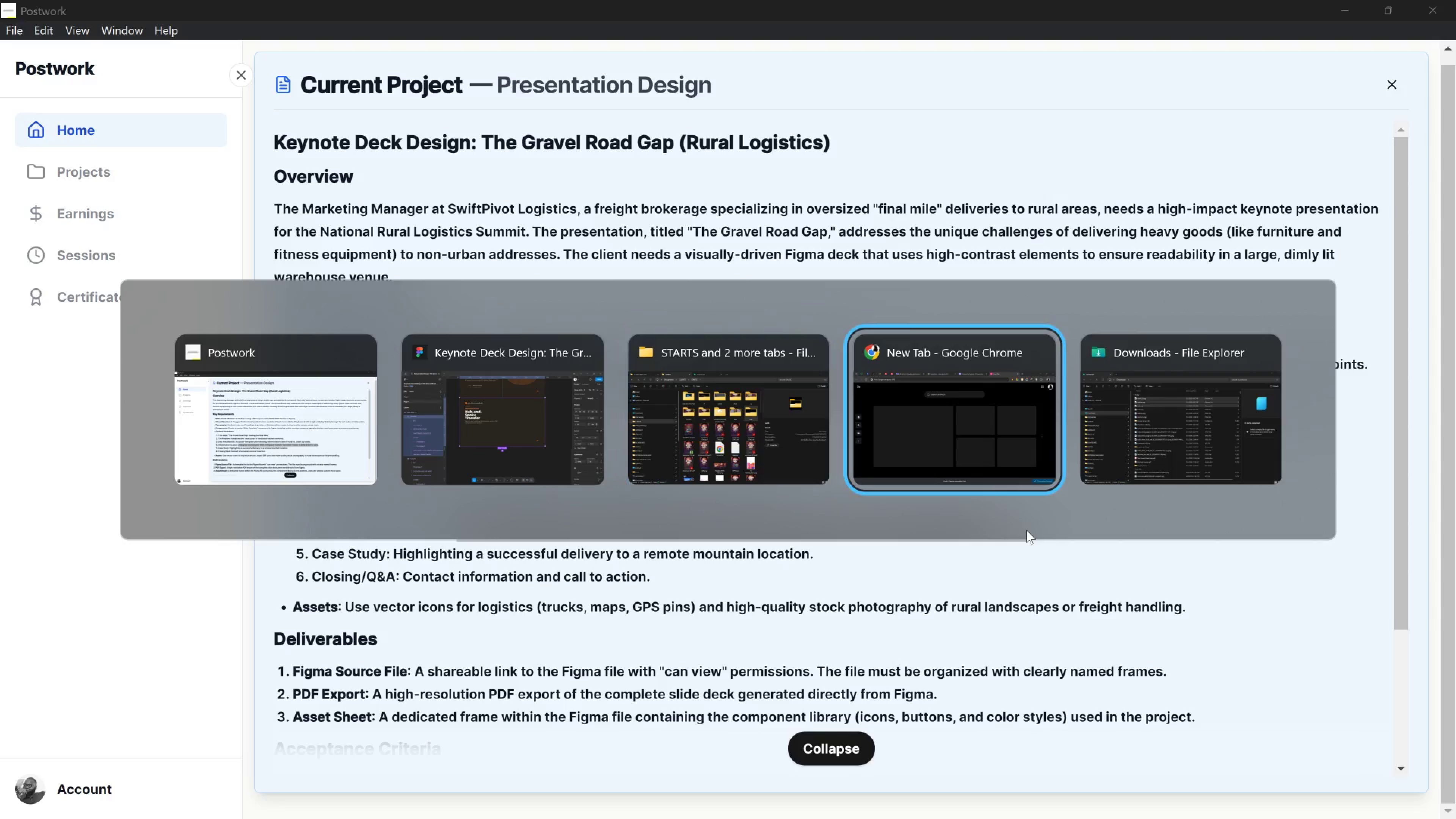 
key(Alt+Tab)
 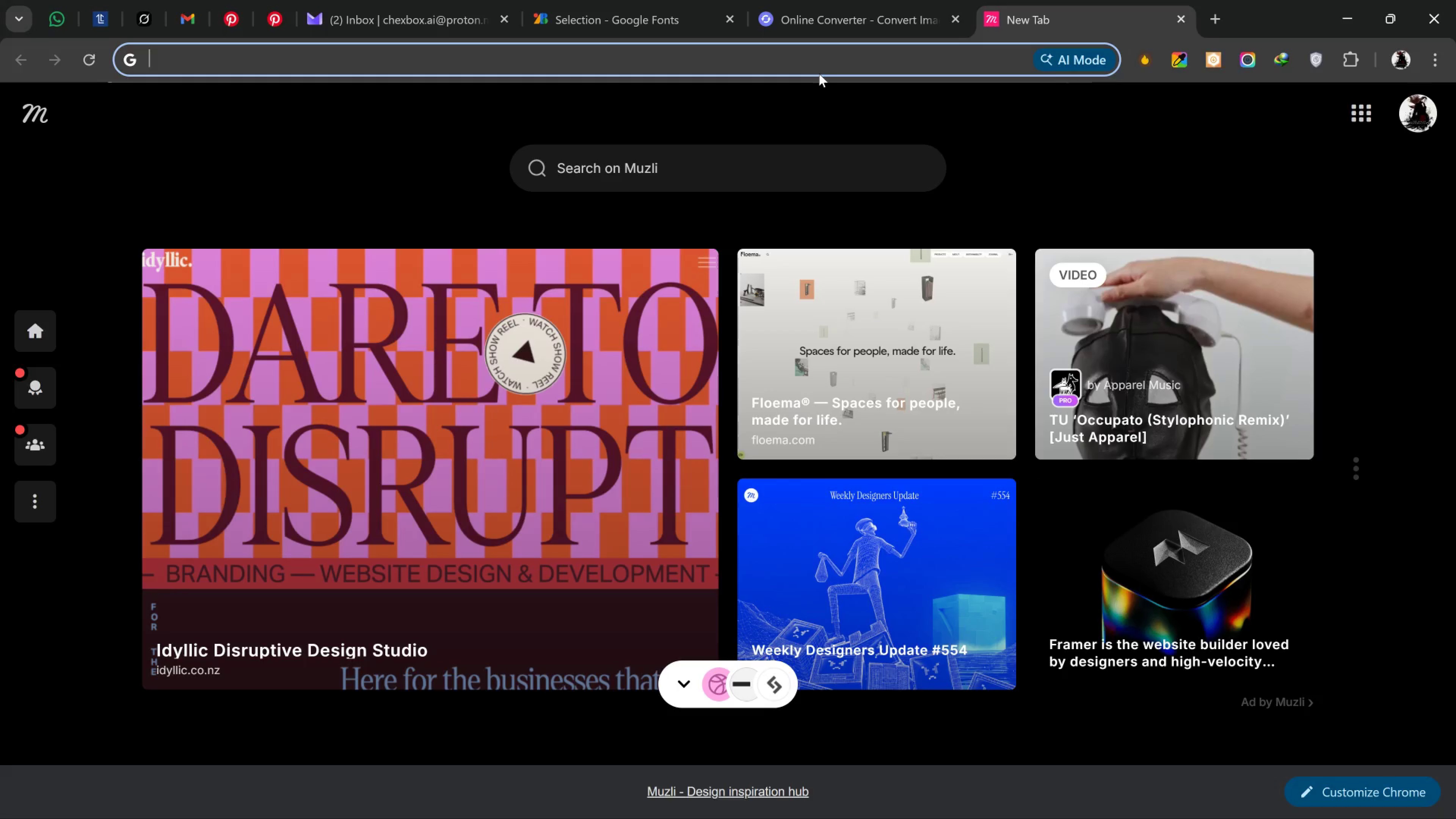 
type(pi)
 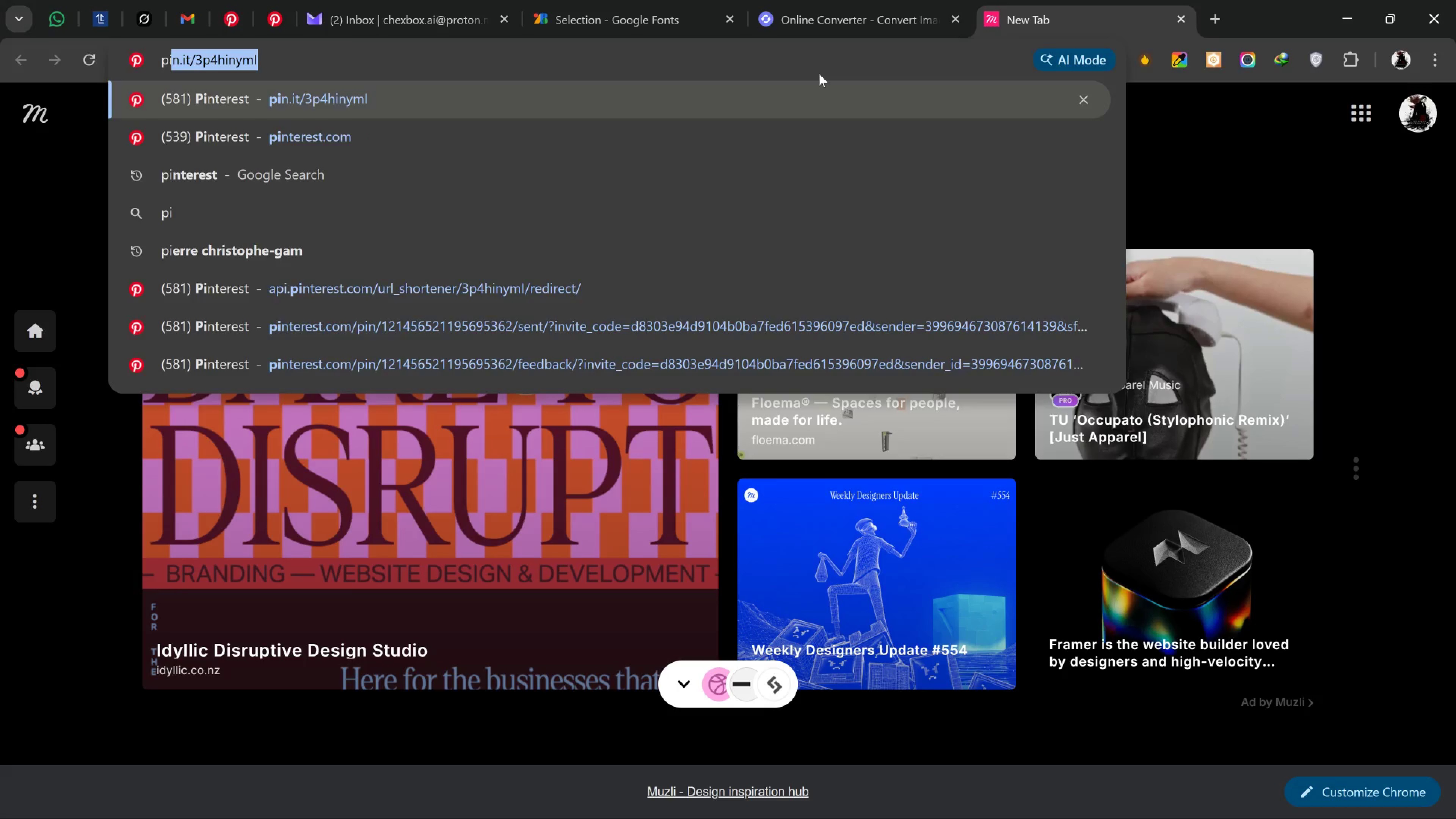 
key(Enter)
 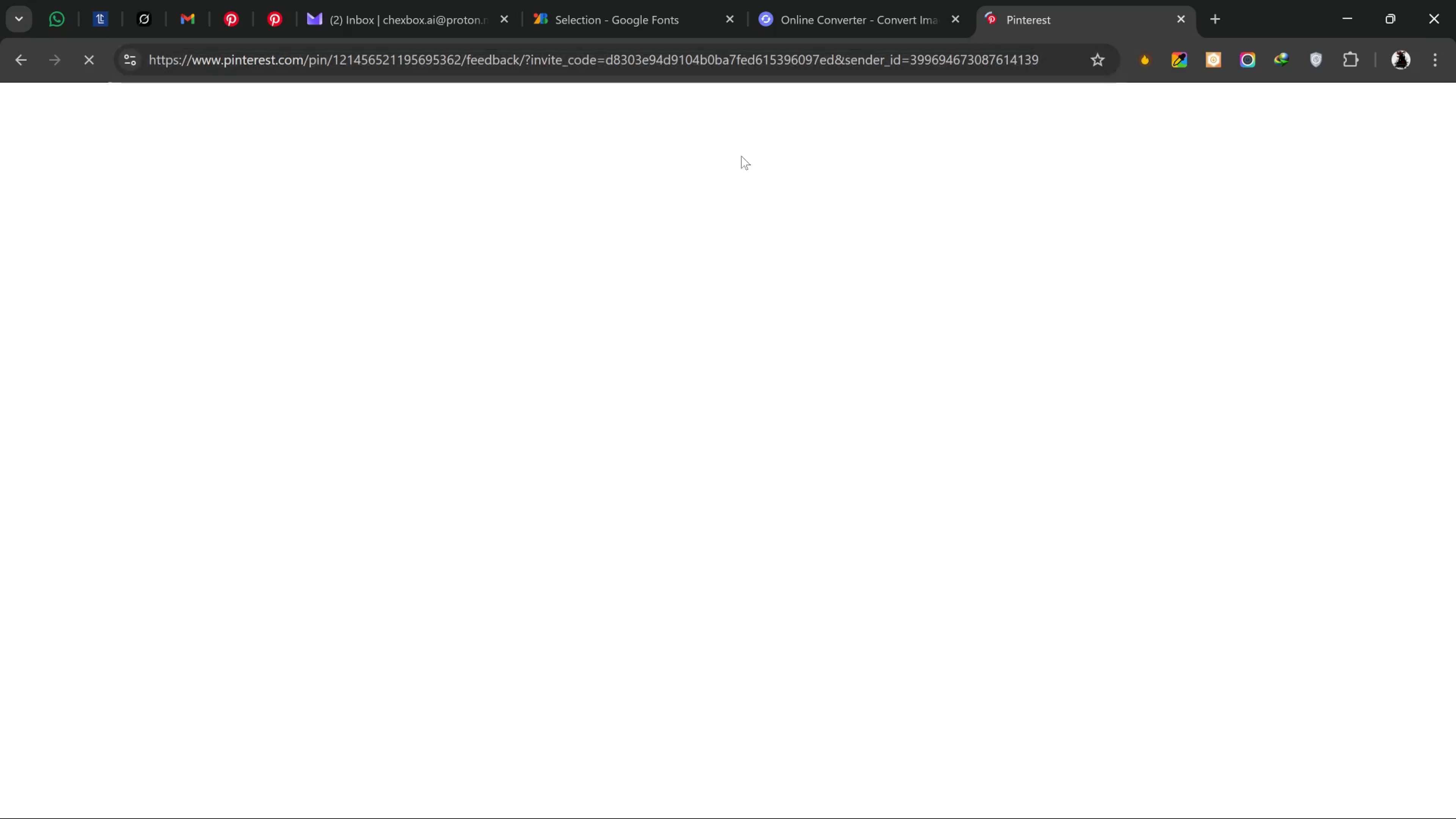 
left_click([662, 110])
 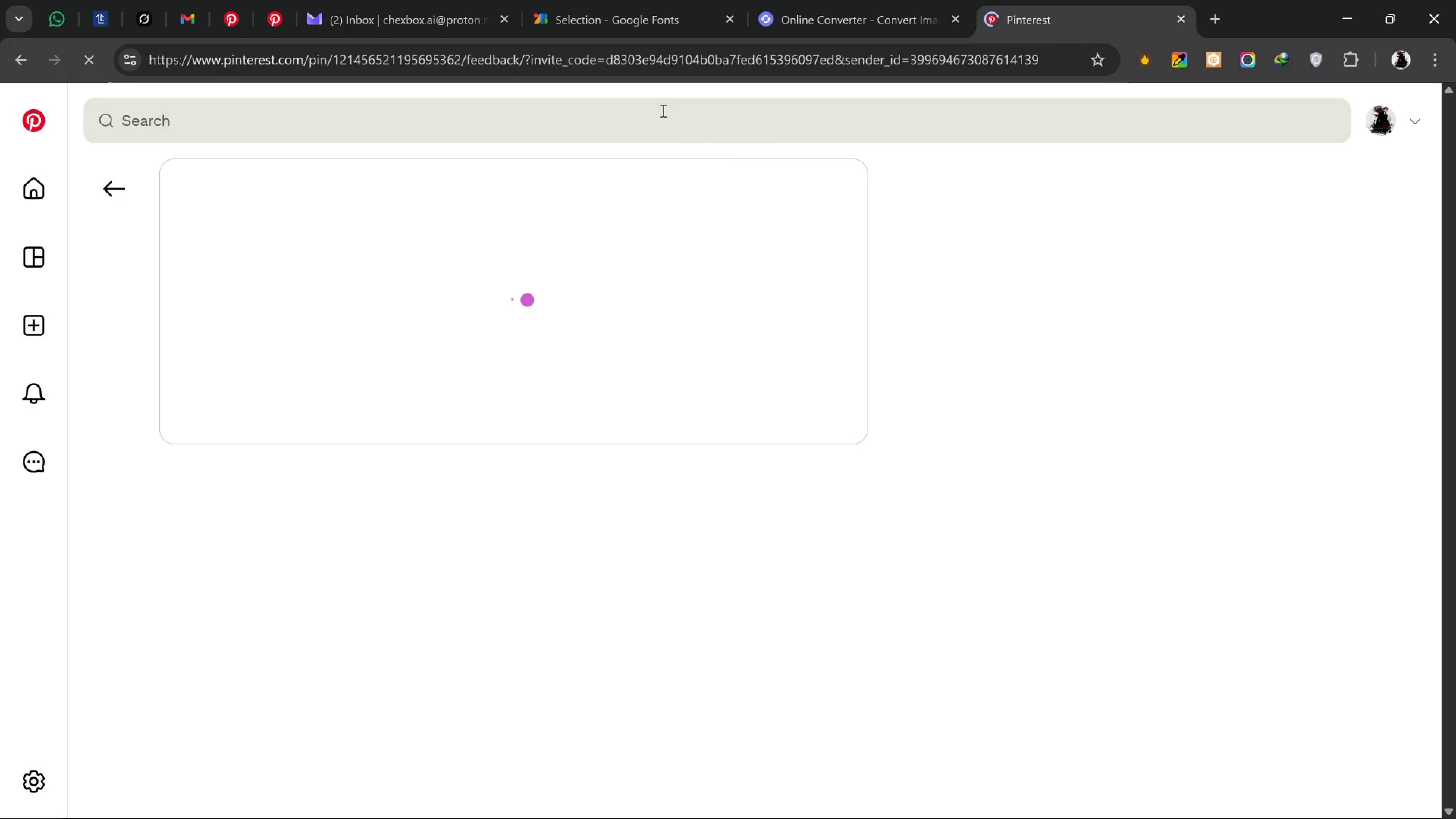 
key(Control+V)
 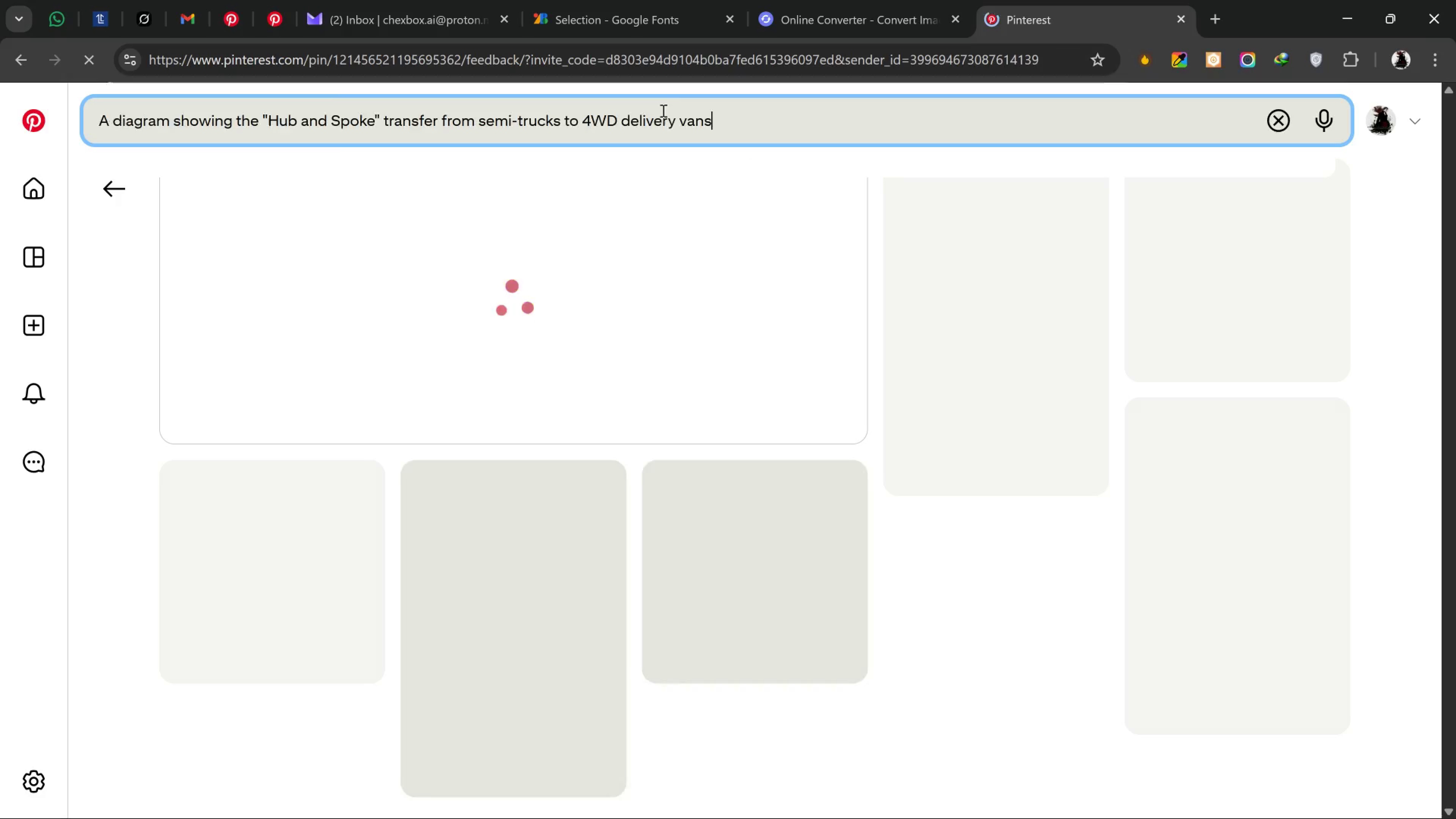 
key(Enter)
 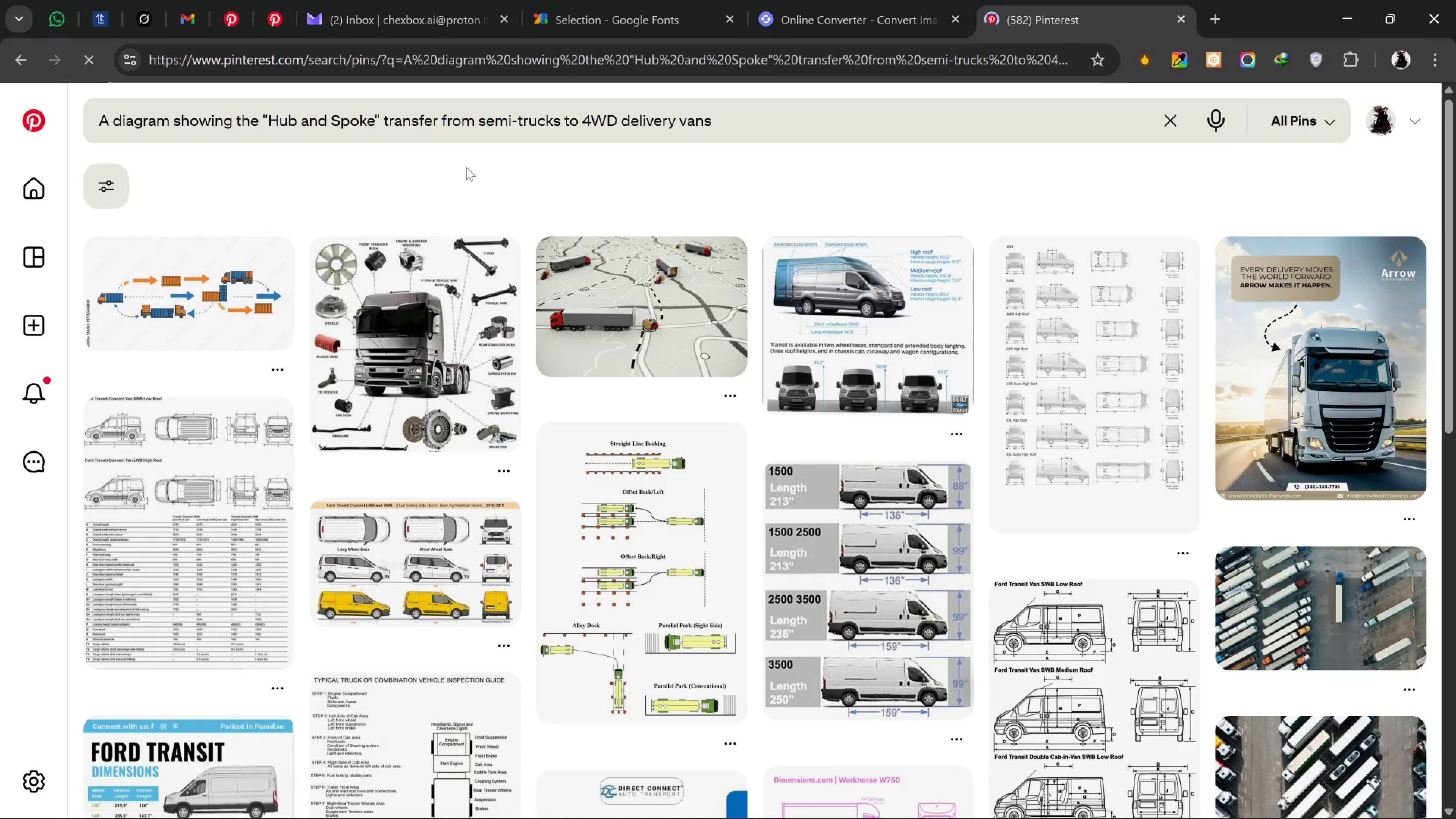 
wait(12.83)
 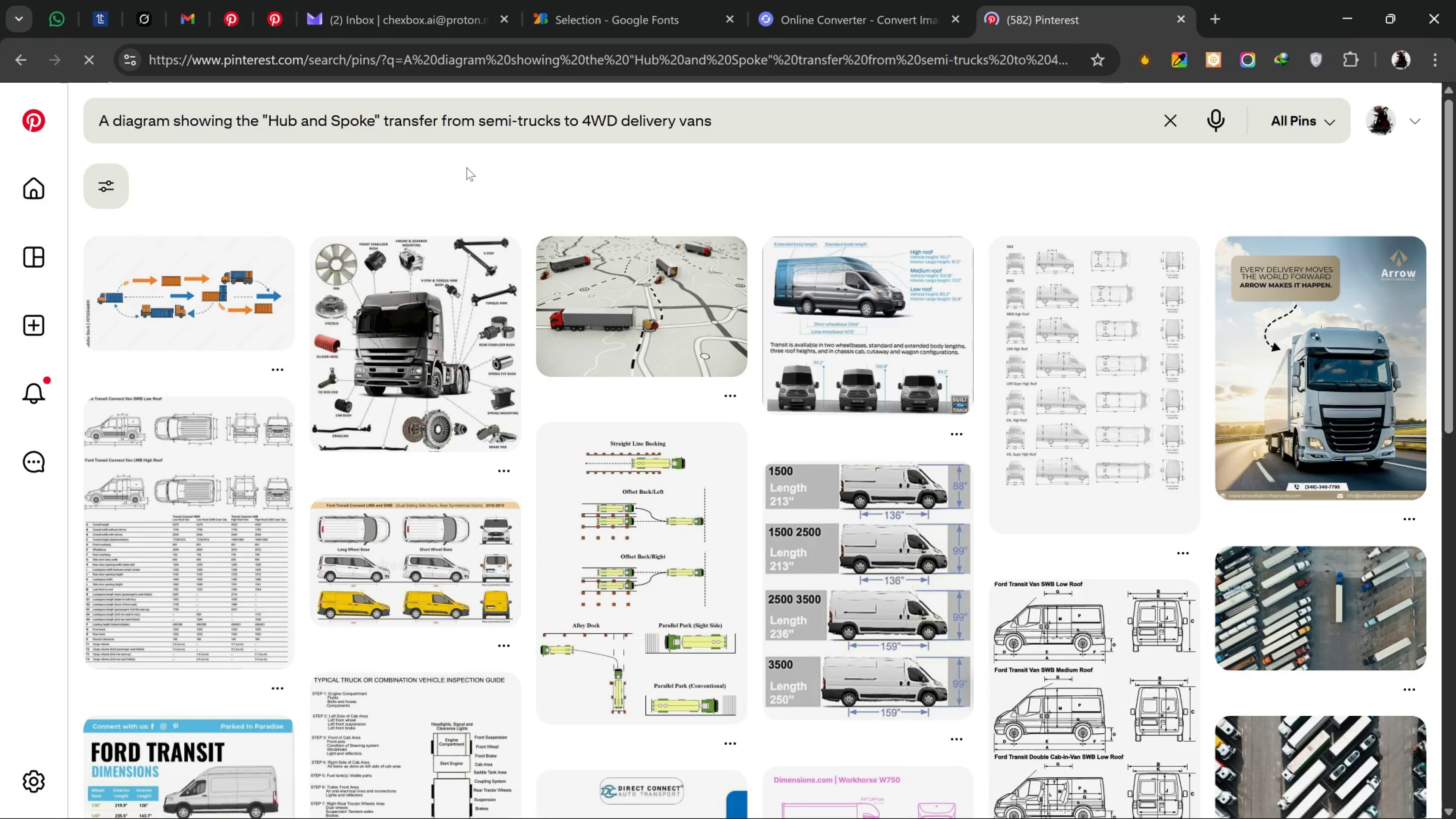 
scroll: coordinate [329, 402], scroll_direction: down, amount: 10.0
 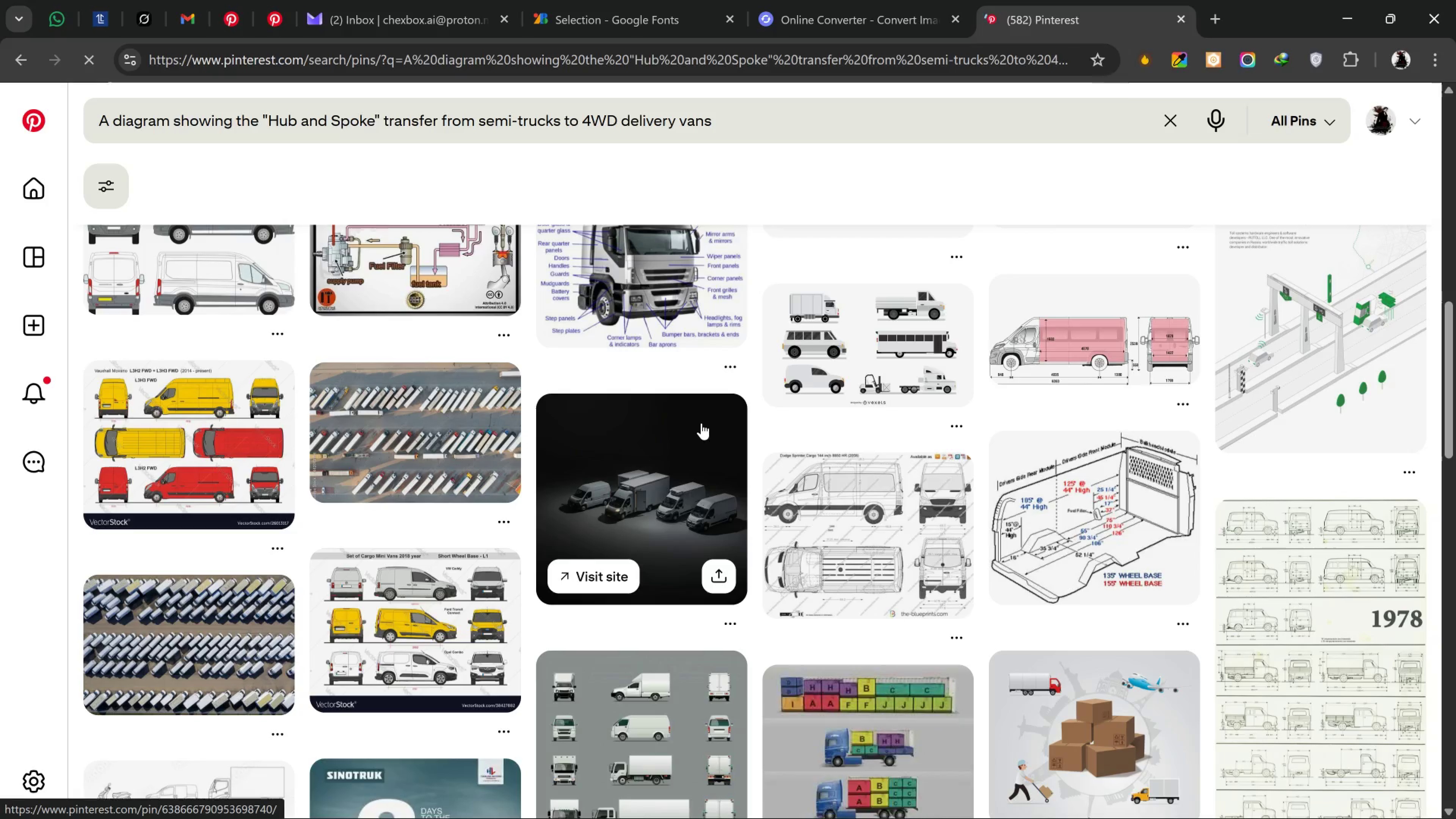 
wait(5.19)
 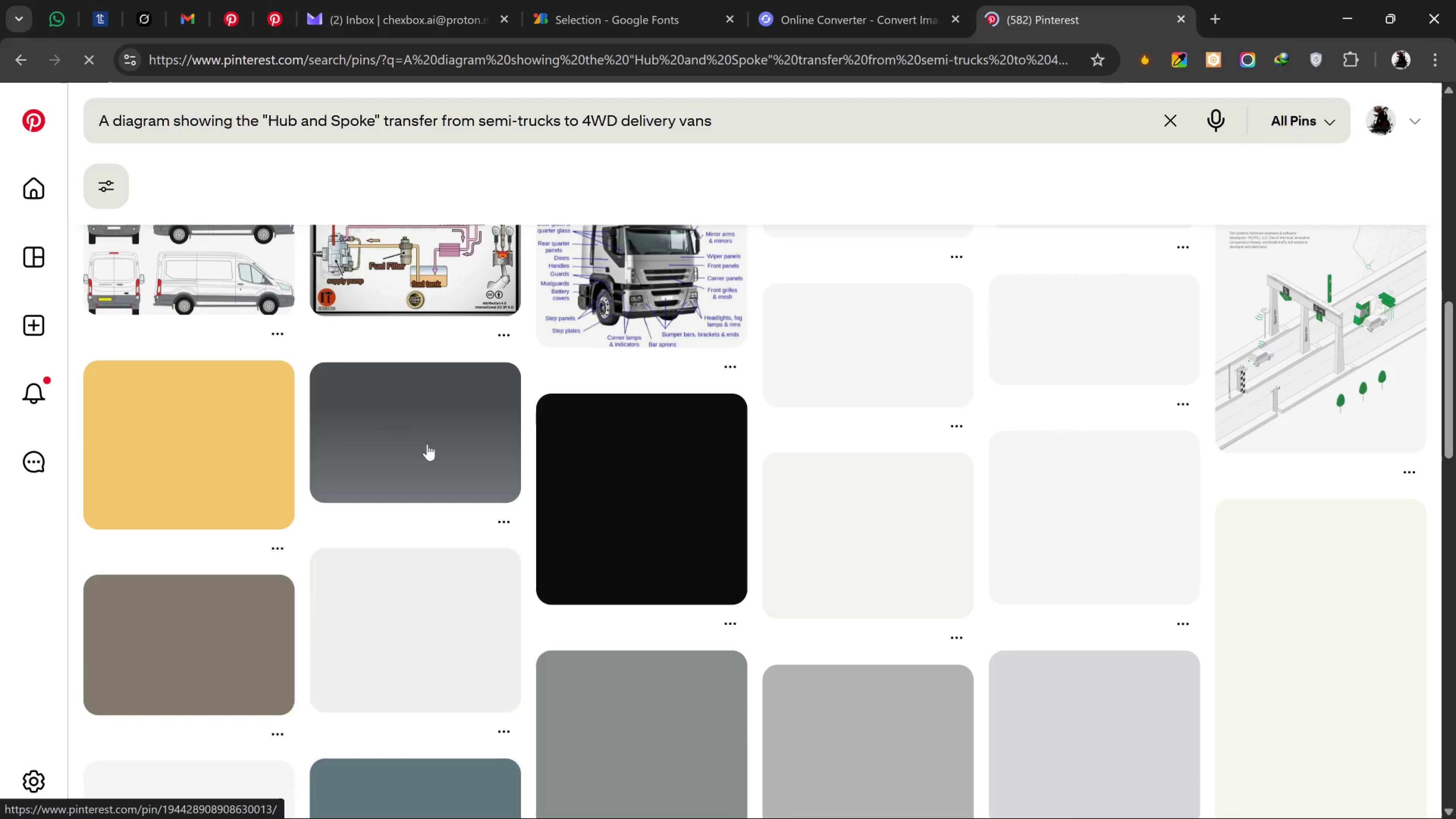 
scroll: coordinate [663, 429], scroll_direction: down, amount: 7.0
 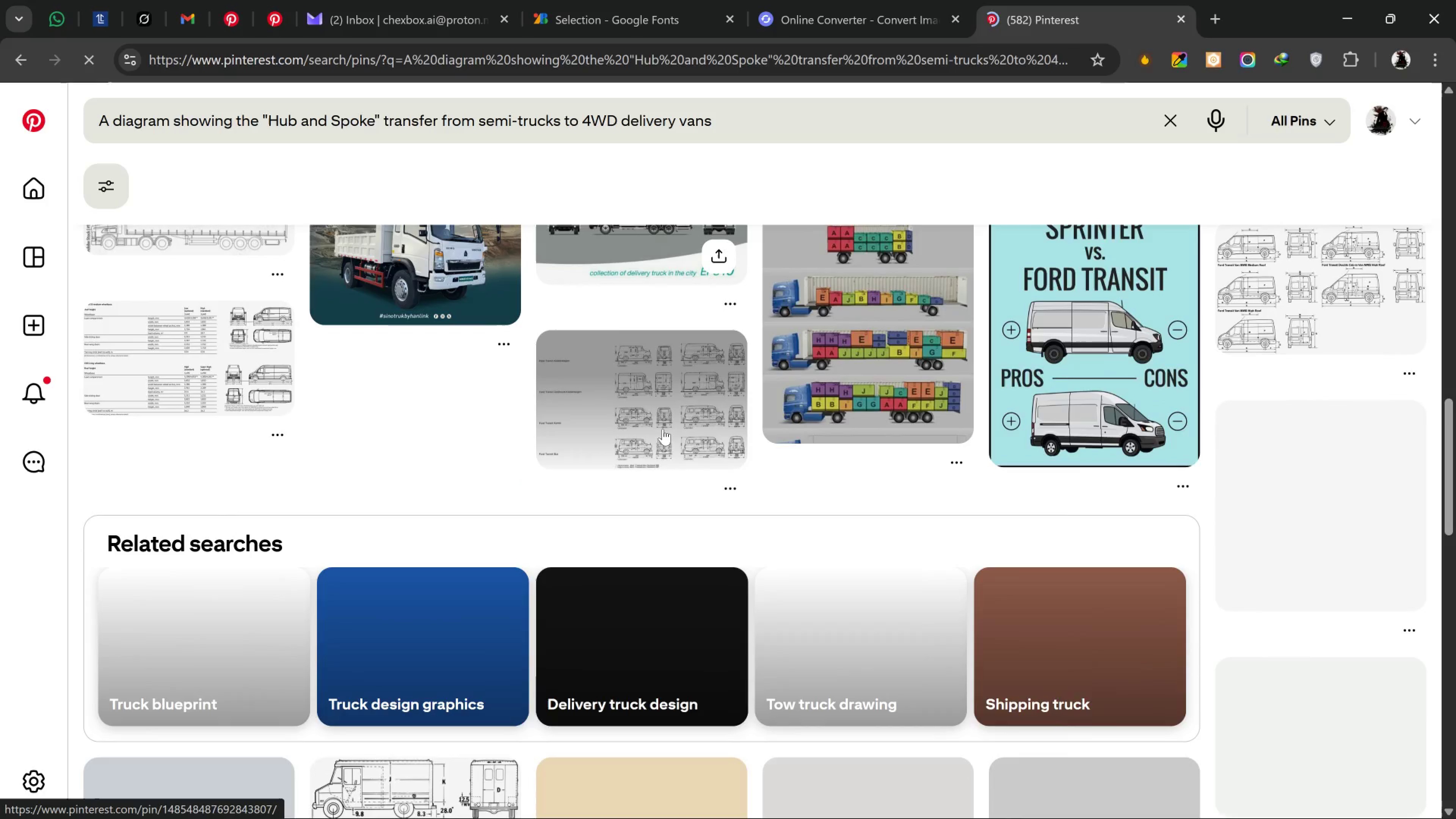 
scroll: coordinate [683, 421], scroll_direction: up, amount: 15.0
 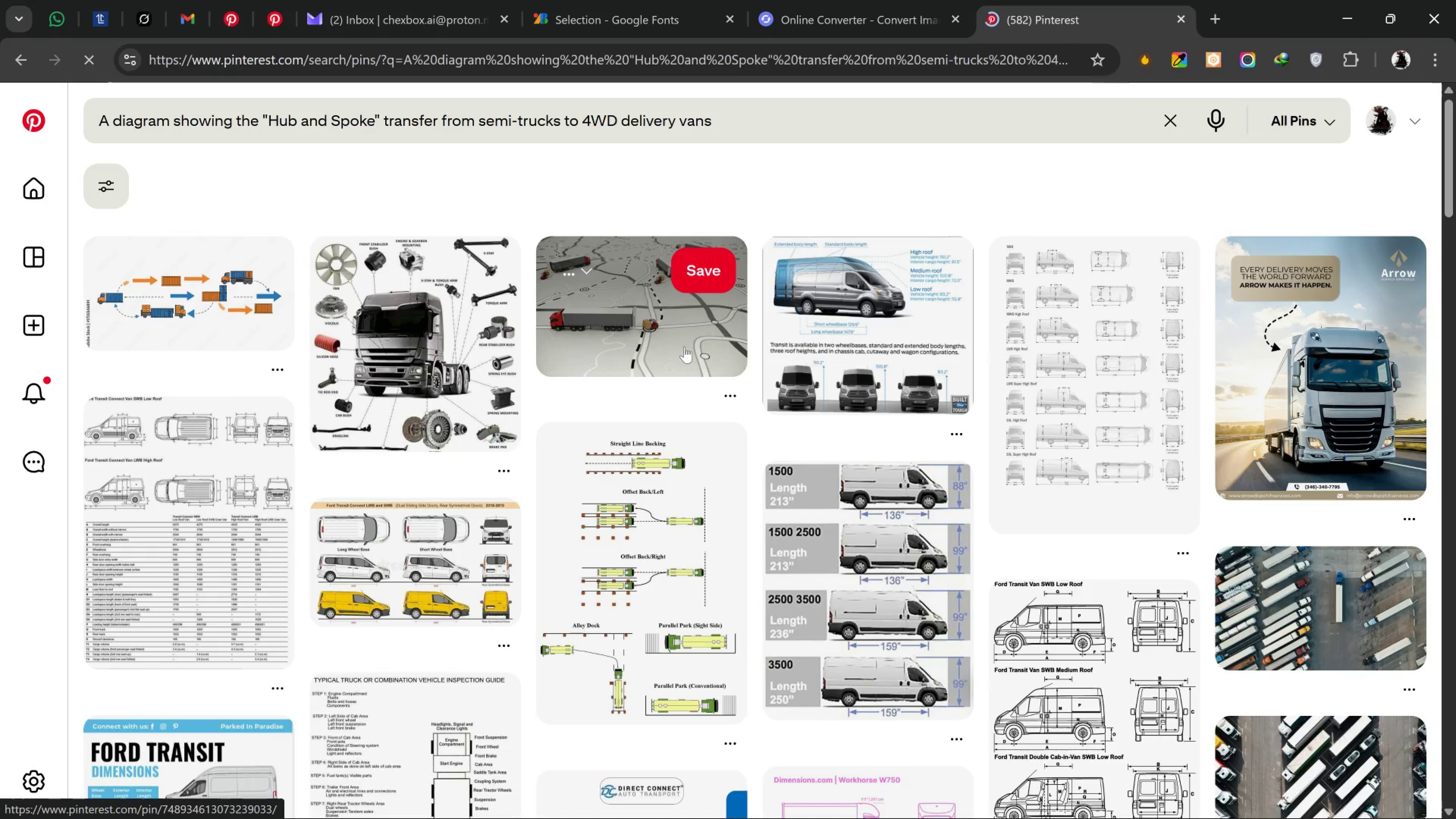 
left_click([684, 347])
 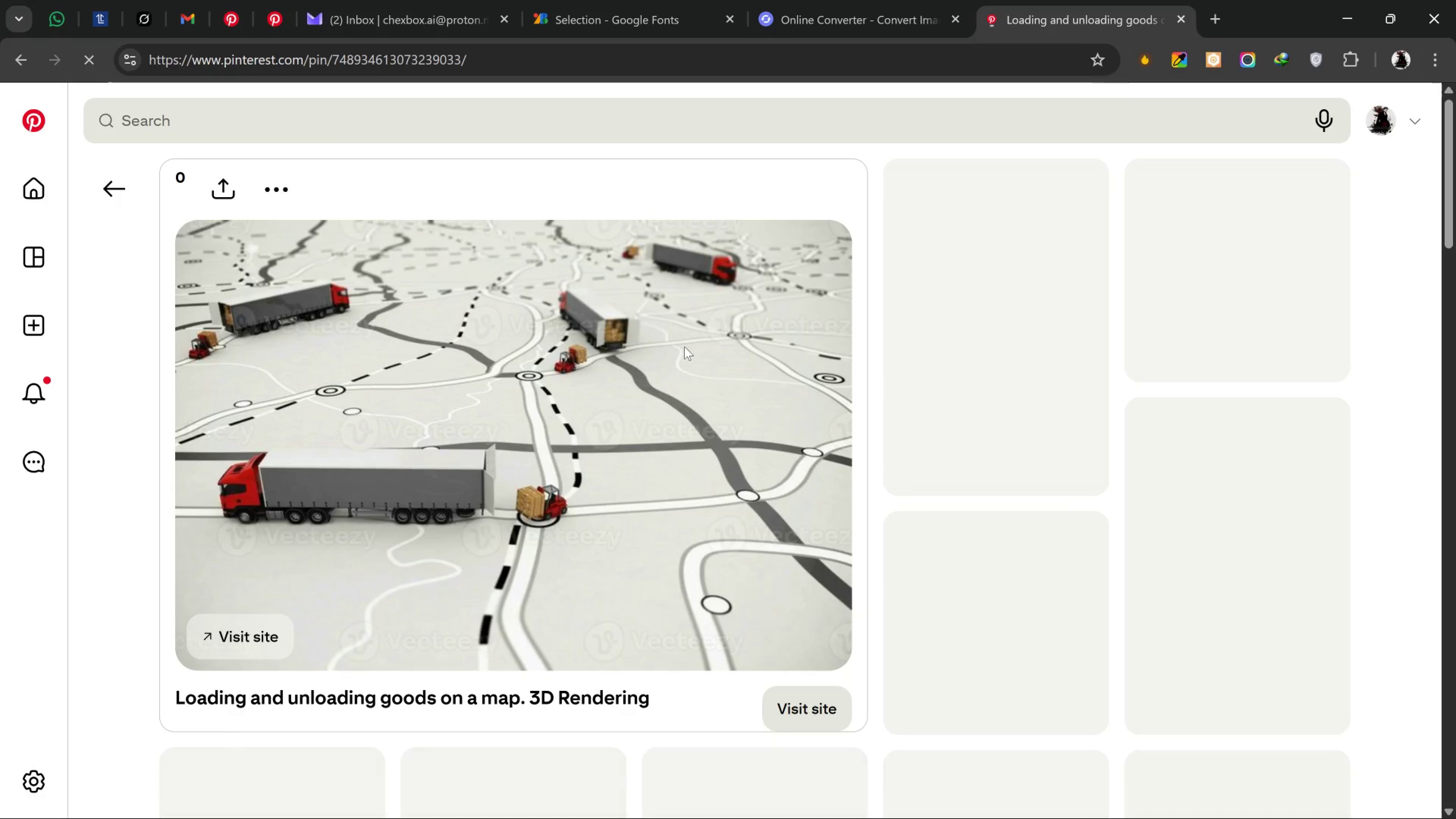 
scroll: coordinate [684, 347], scroll_direction: down, amount: 2.0
 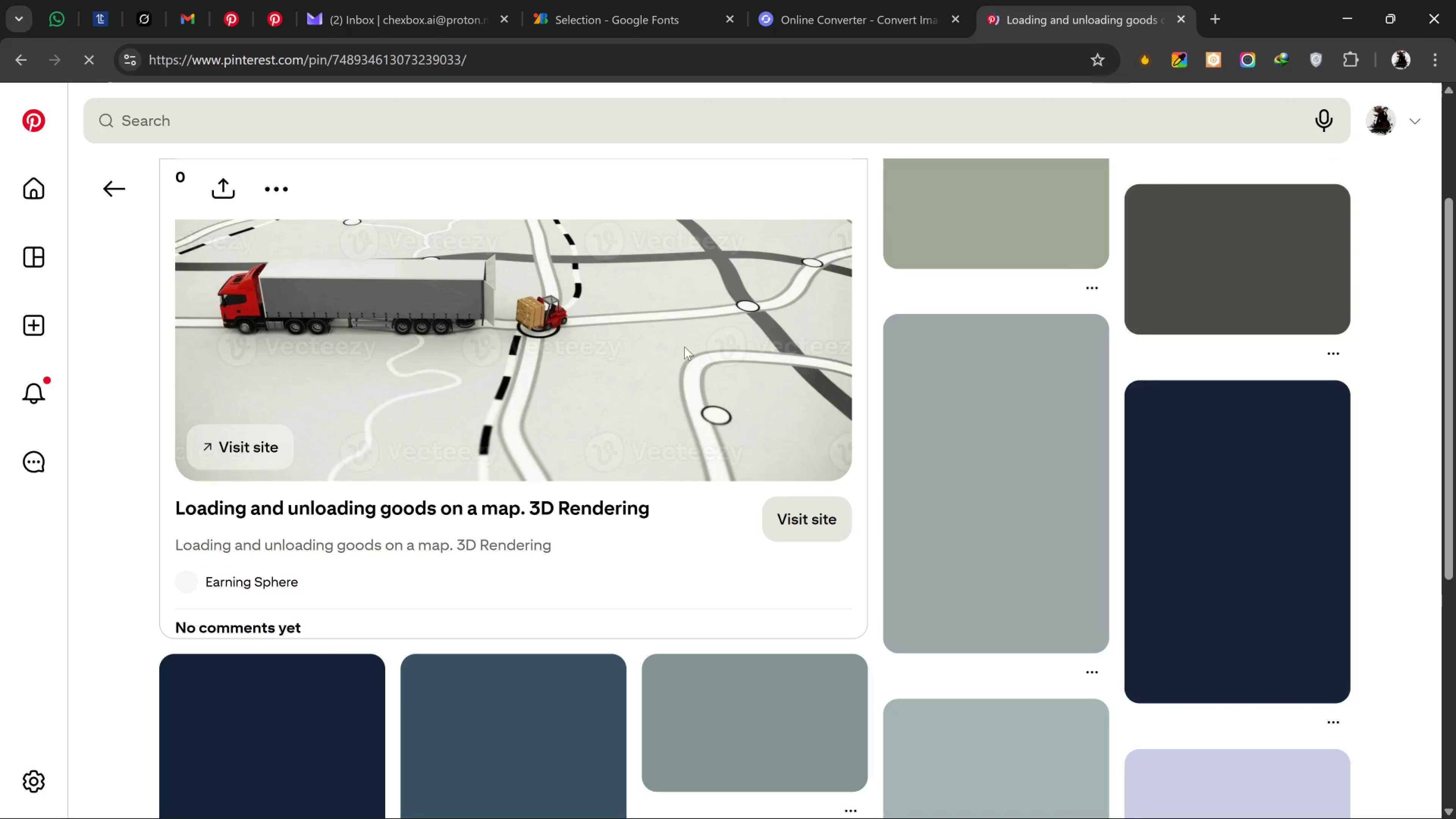 
scroll: coordinate [750, 359], scroll_direction: up, amount: 3.0
 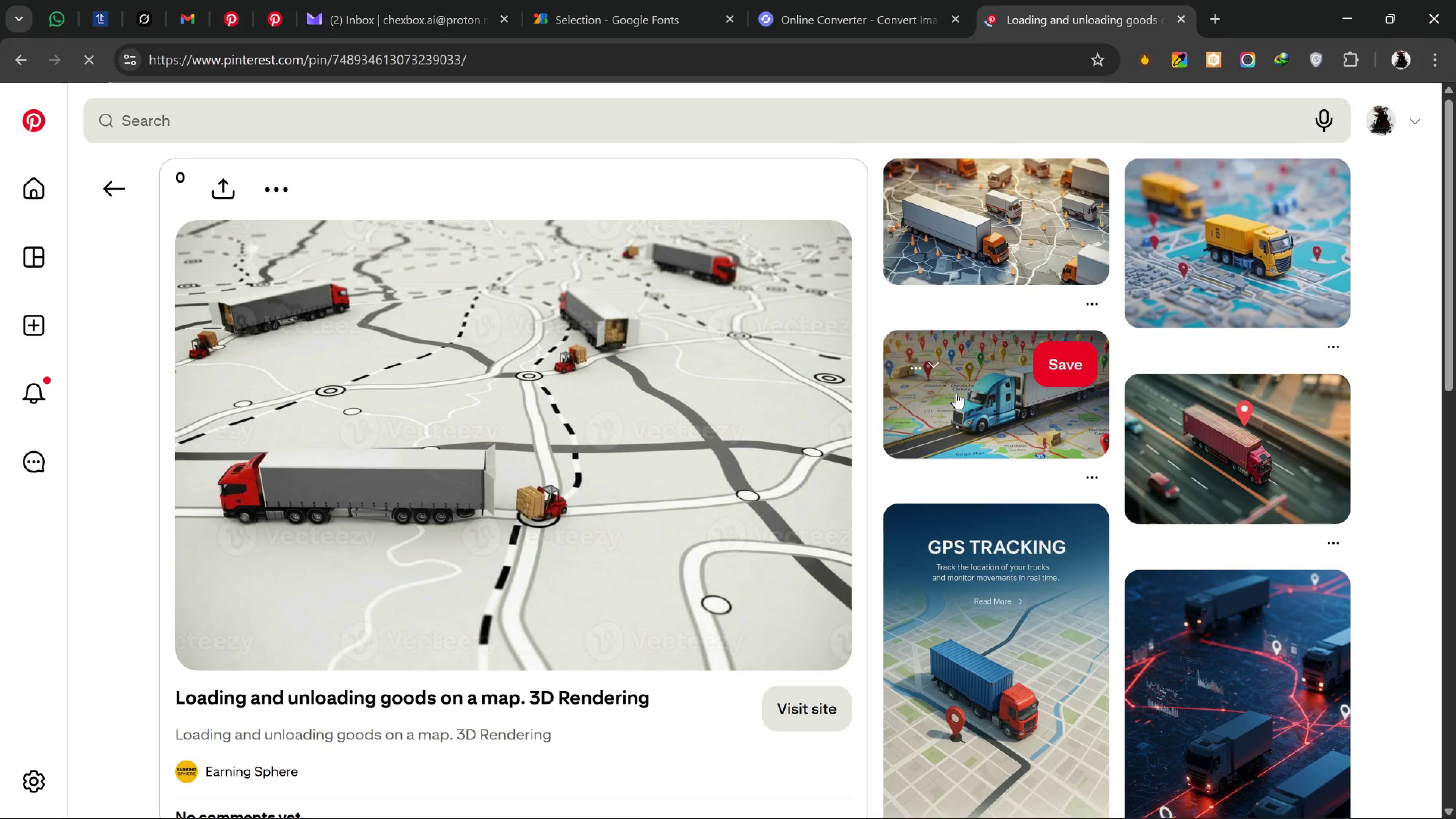 
scroll: coordinate [988, 404], scroll_direction: down, amount: 1.0
 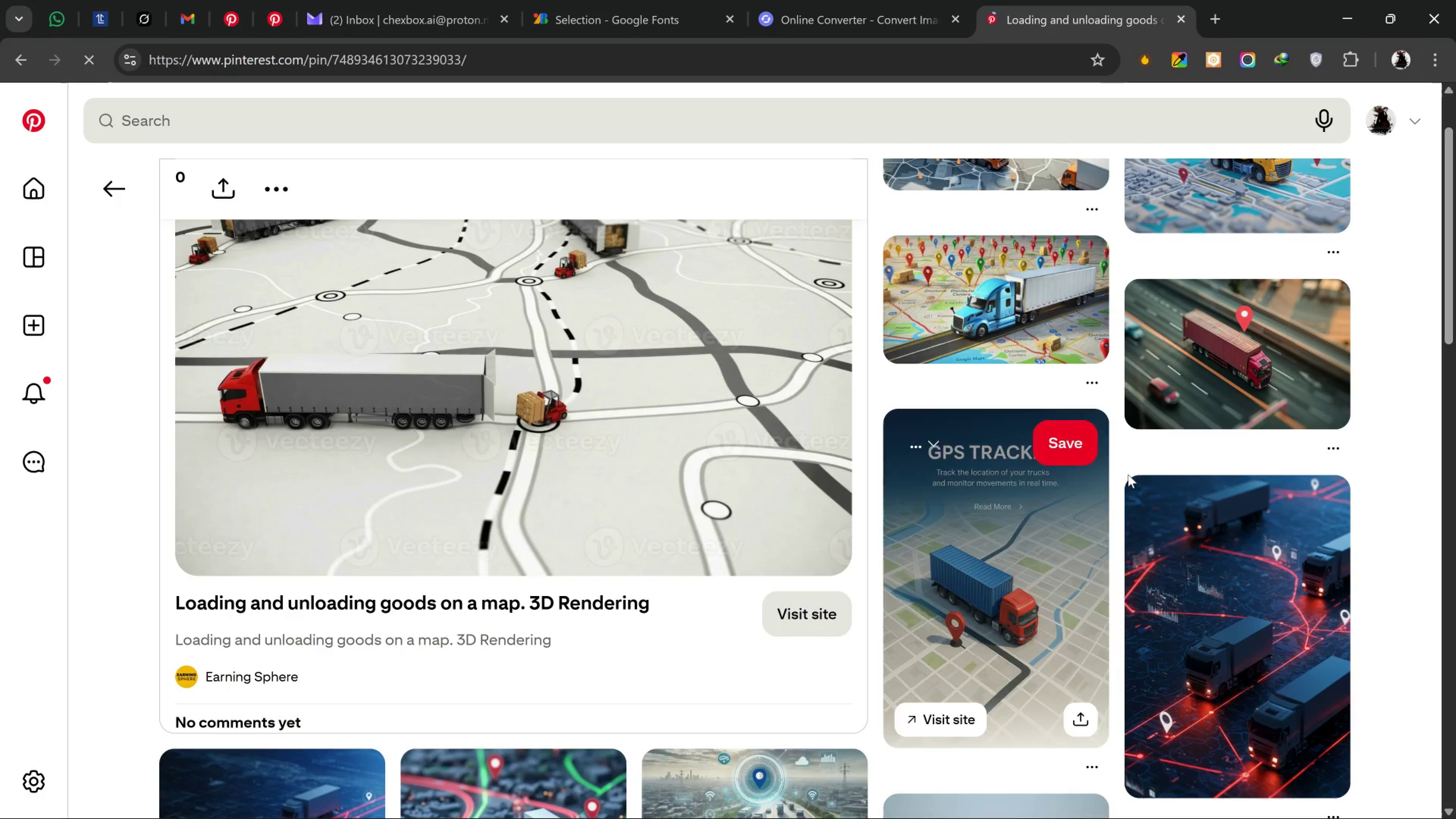 
mouse_move([1186, 539])
 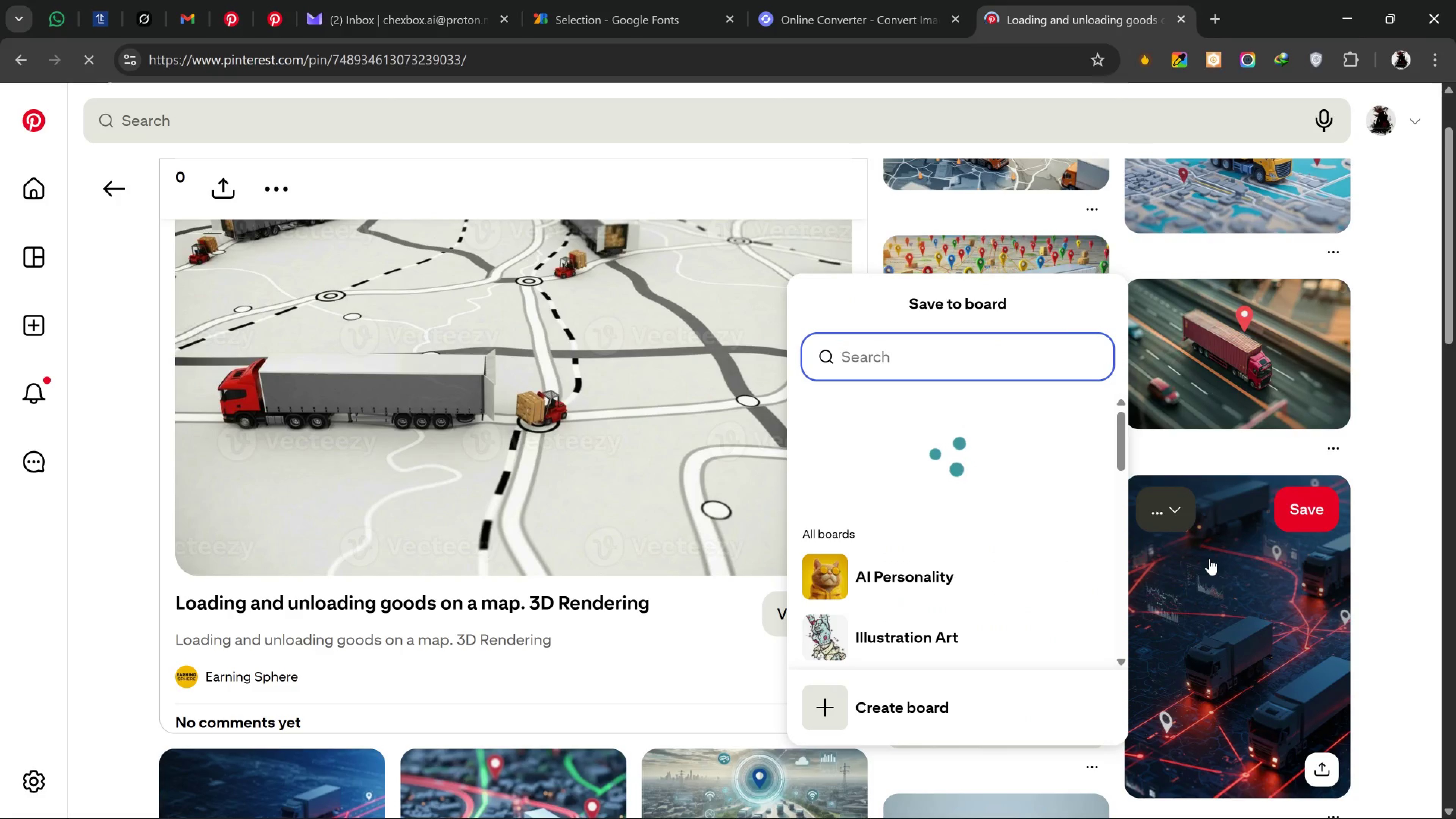 
left_click([1210, 559])
 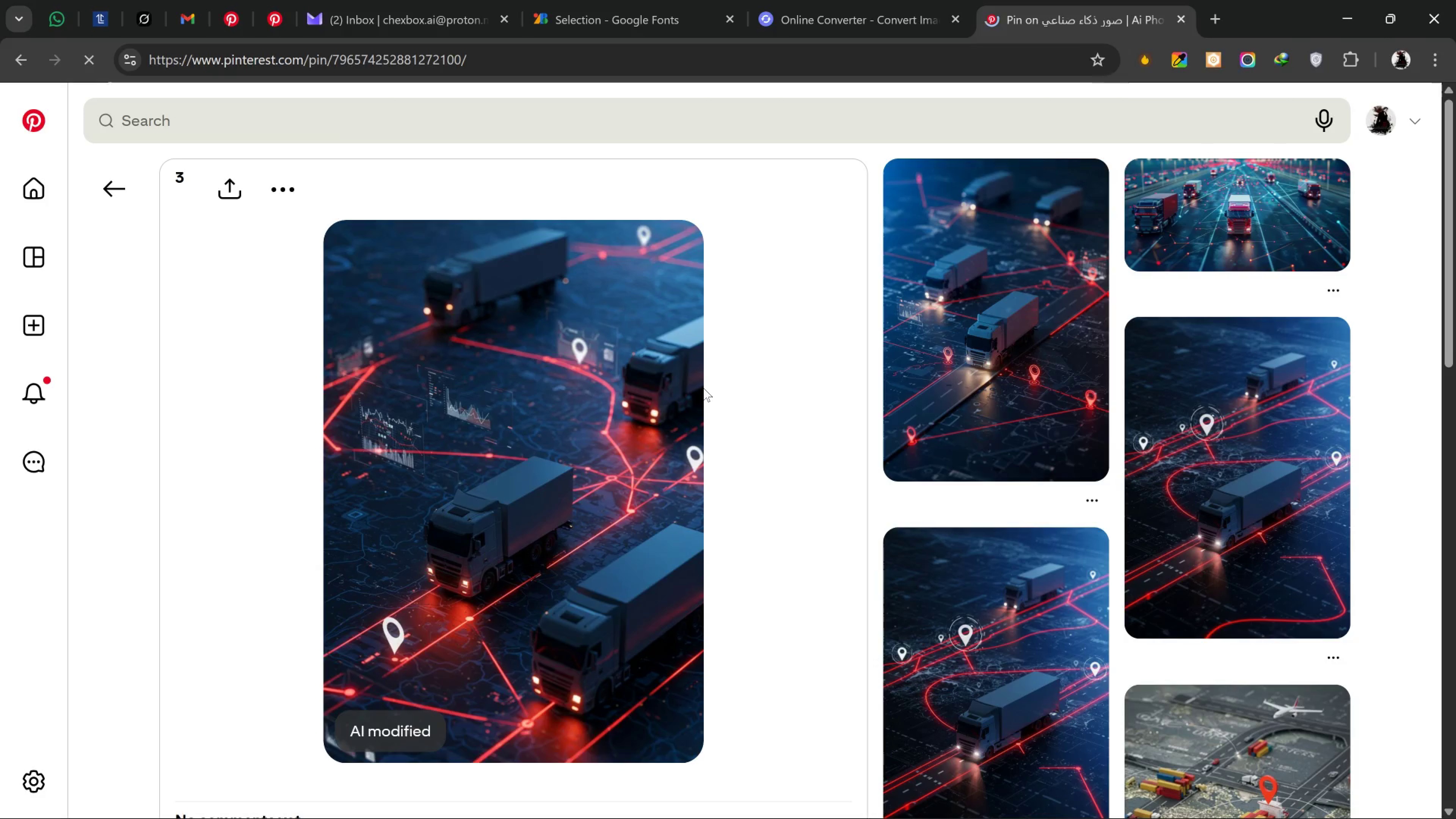 
wait(17.72)
 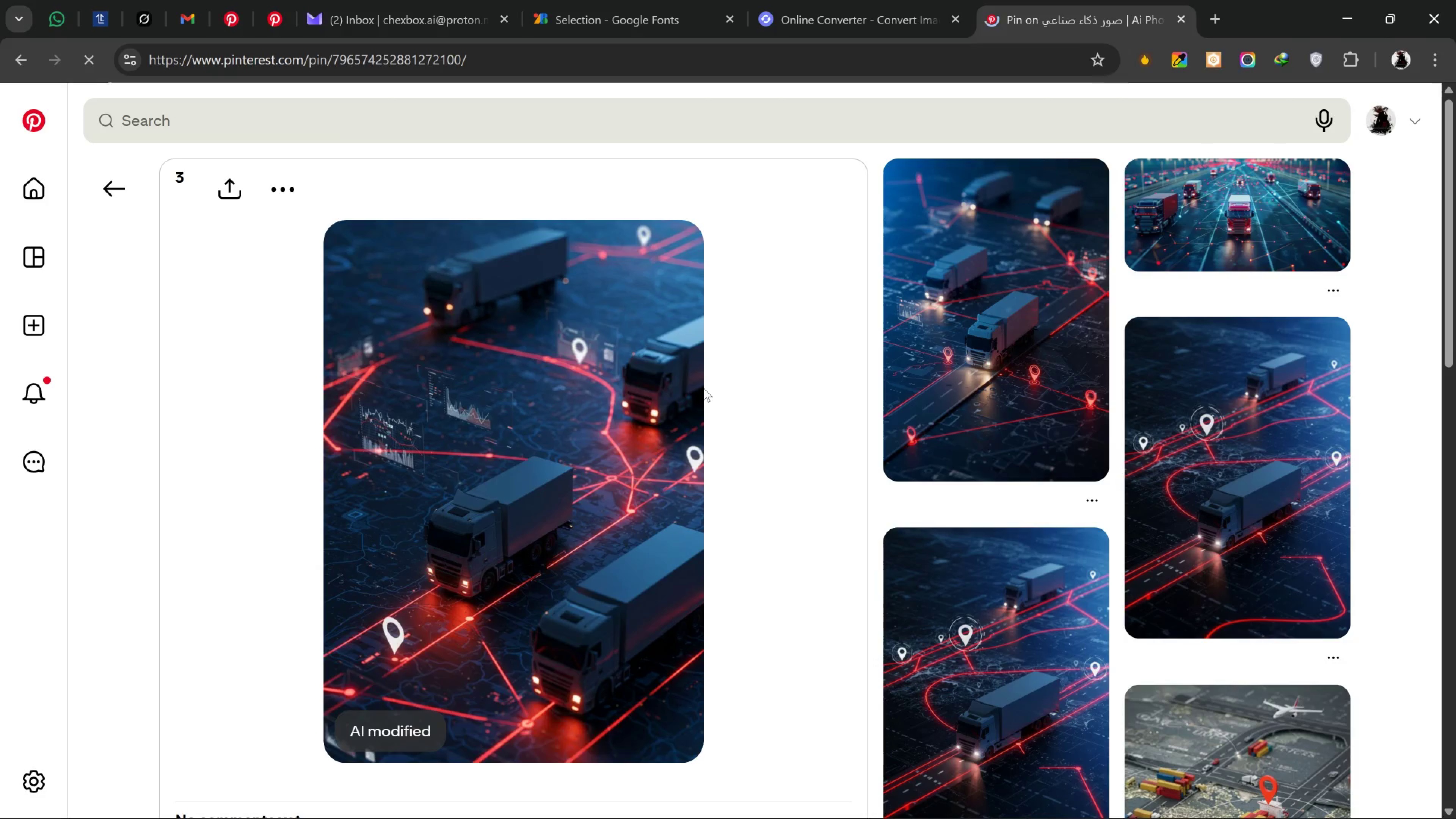 
left_click([295, 190])
 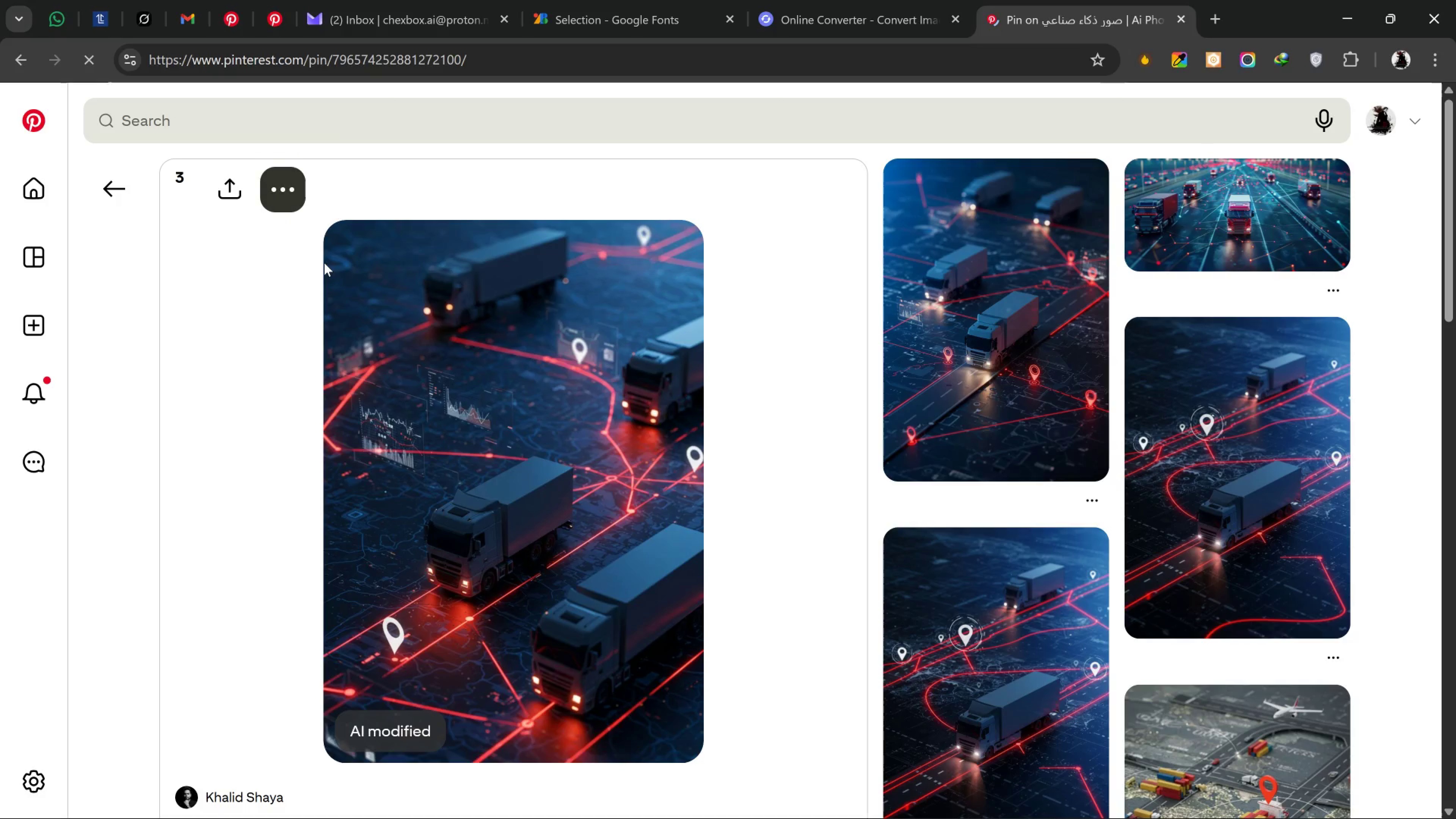 
scroll: coordinate [609, 386], scroll_direction: down, amount: 8.0
 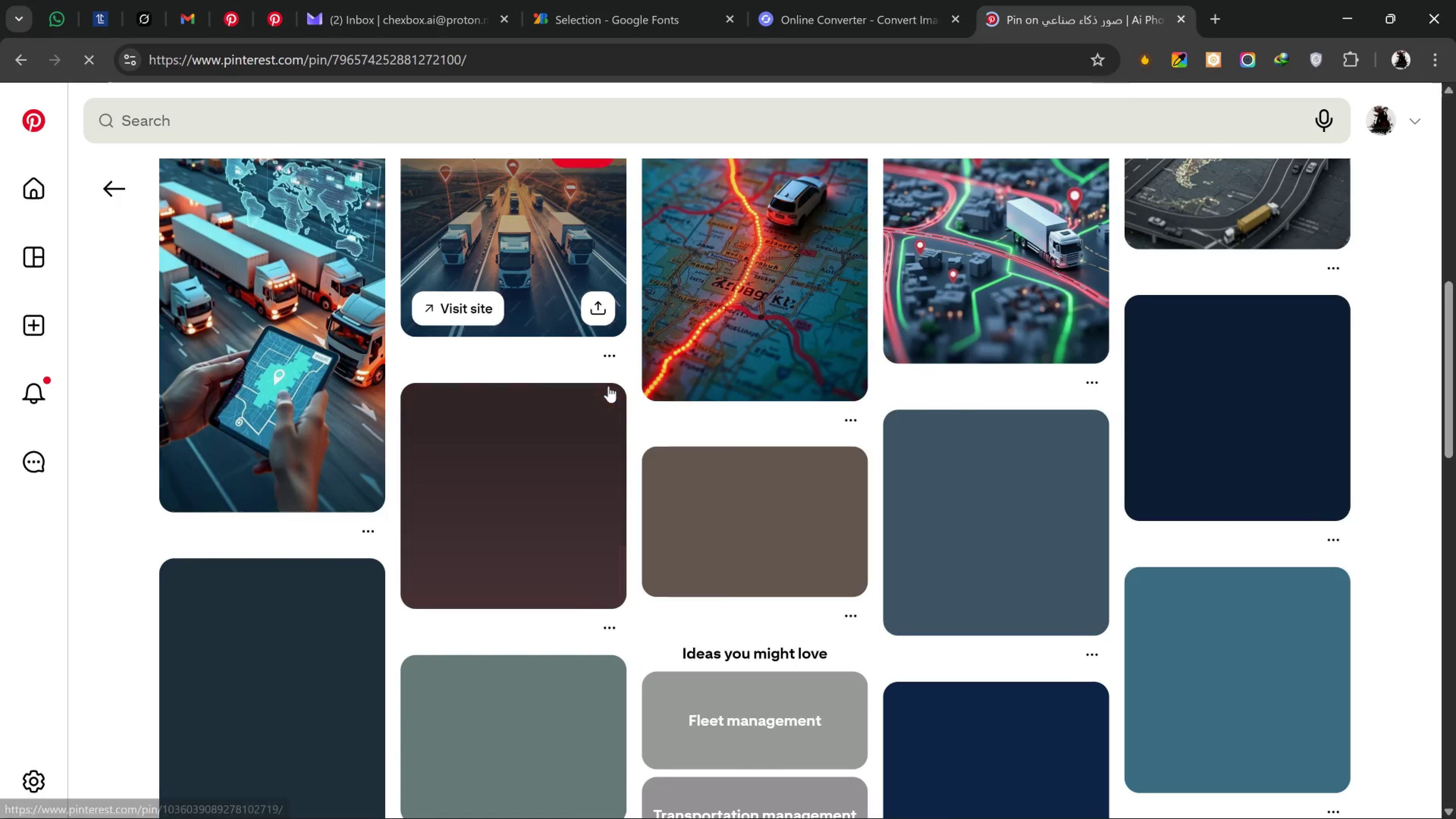 
scroll: coordinate [582, 329], scroll_direction: up, amount: 7.0
 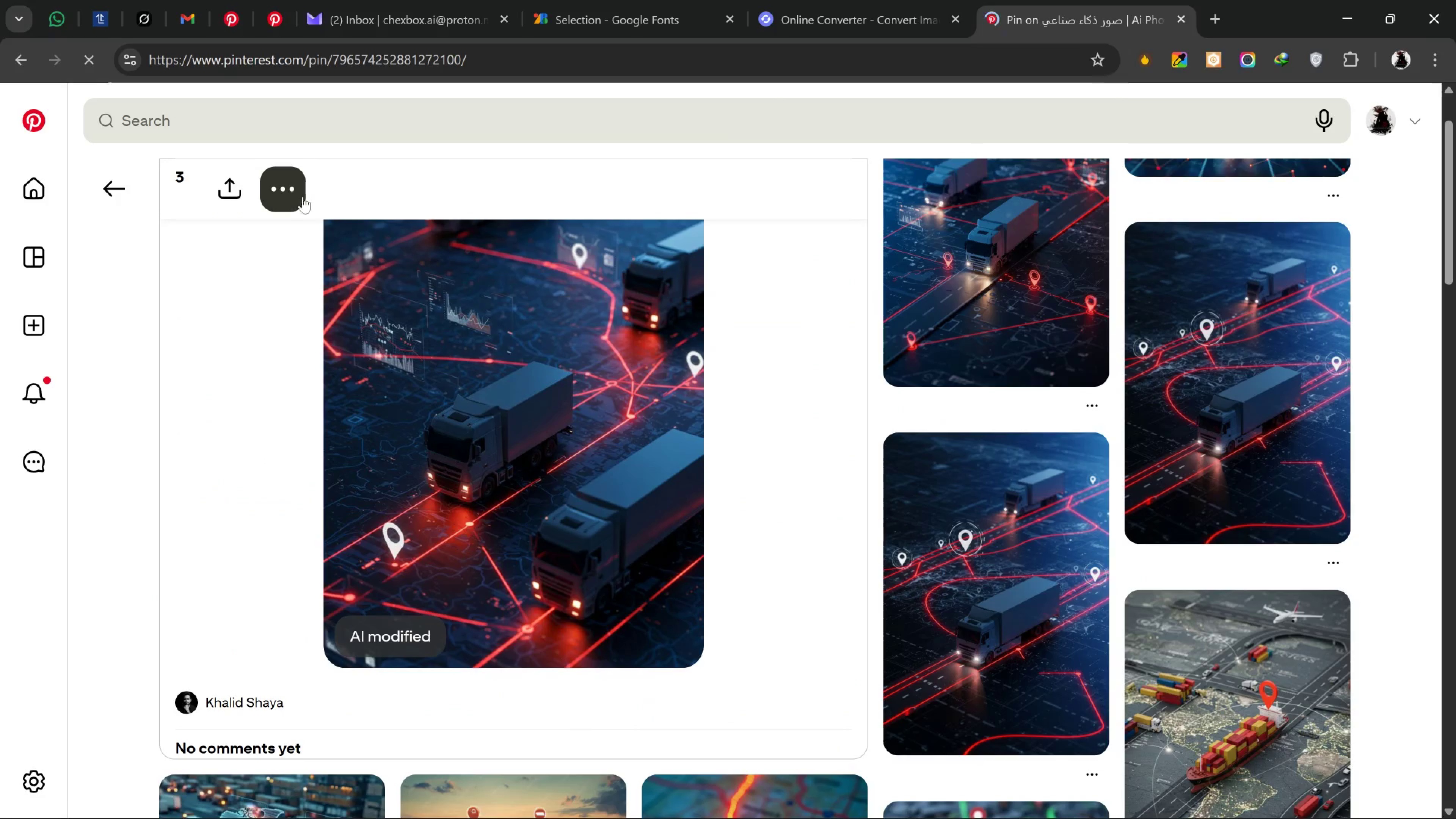 
left_click([287, 192])
 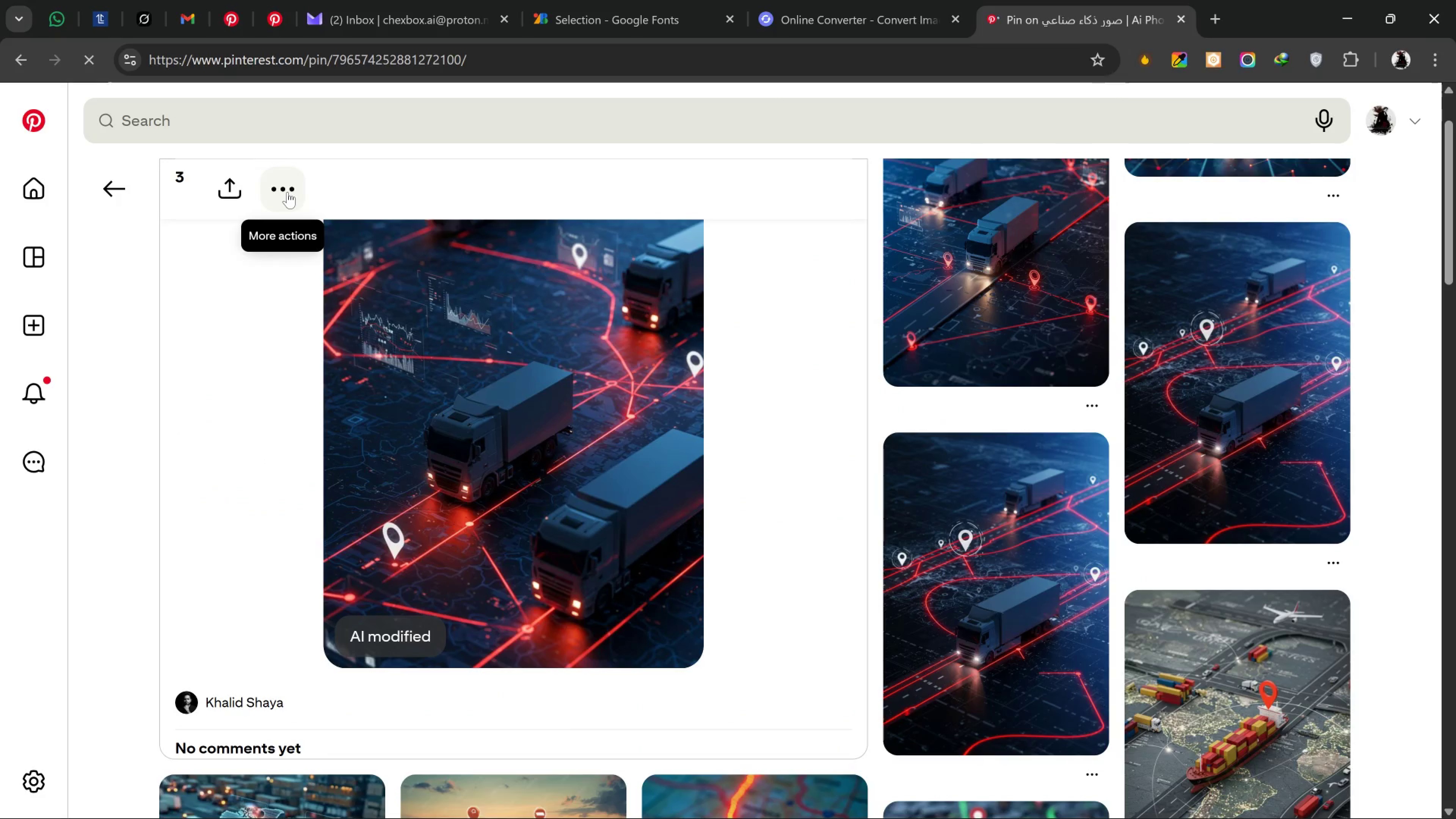 
left_click([287, 192])
 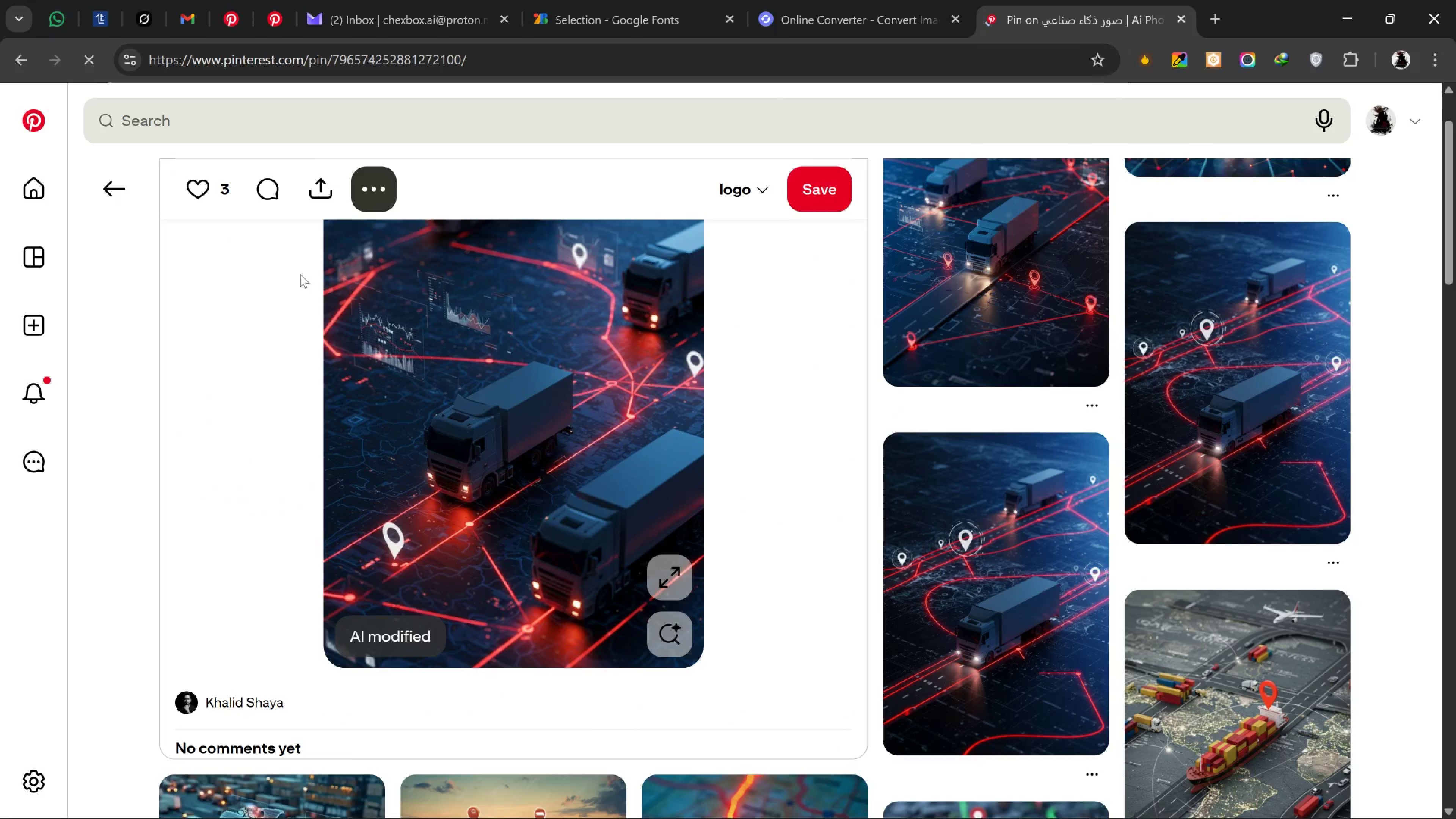 
scroll: coordinate [302, 274], scroll_direction: up, amount: 3.0
 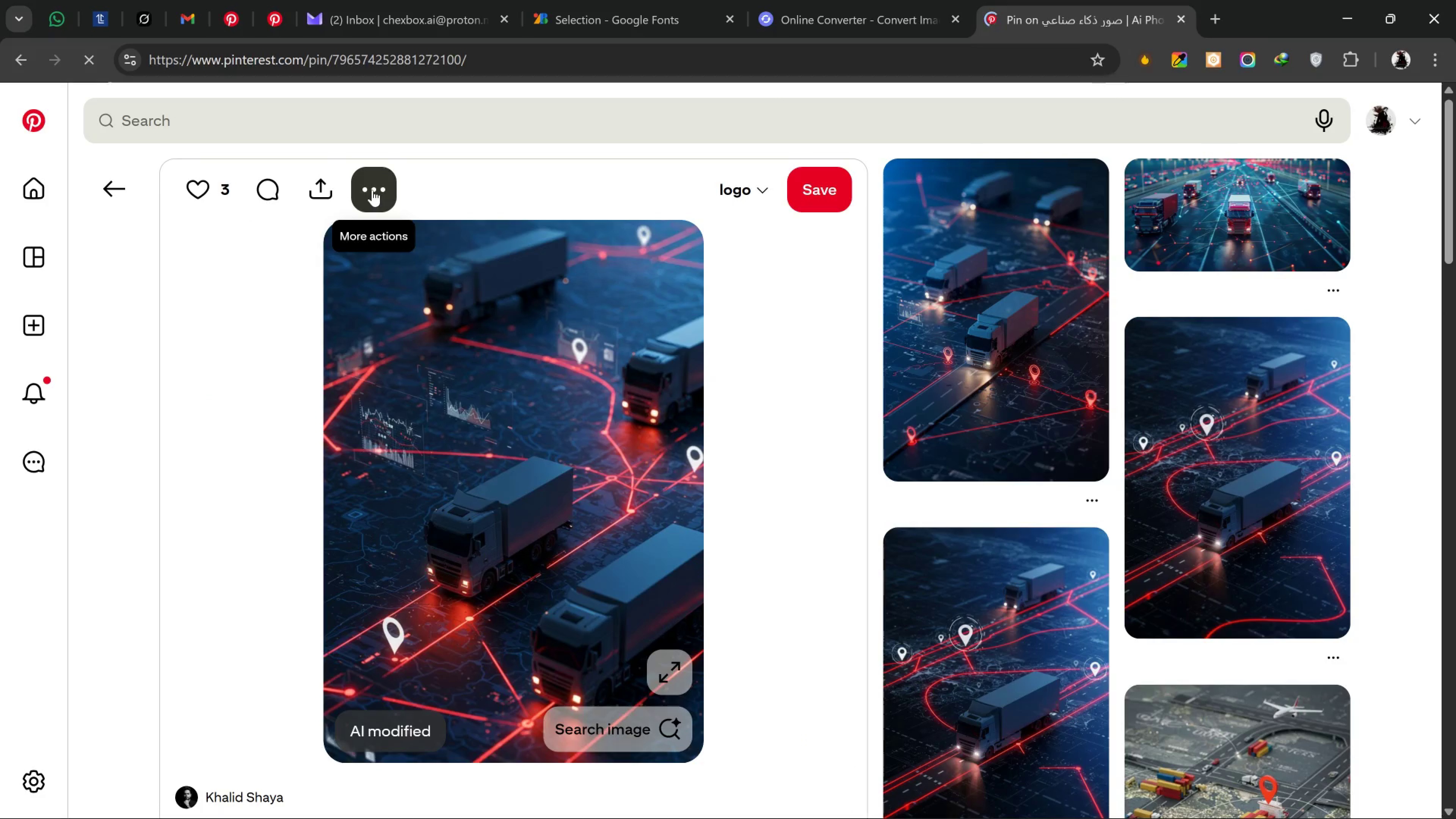 
left_click([372, 190])
 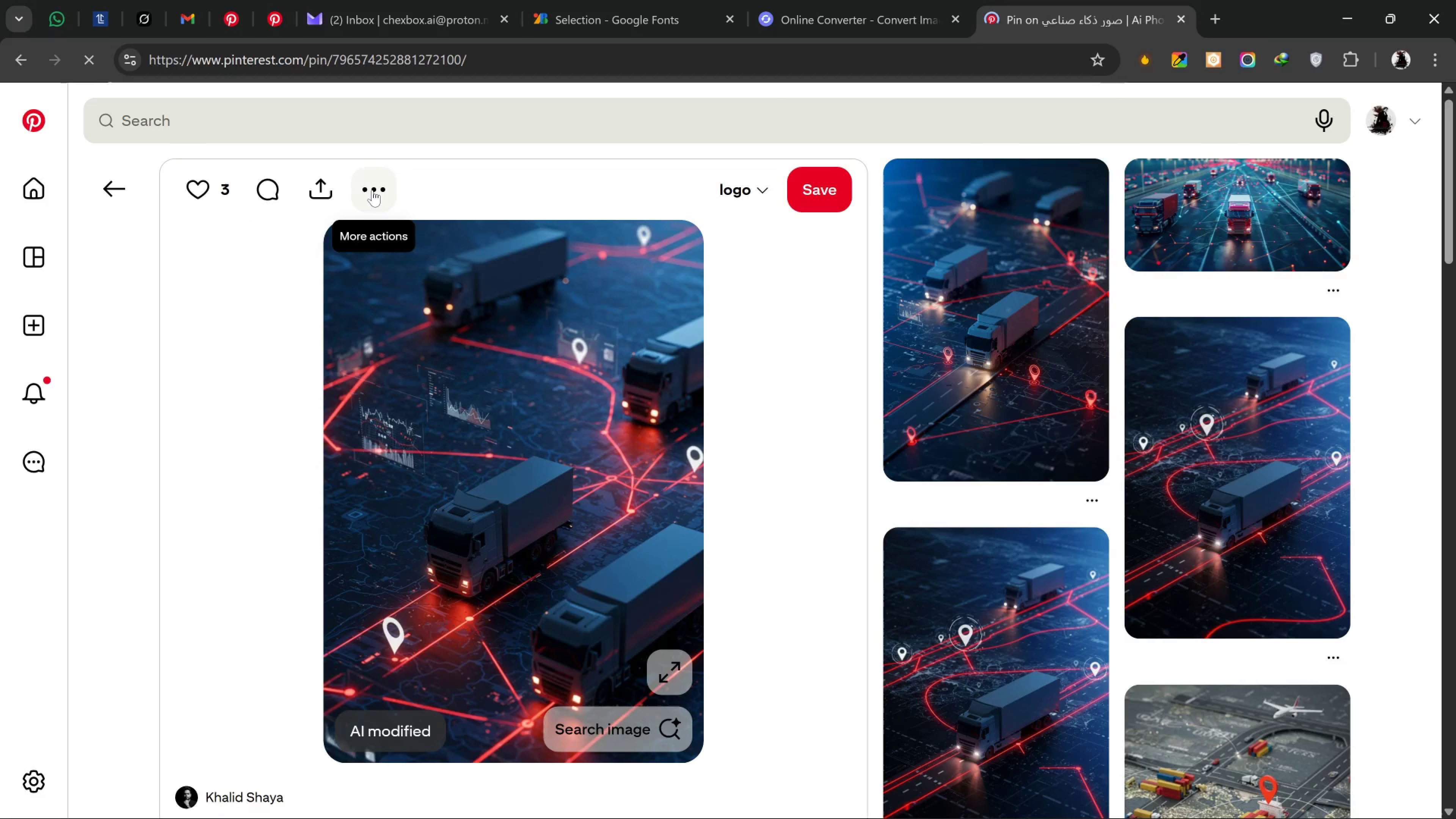 
left_click([372, 190])
 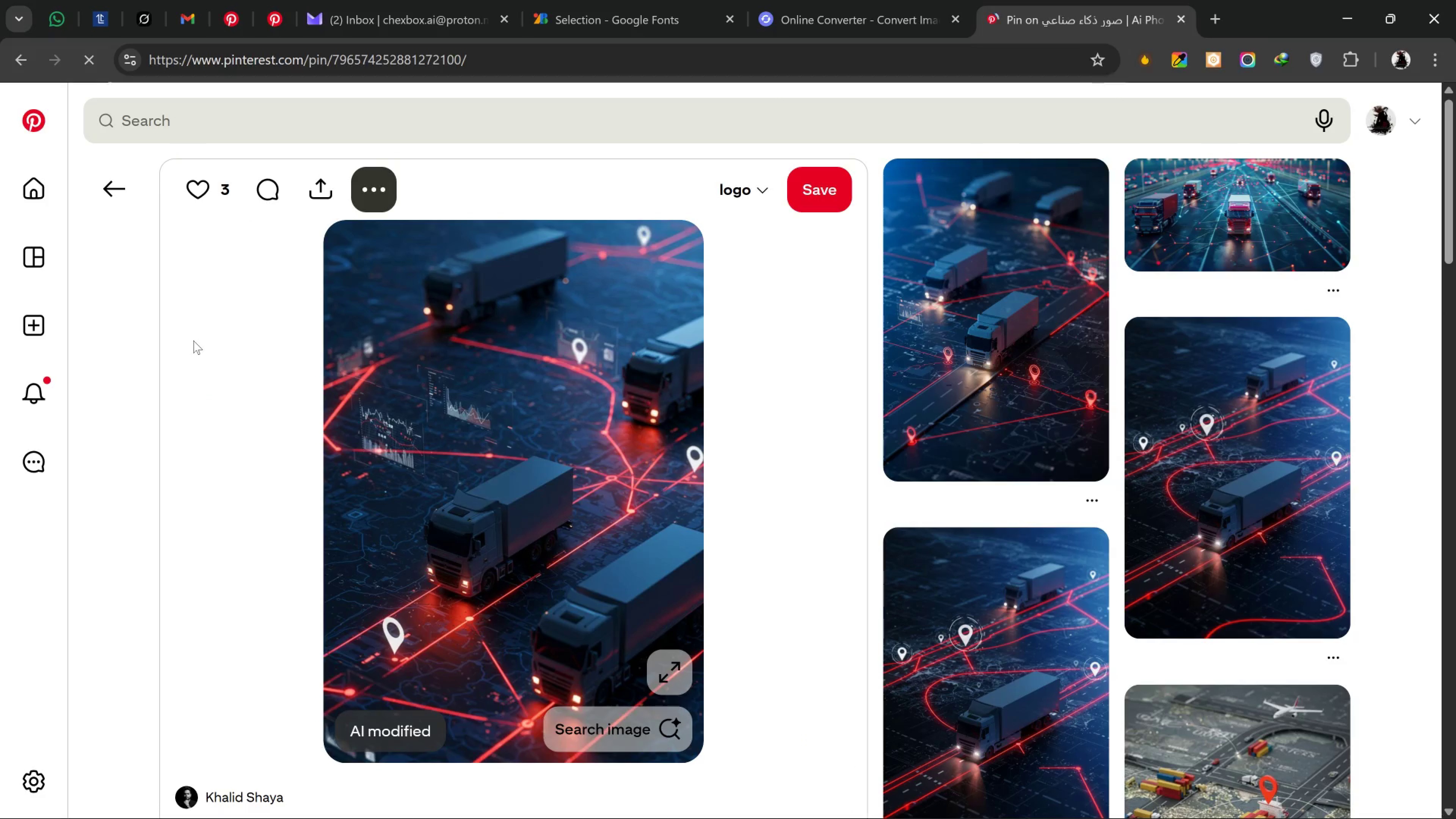 
left_click_drag(start_coordinate=[266, 312], to_coordinate=[268, 312])
 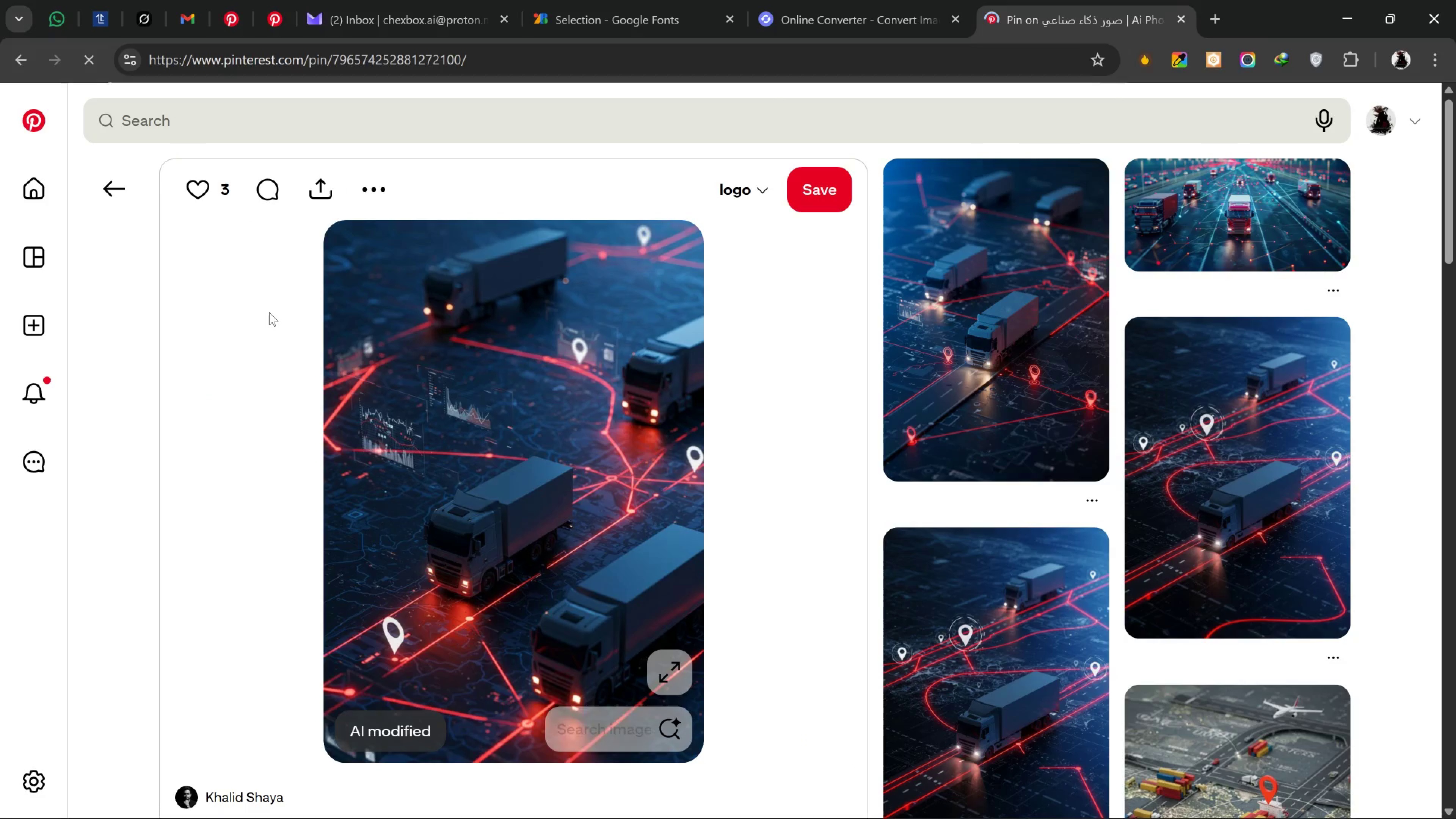 
scroll: coordinate [269, 312], scroll_direction: up, amount: 3.0
 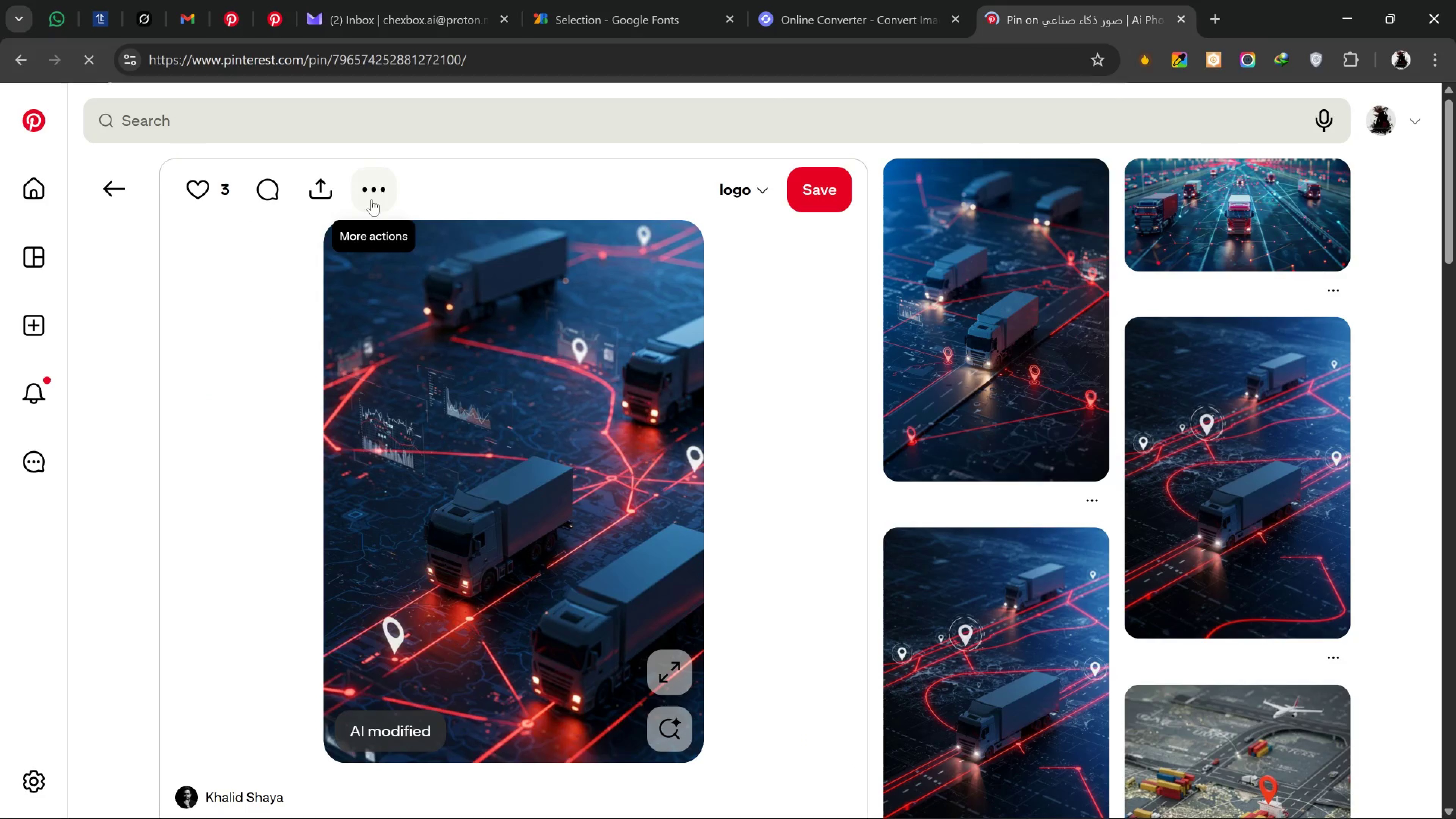 
left_click([372, 187])
 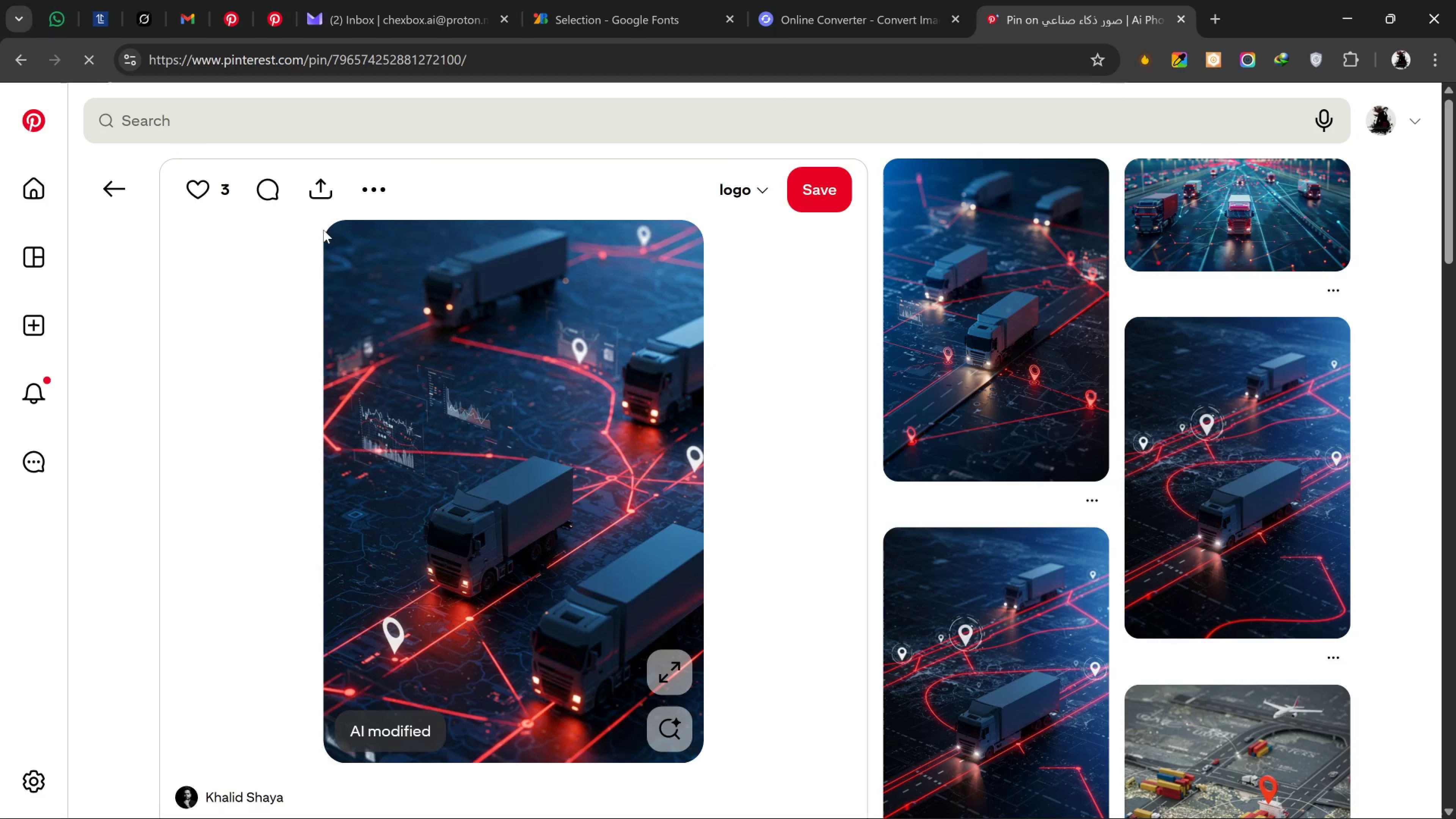 
left_click([272, 257])
 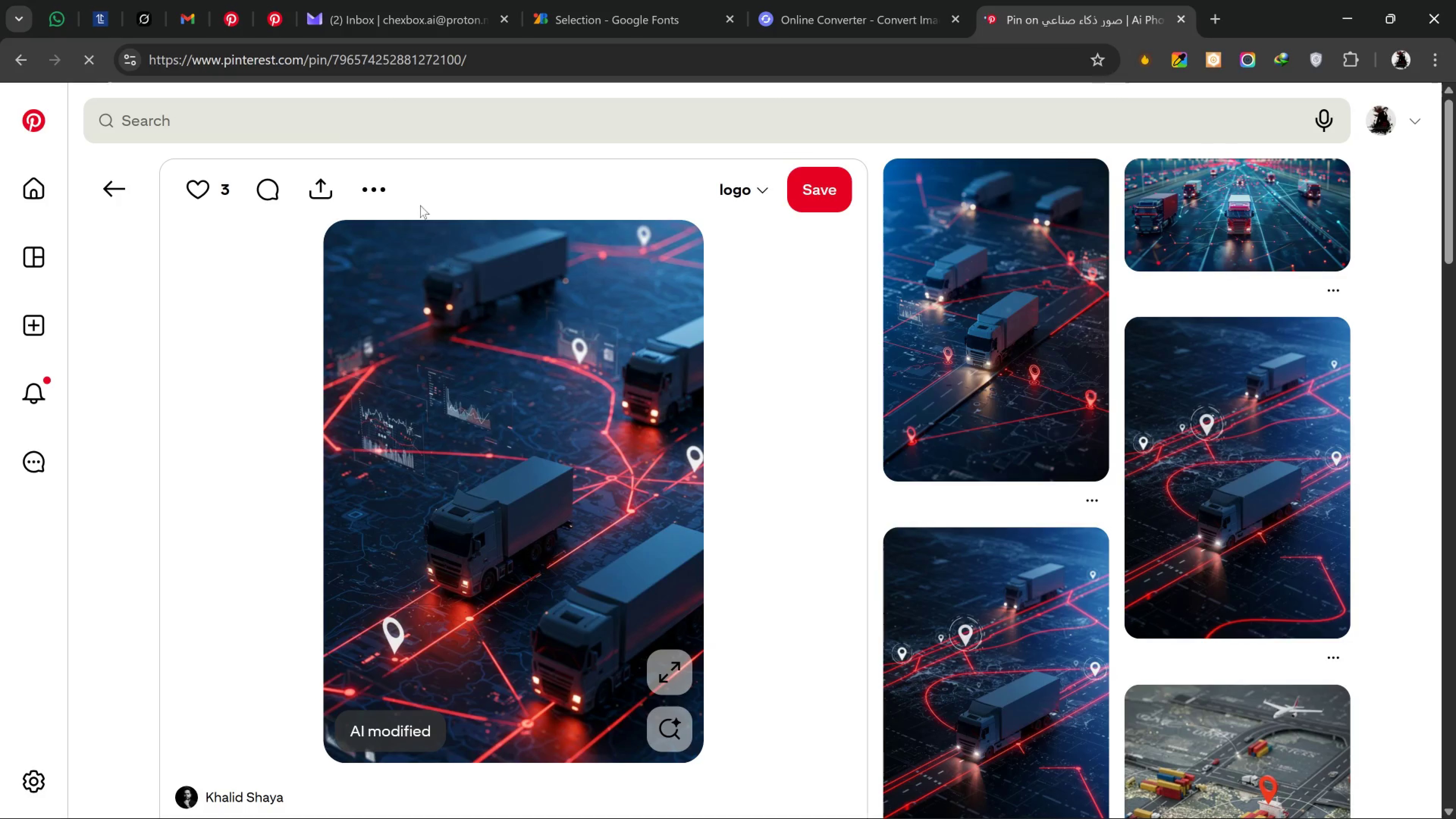 
left_click([381, 194])
 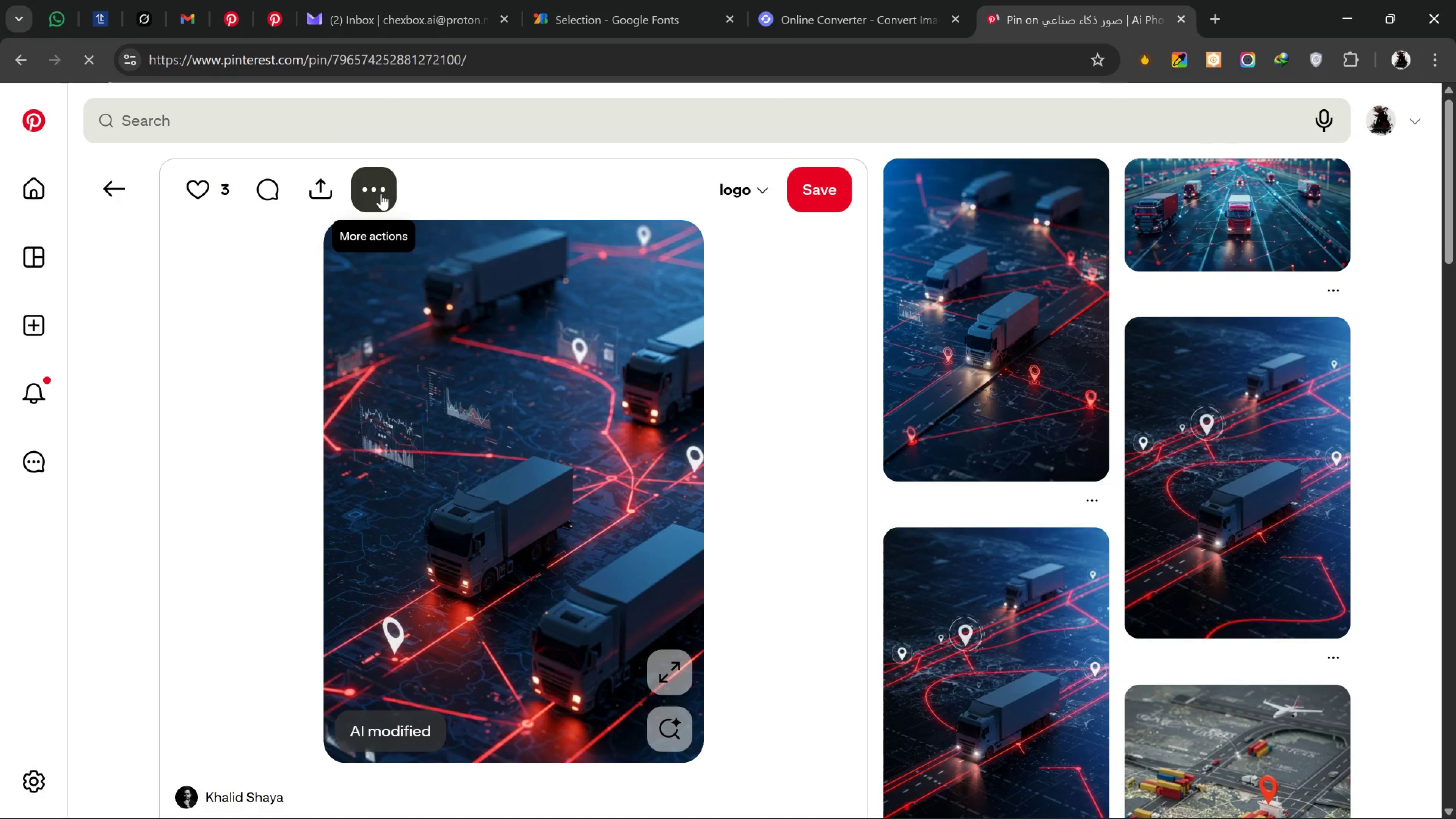 
left_click([381, 194])
 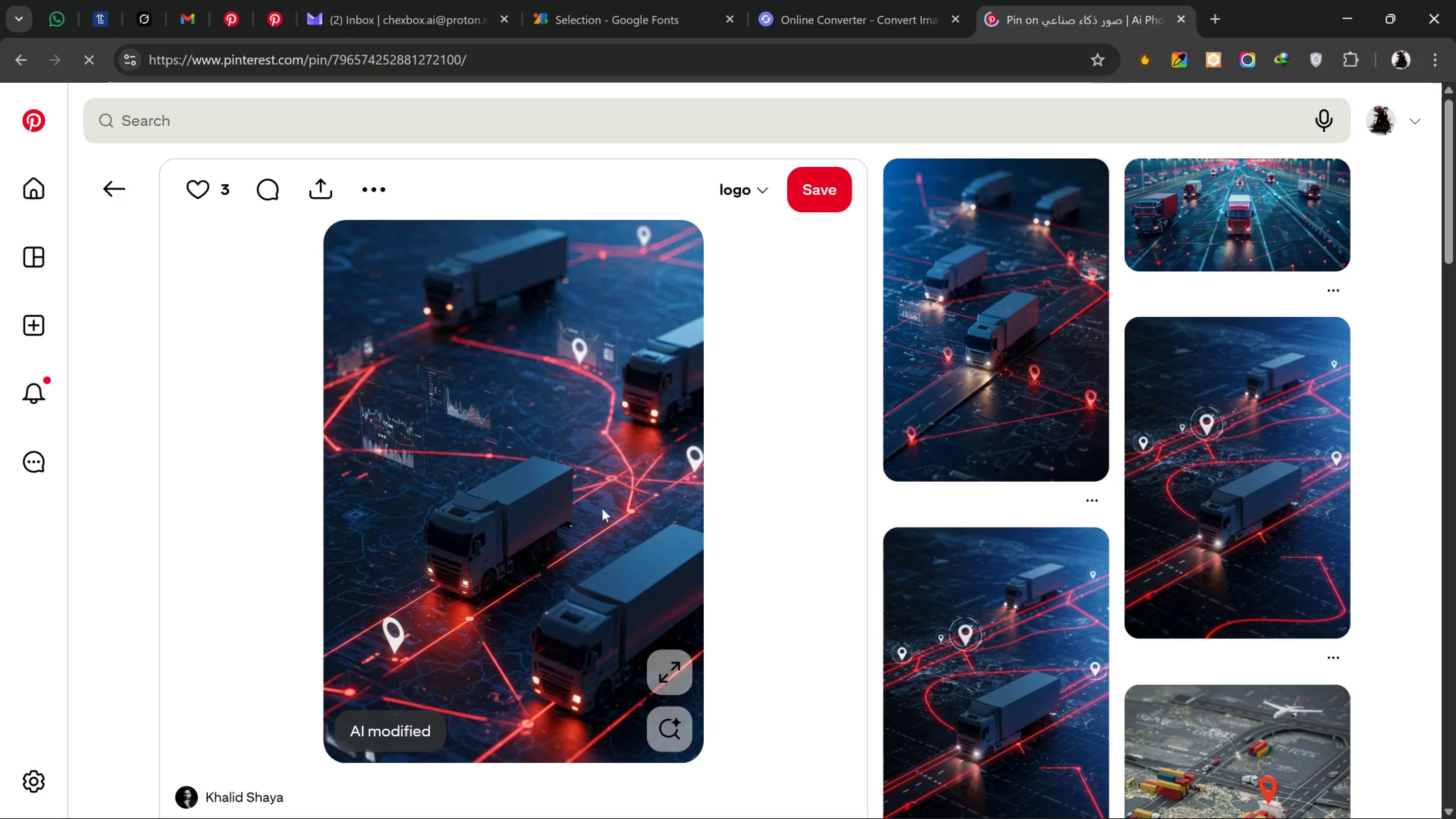 
left_click([371, 184])
 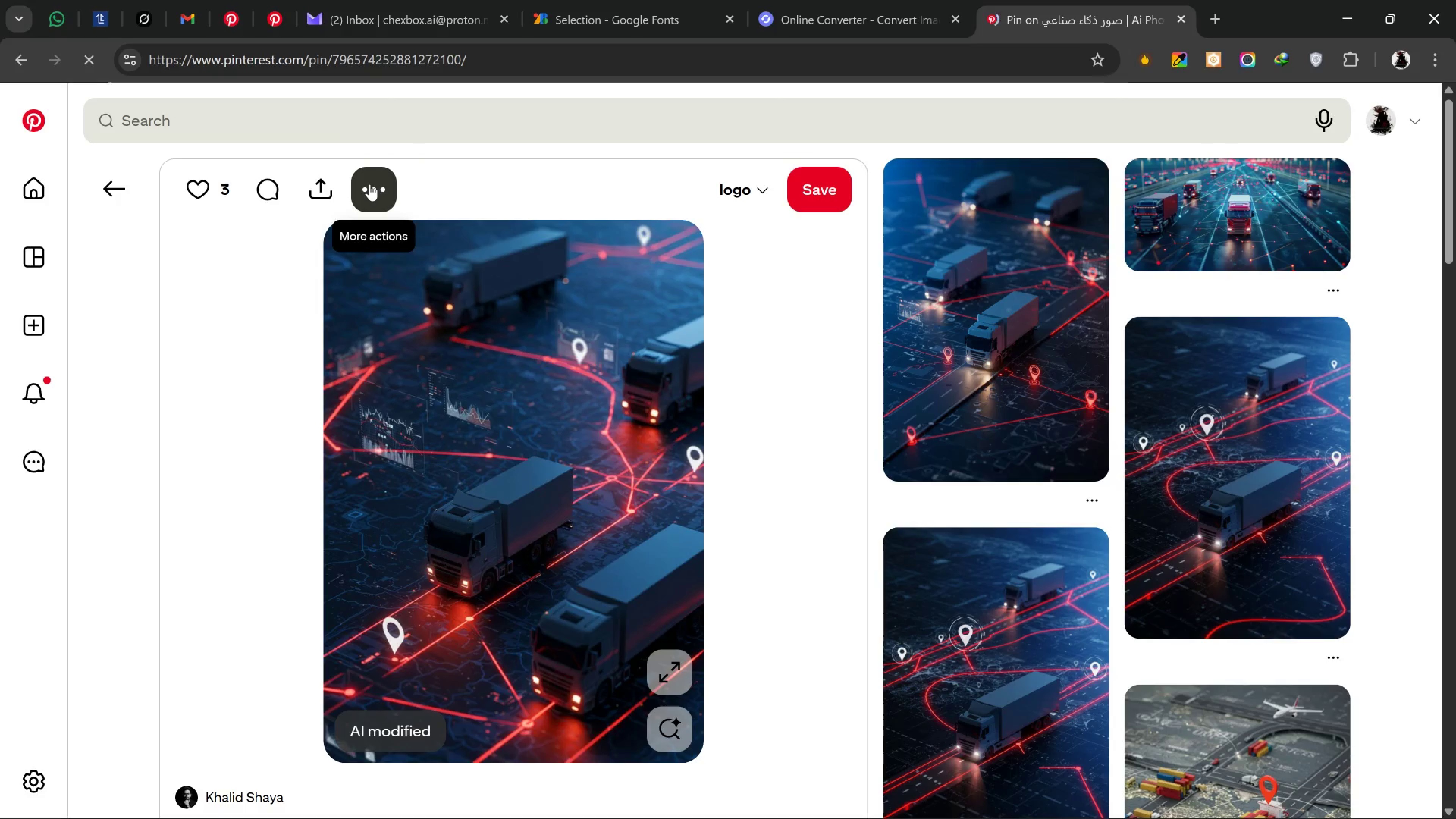 
wait(7.73)
 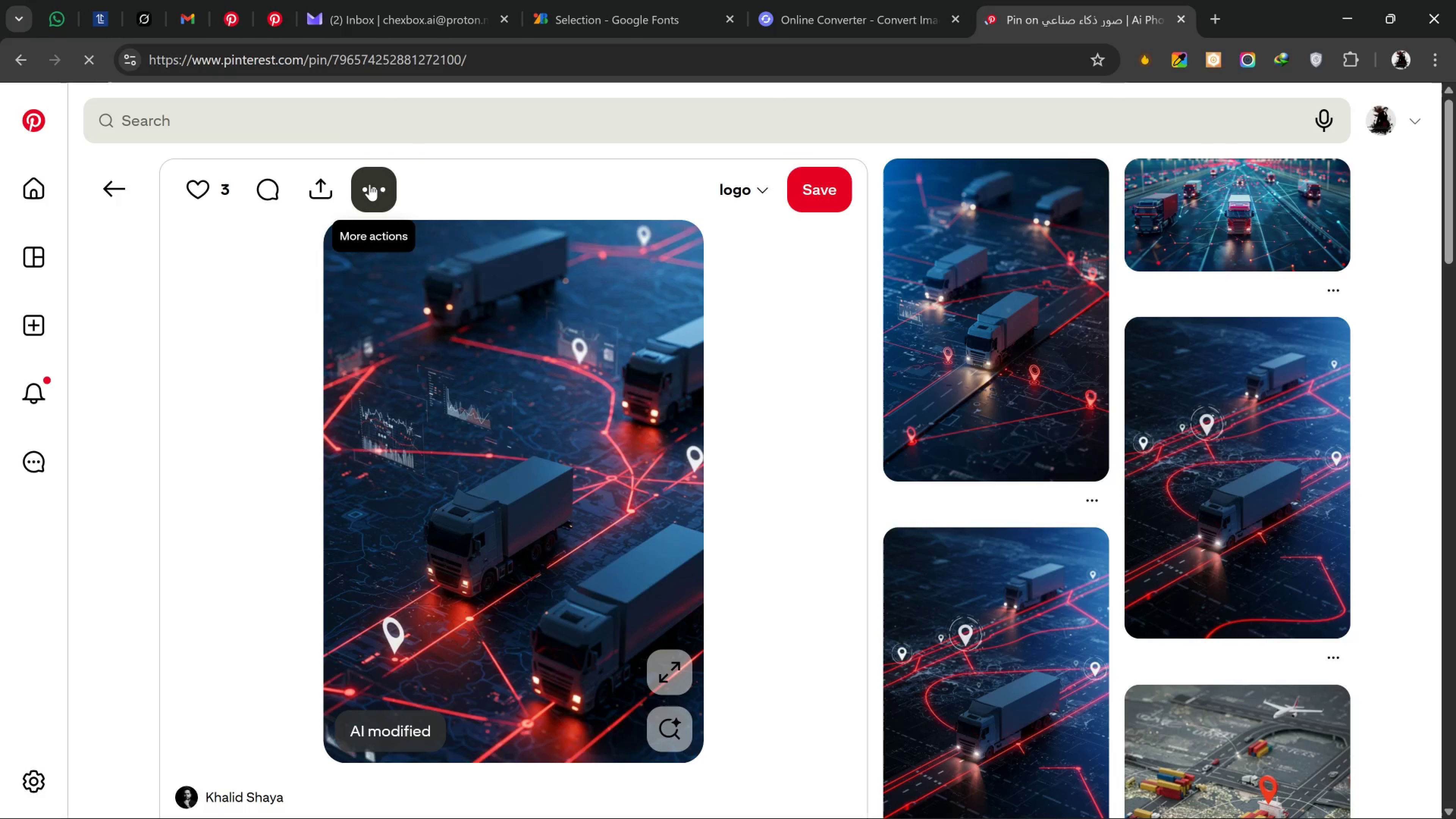 
left_click([341, 292])
 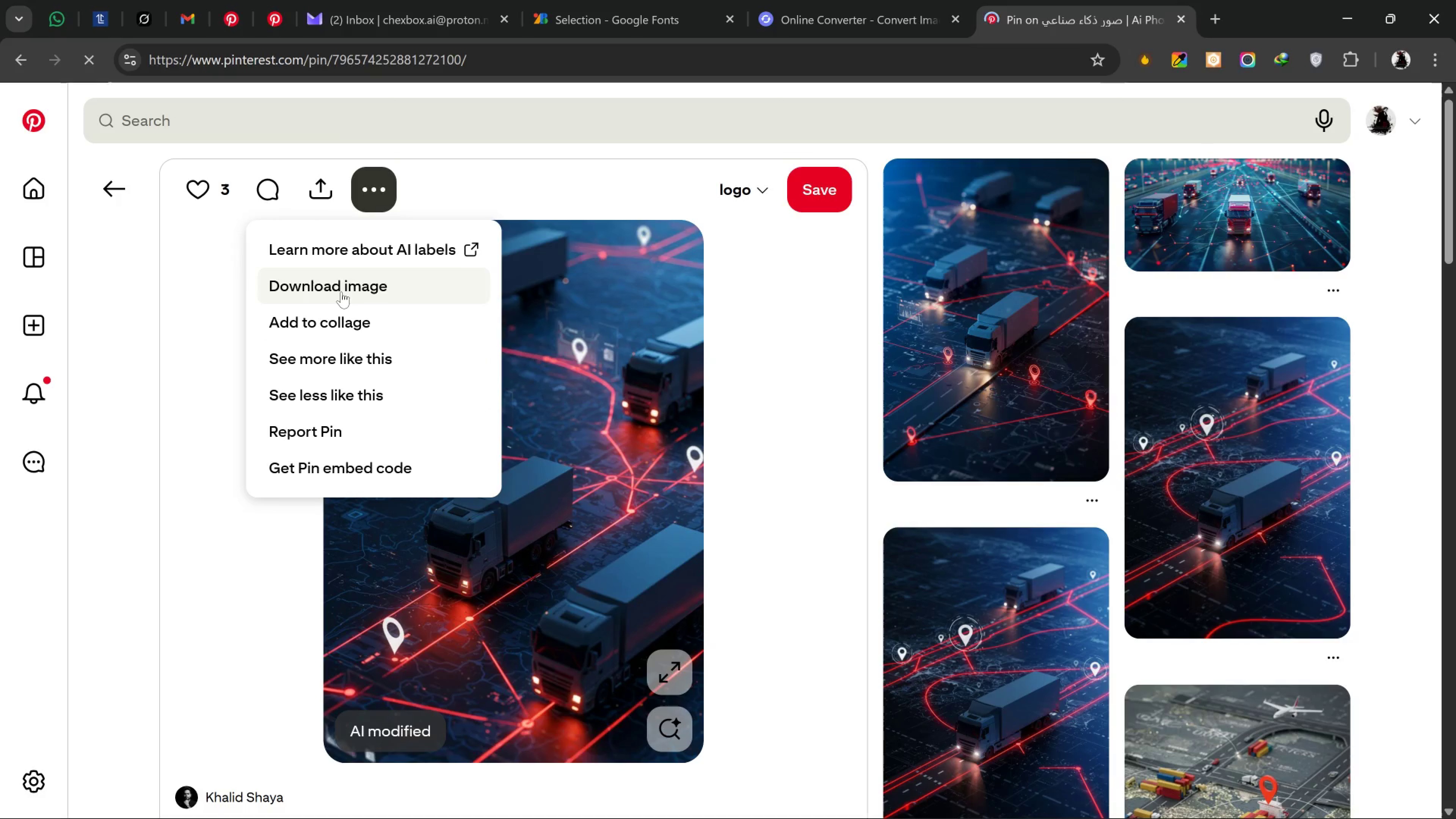 
wait(7.17)
 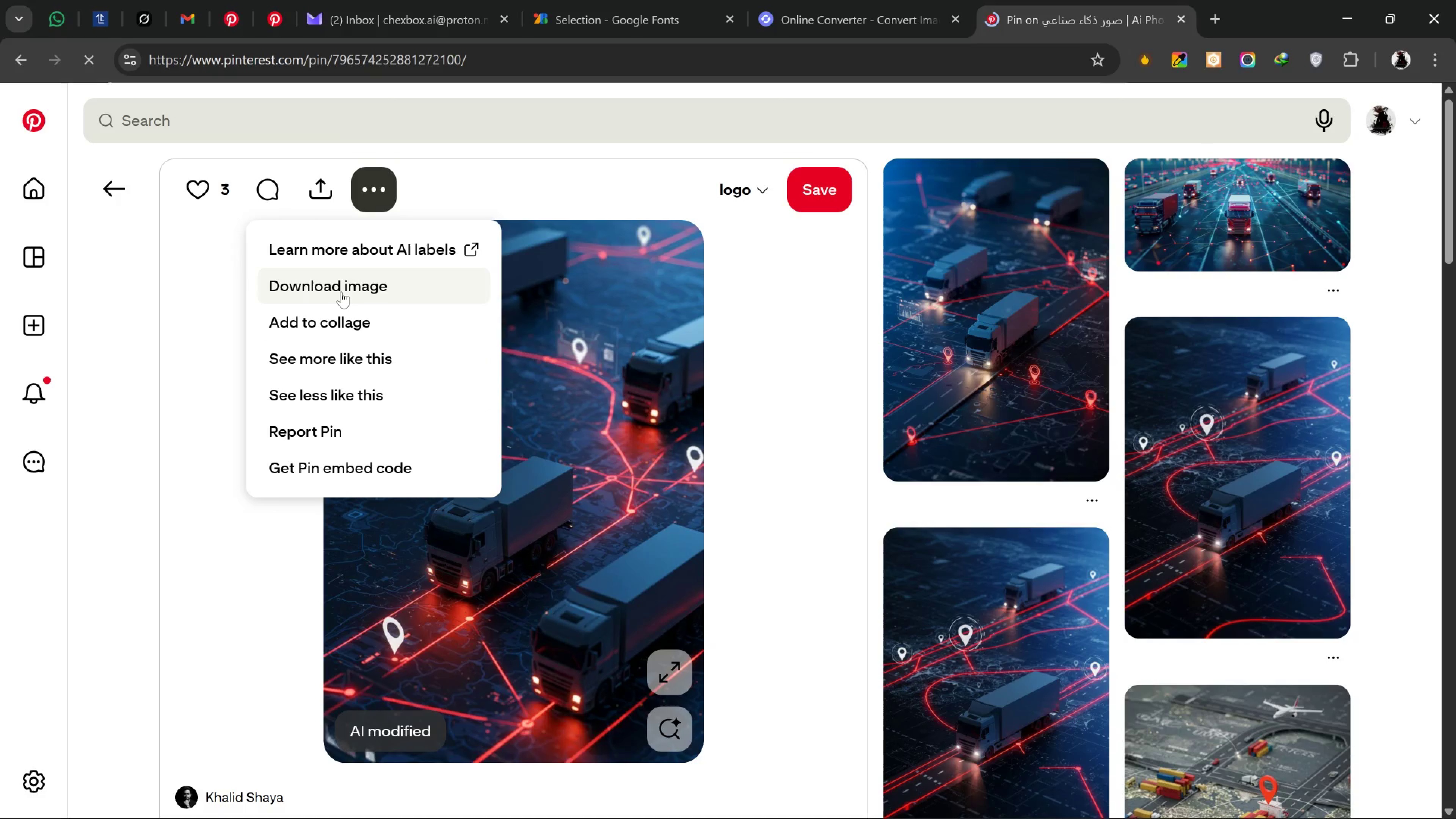 
left_click([341, 292])
 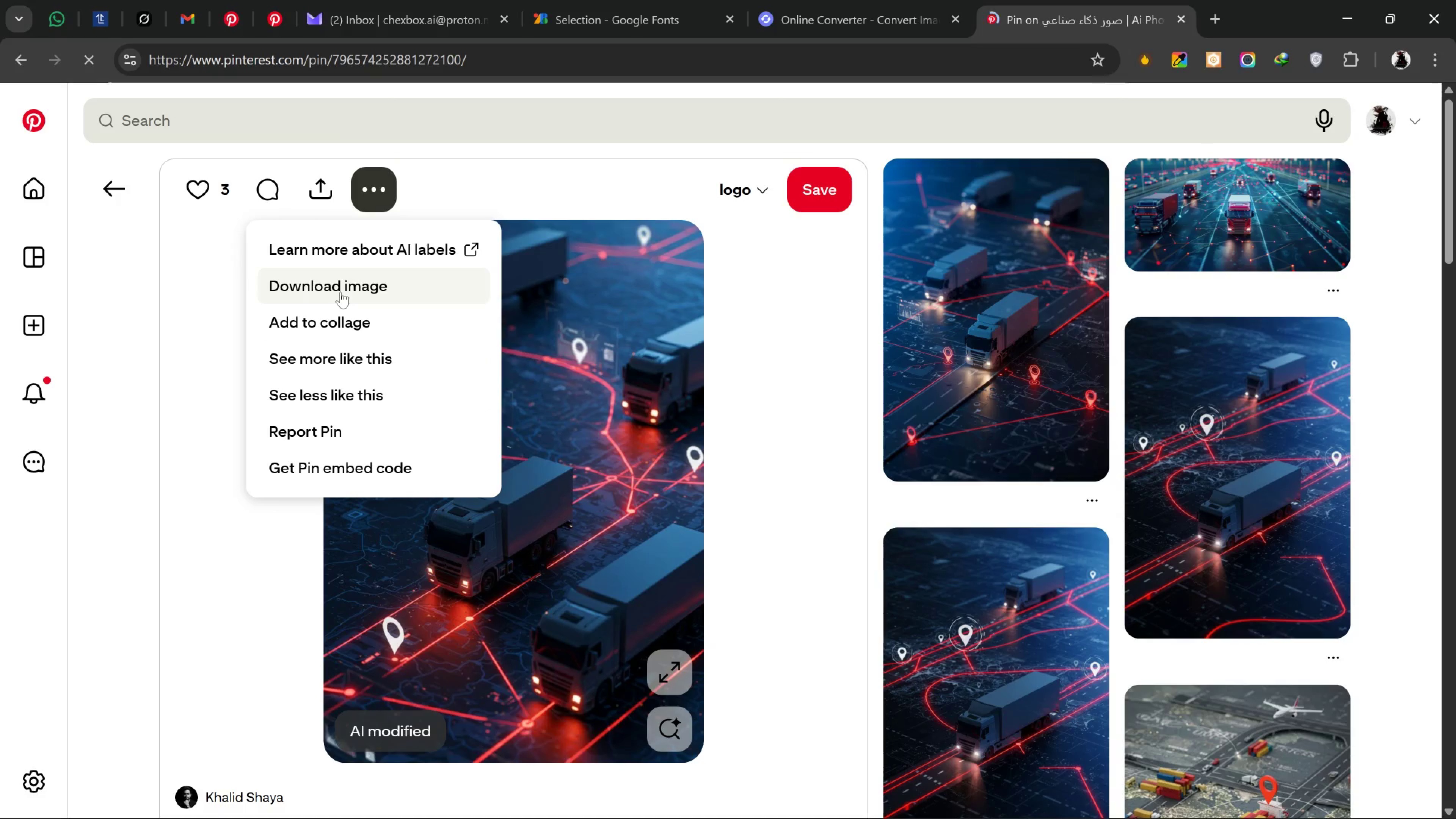 
left_click([340, 292])
 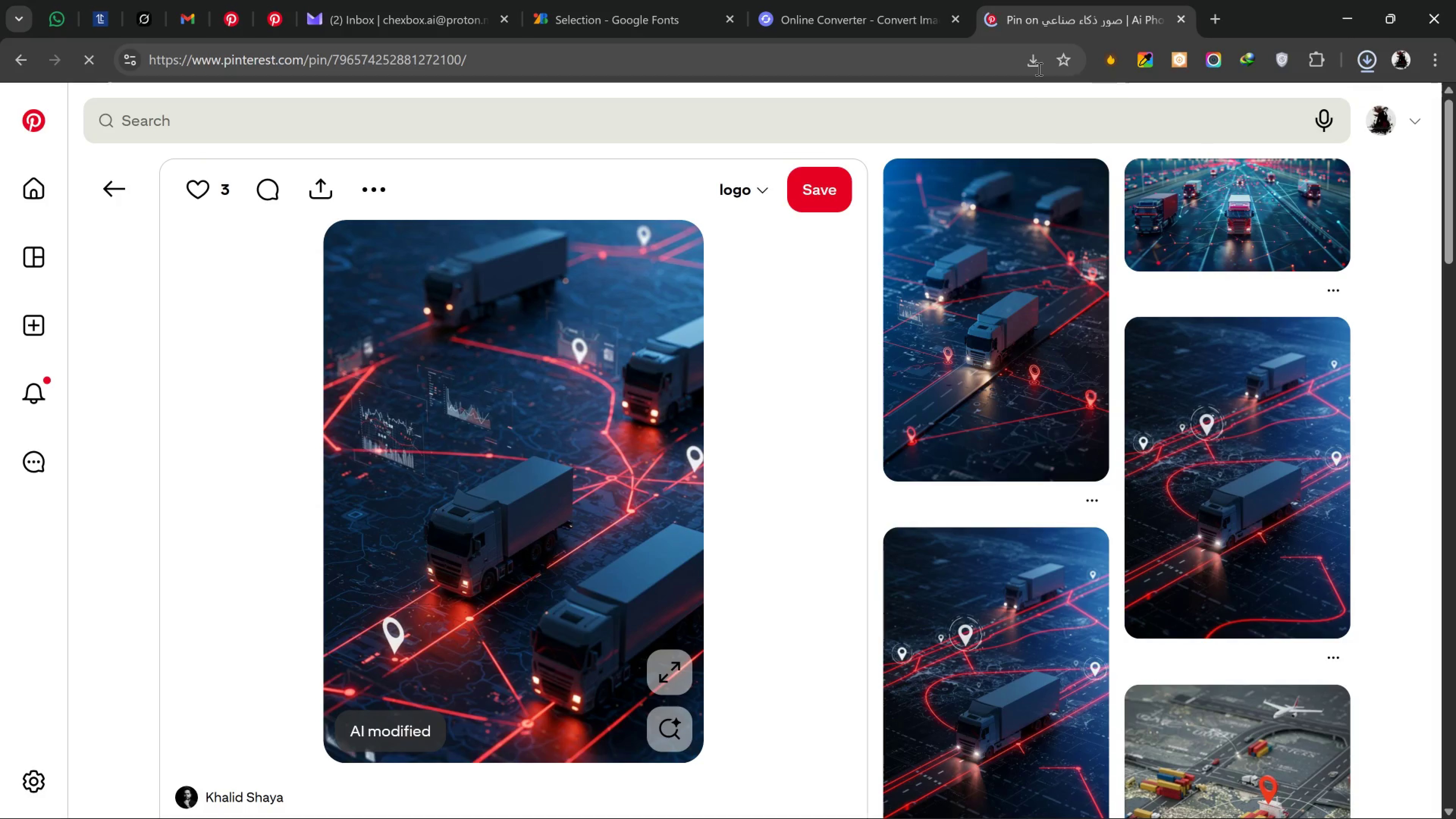 
wait(15.87)
 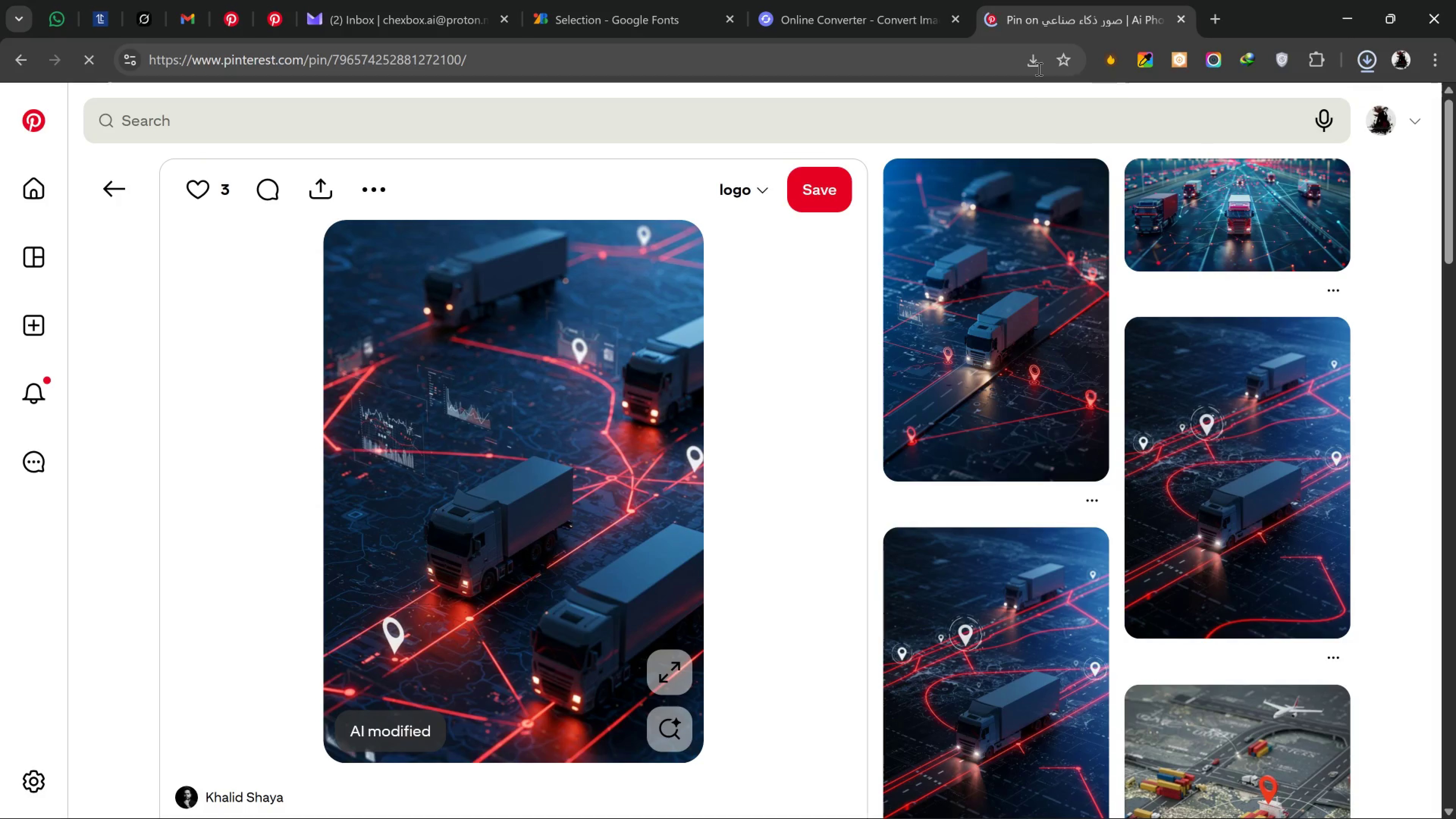 
left_click_drag(start_coordinate=[1194, 126], to_coordinate=[815, 388])
 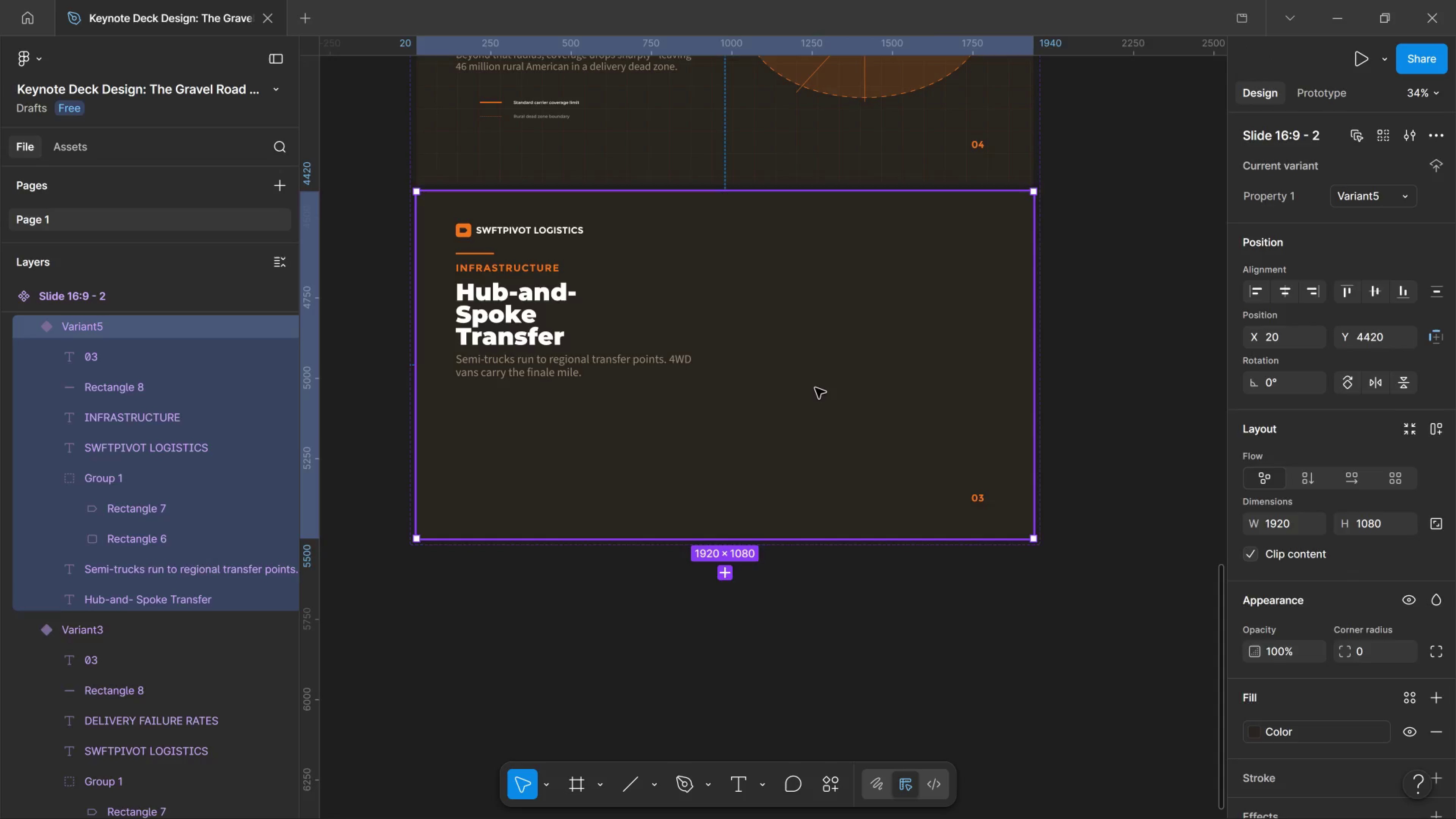 
key(Alt+Tab)
 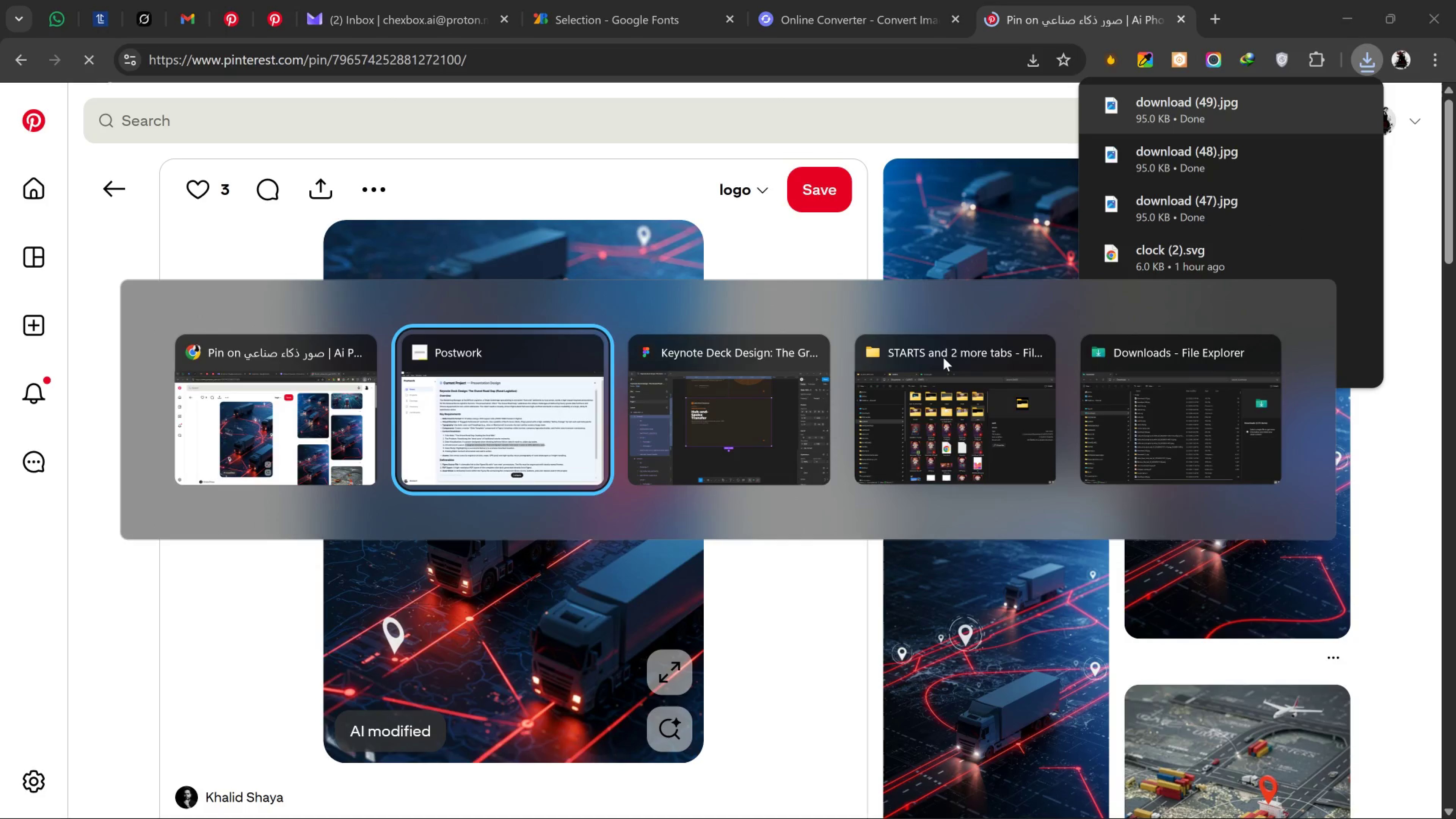 
key(Alt+Tab)
 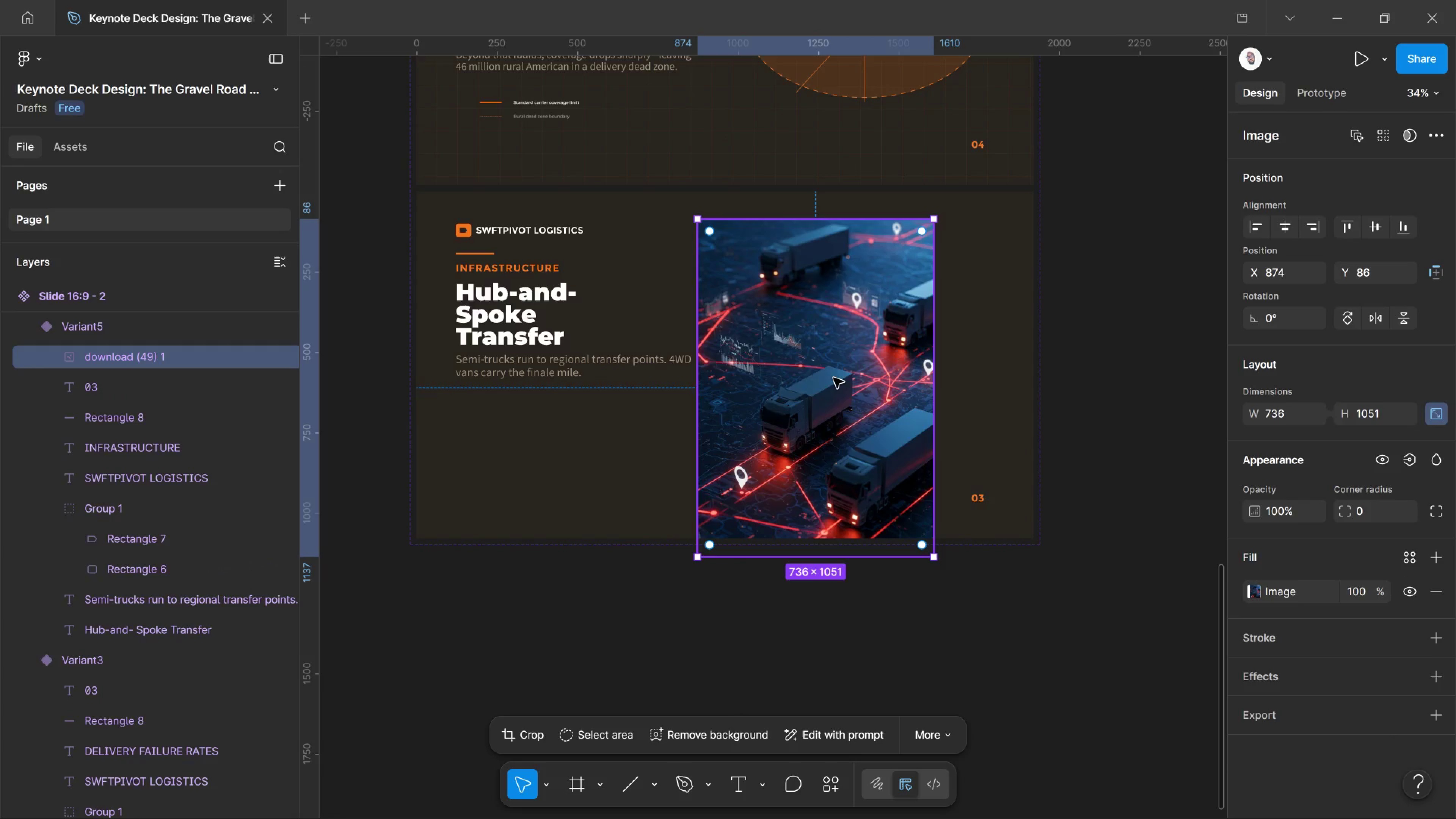 
wait(9.32)
 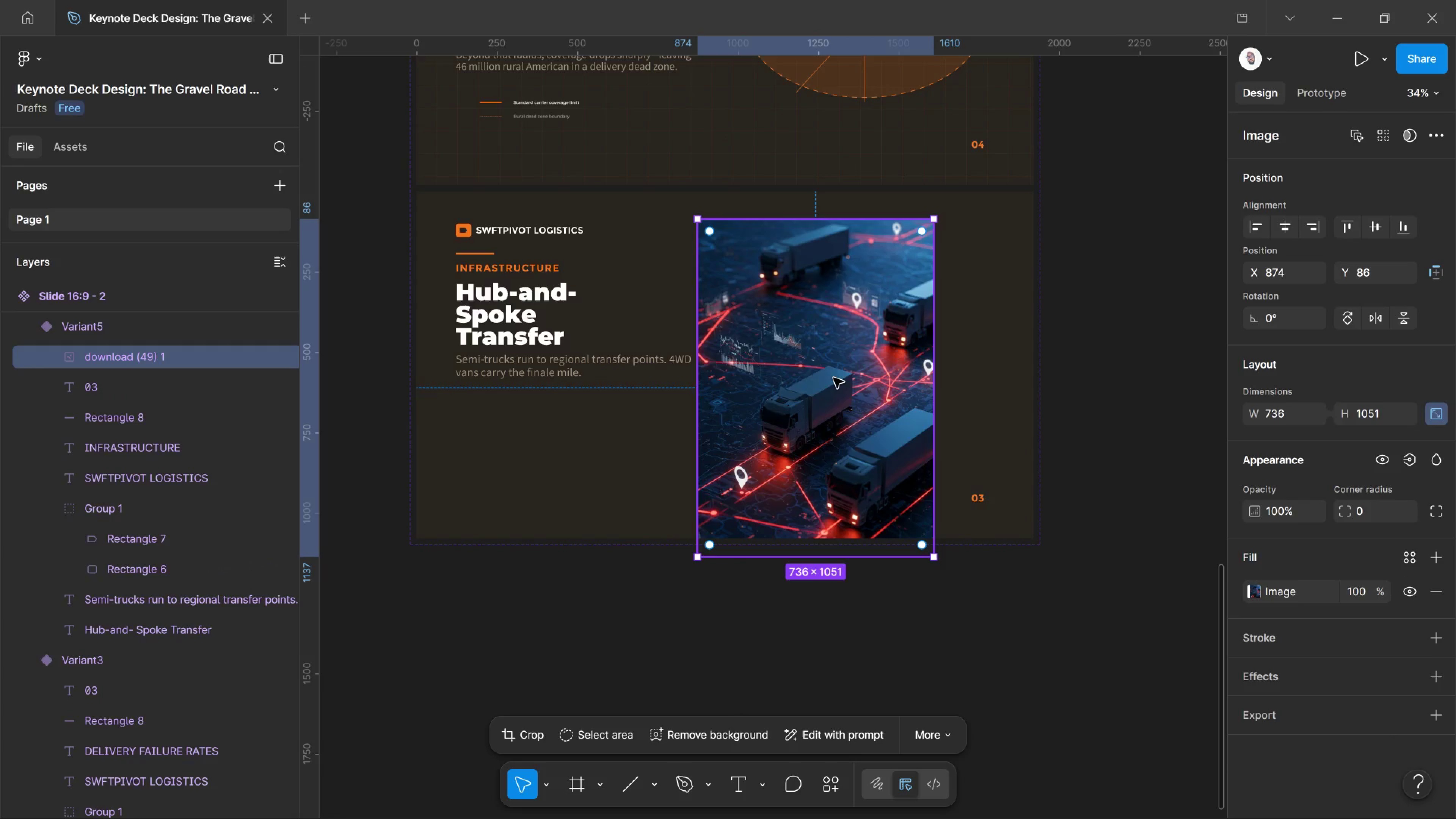 
left_click([639, 480])
 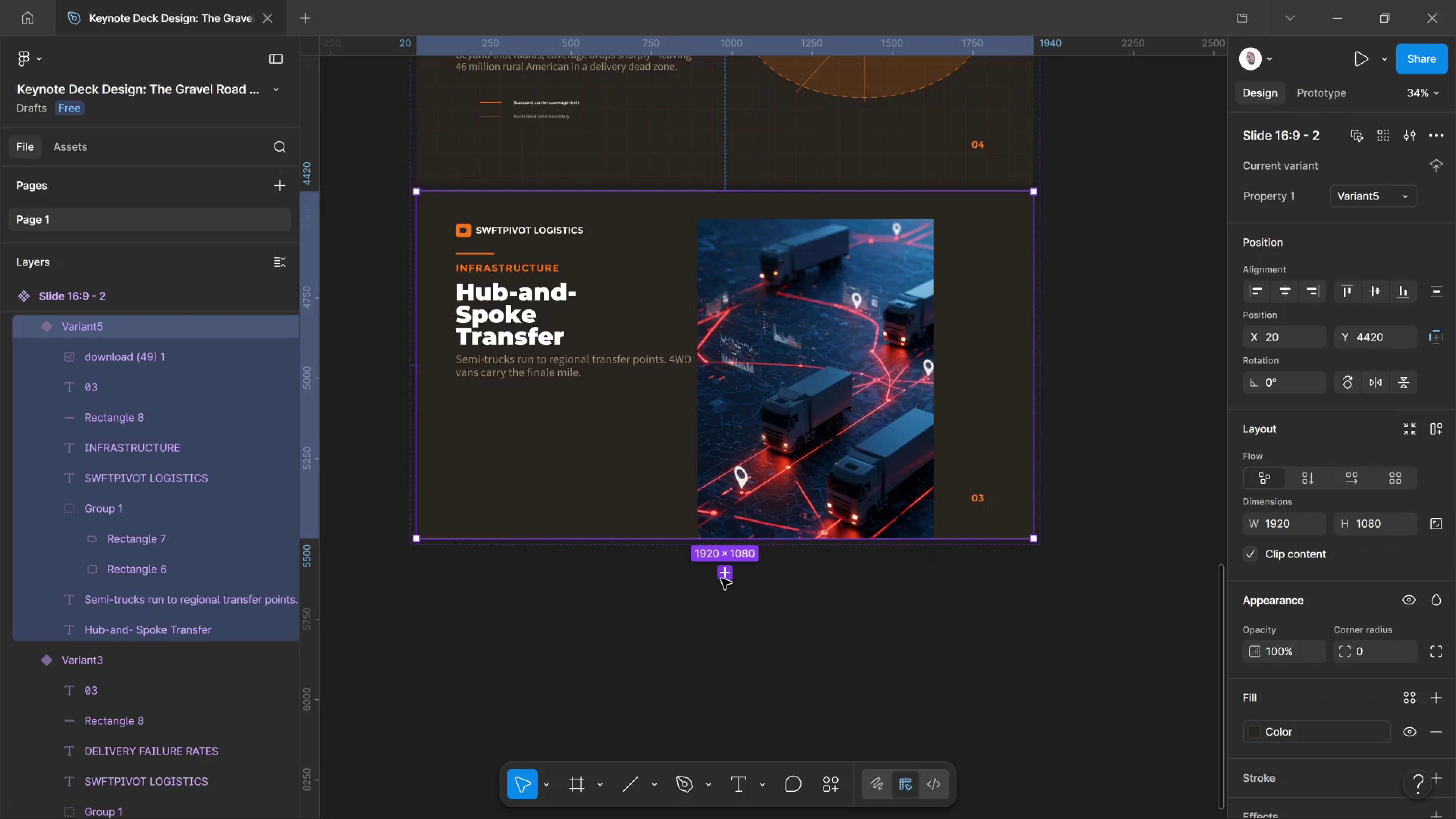 
left_click([721, 579])
 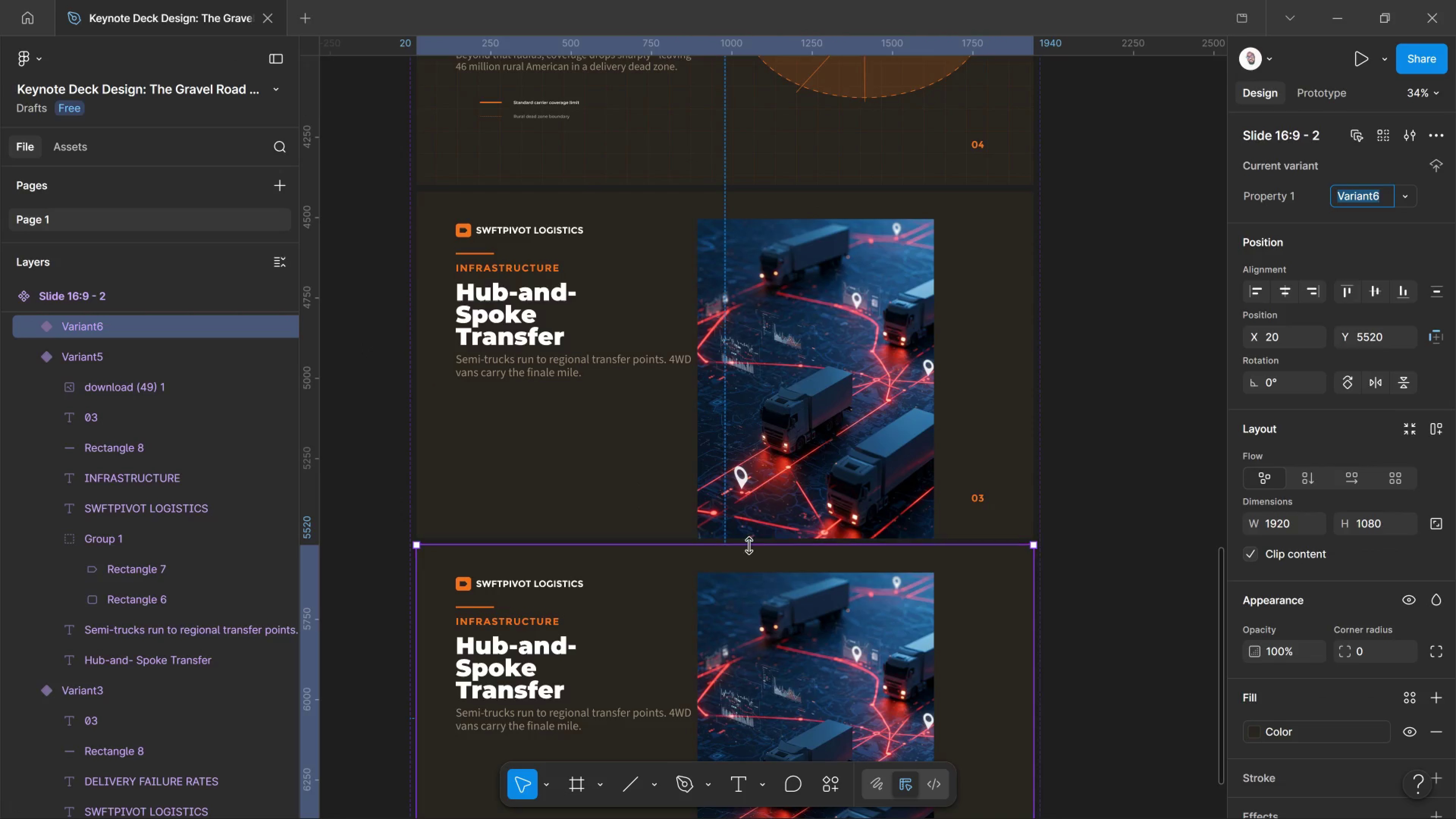 
scroll: coordinate [756, 537], scroll_direction: down, amount: 3.0
 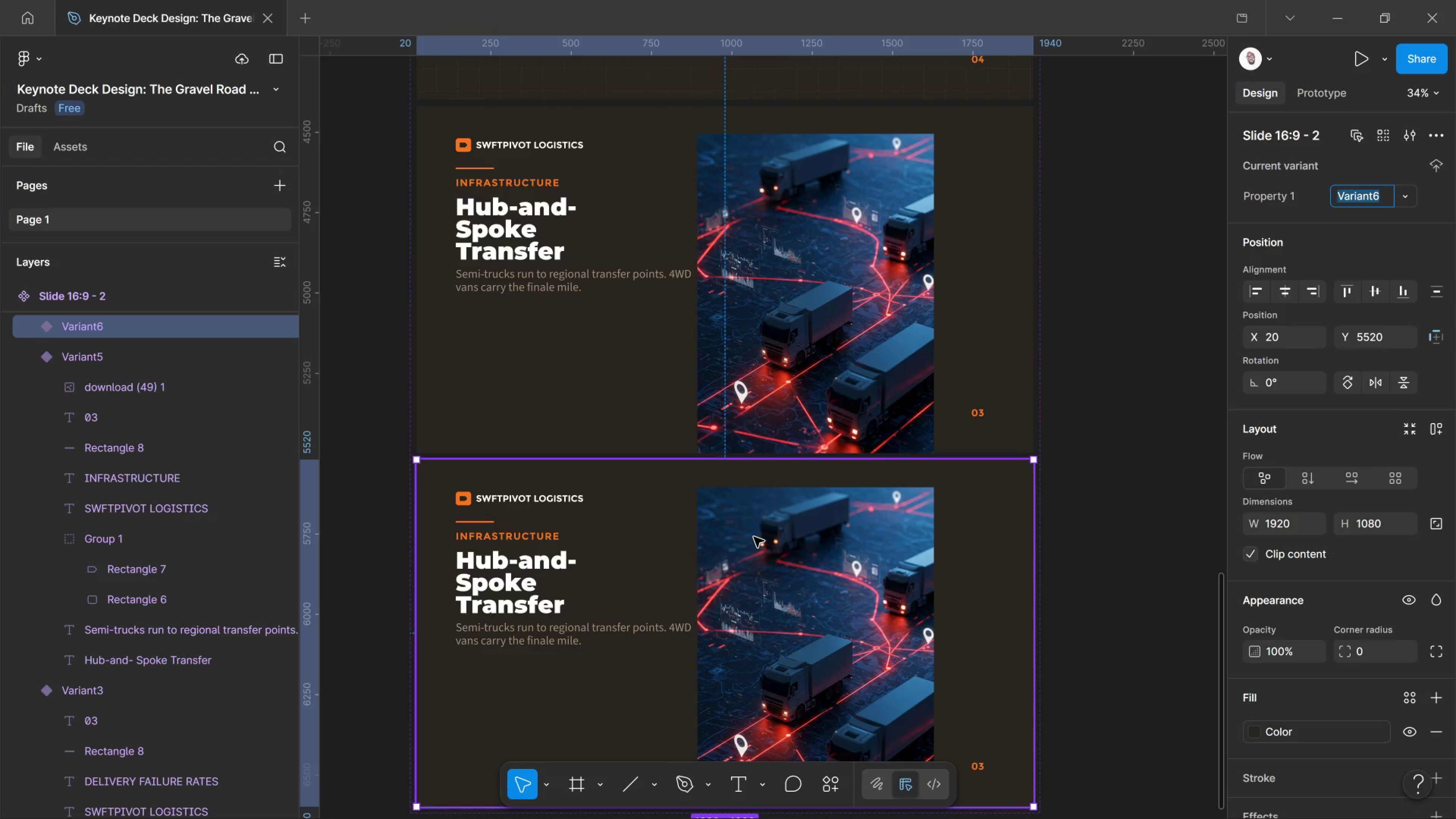 
wait(5.72)
 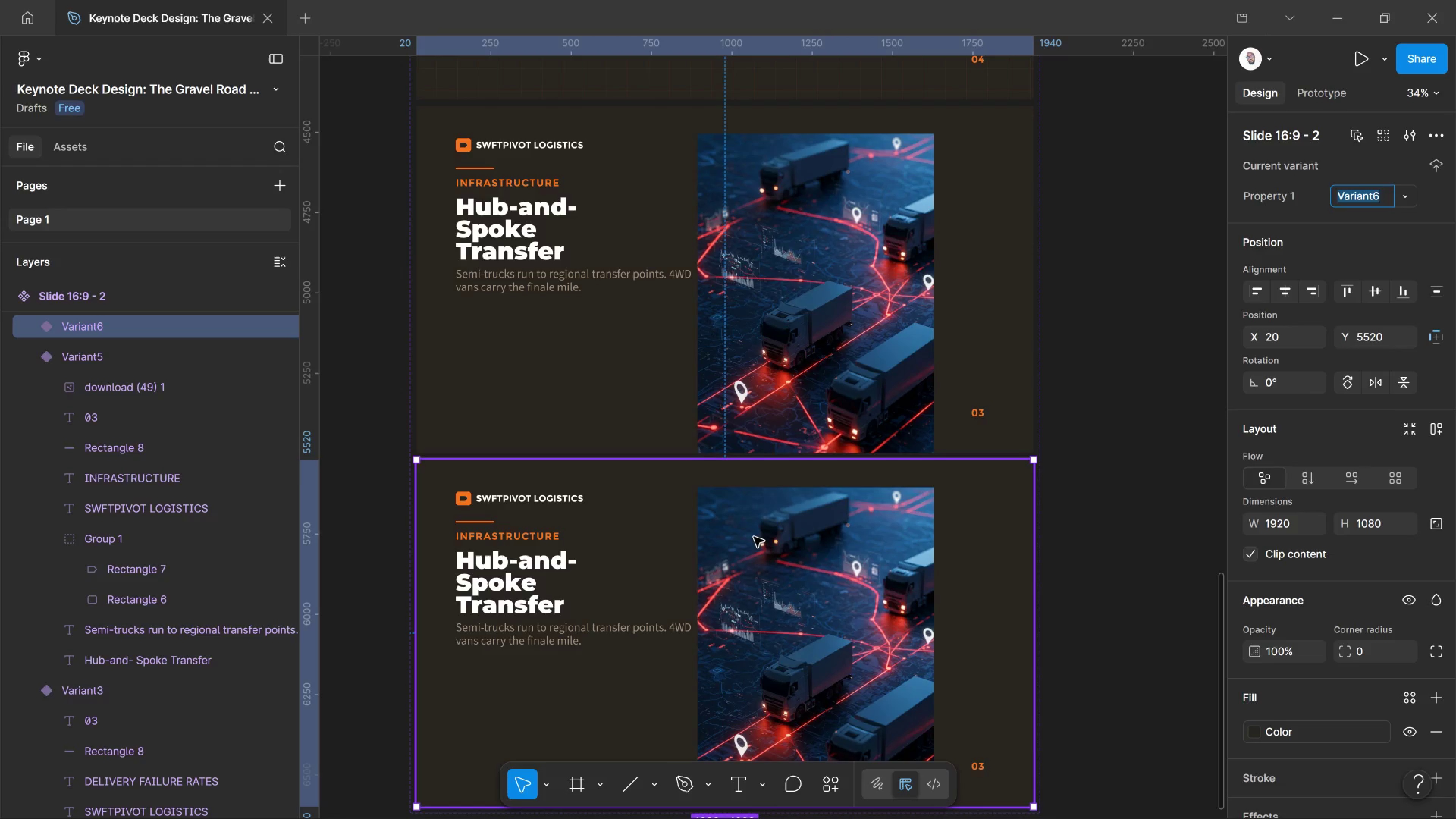 
scroll: coordinate [772, 495], scroll_direction: up, amount: 1.0
 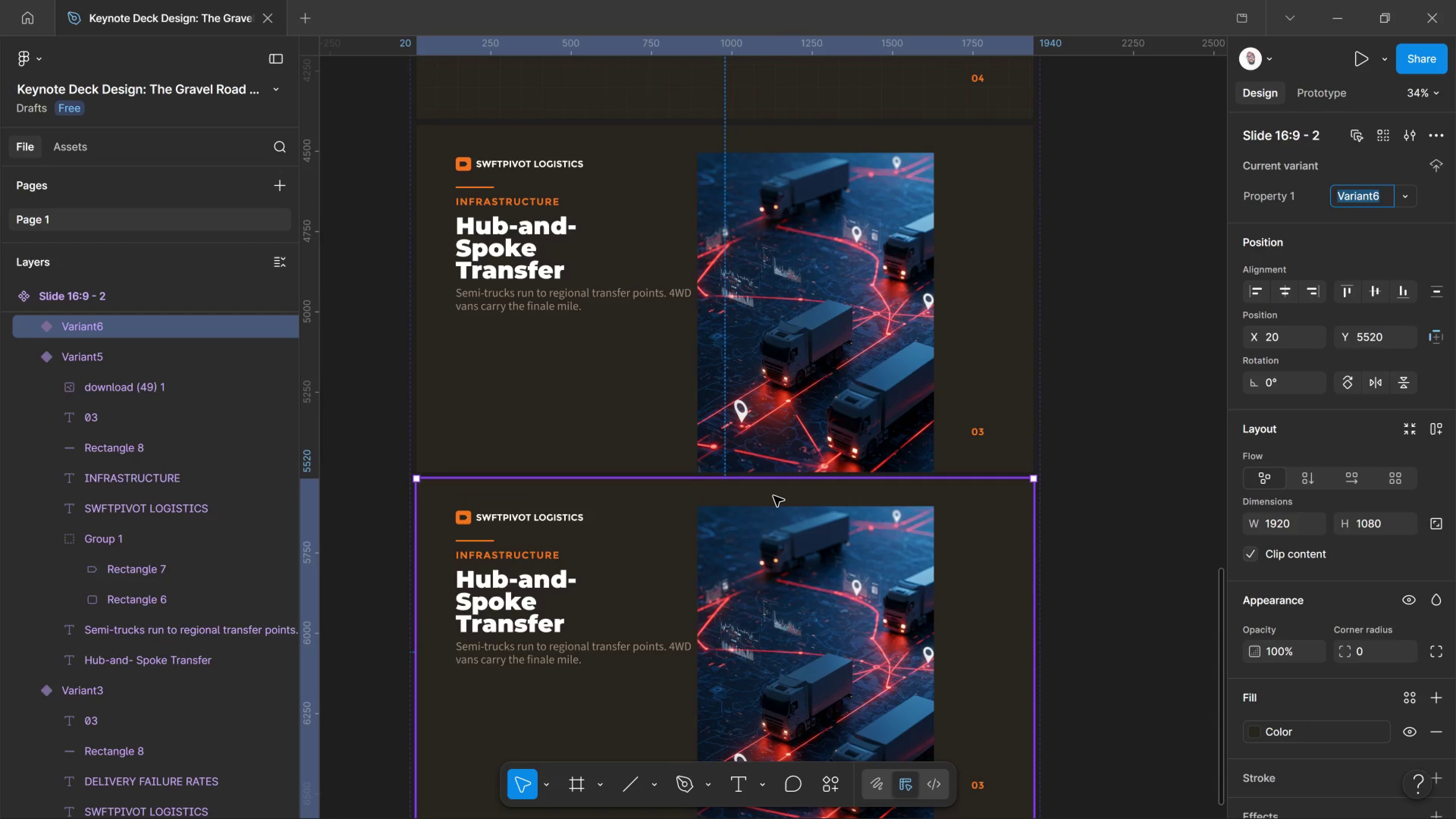 
key(Control+Z)
 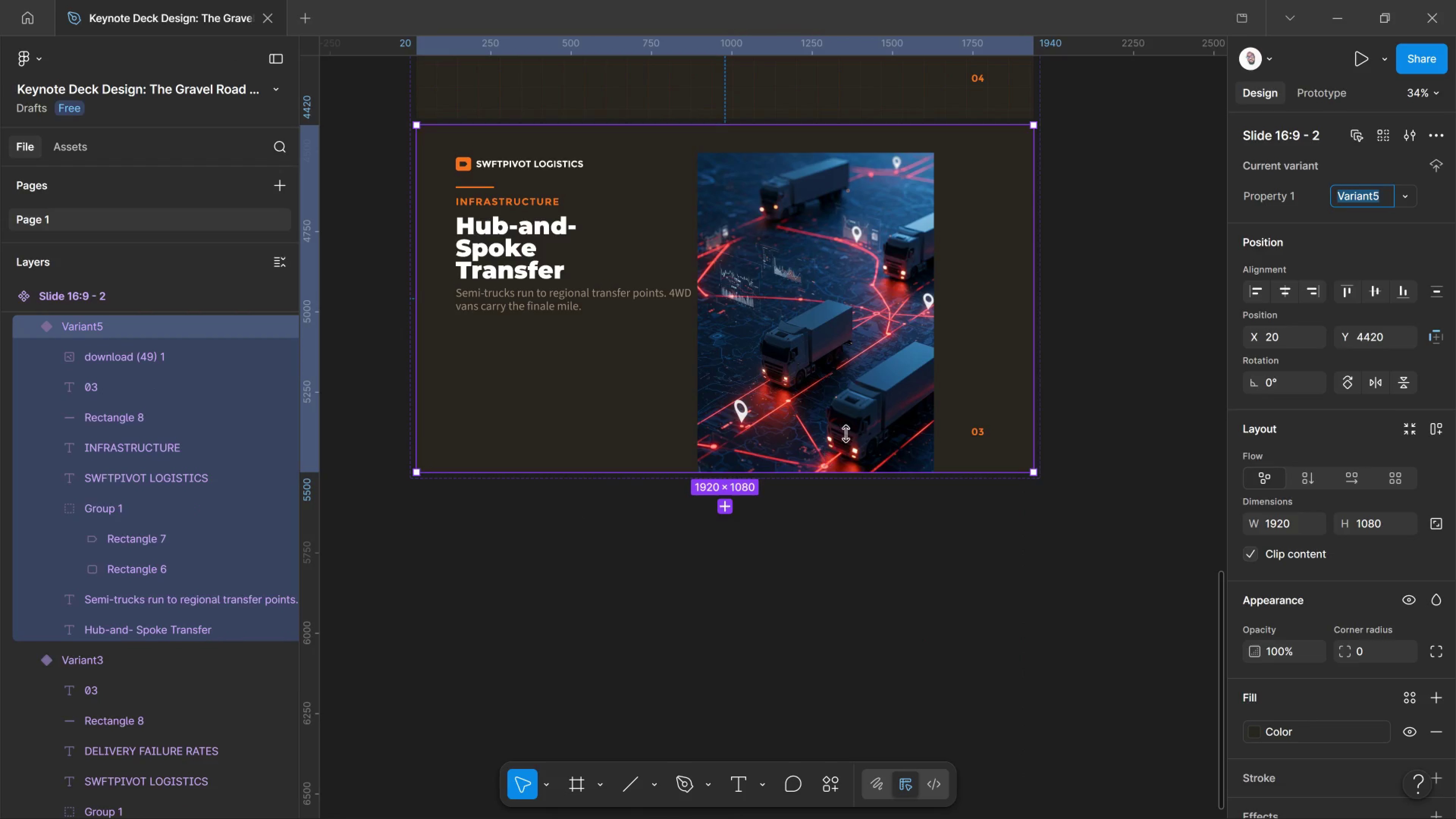 
hold_key(key=ControlLeft, duration=0.79)
scroll: coordinate [850, 432], scroll_direction: down, amount: 8.0
 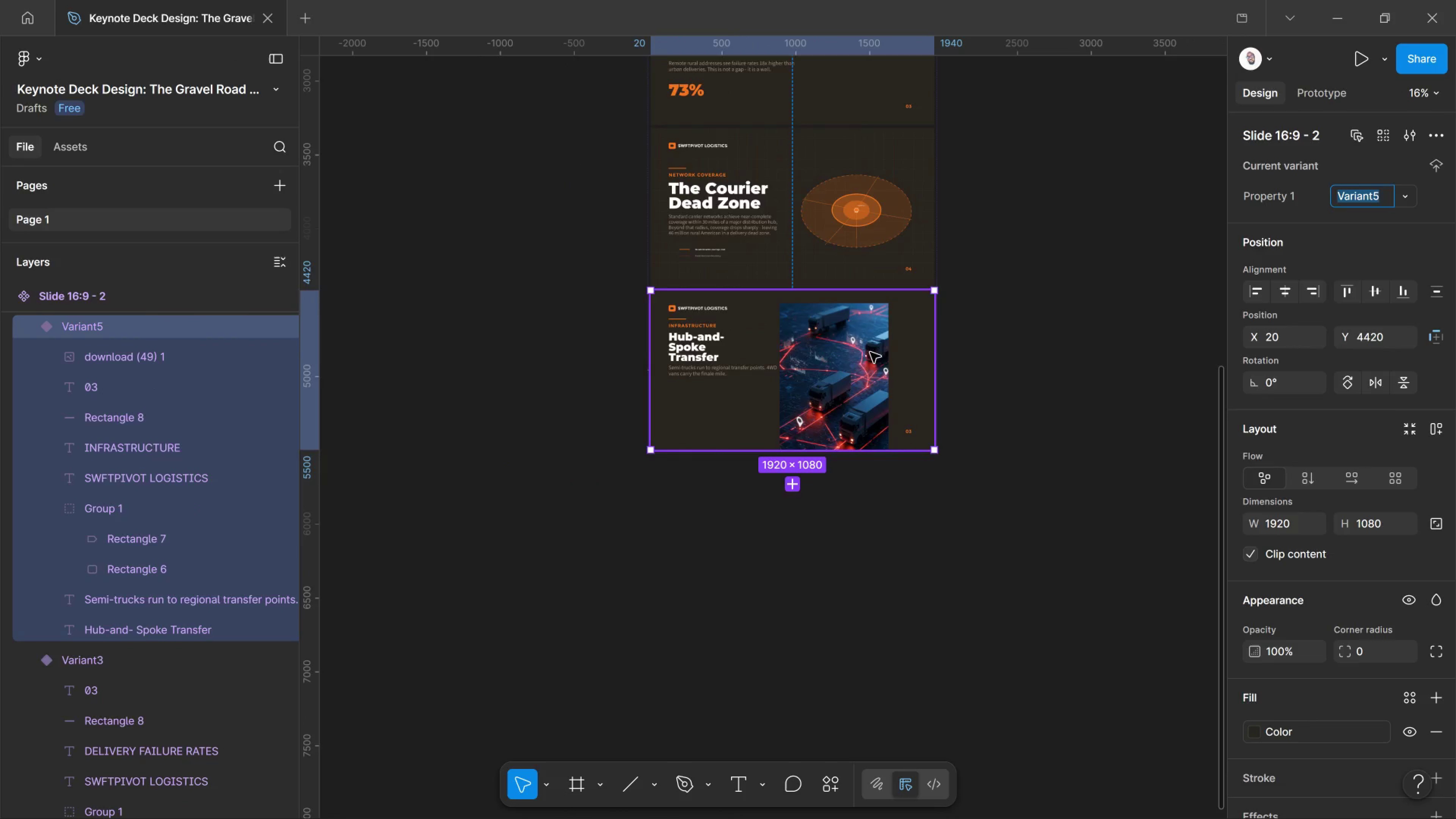 
scroll: coordinate [870, 348], scroll_direction: up, amount: 10.0
 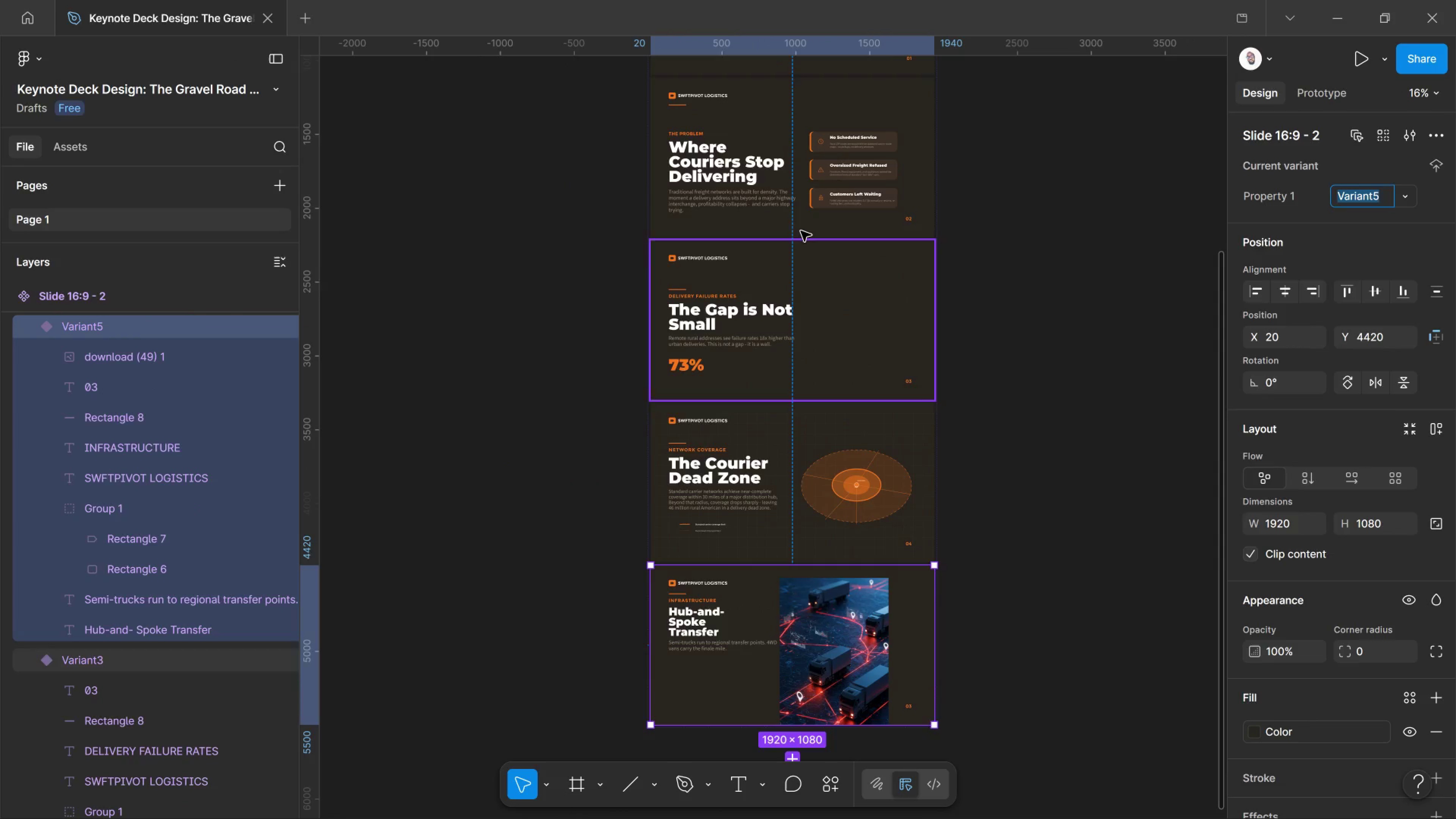 
left_click([808, 229])
 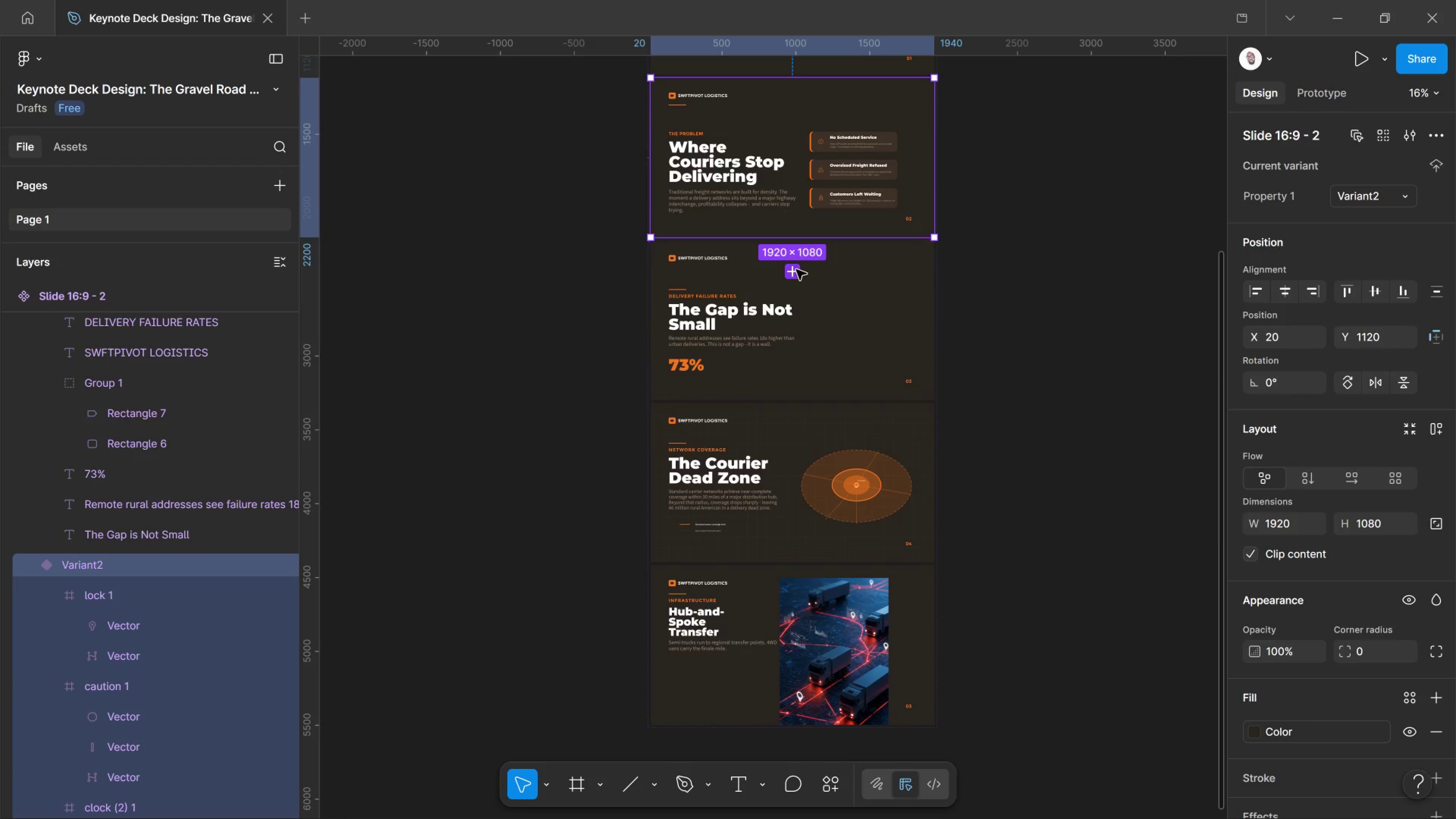 
left_click([796, 270])
 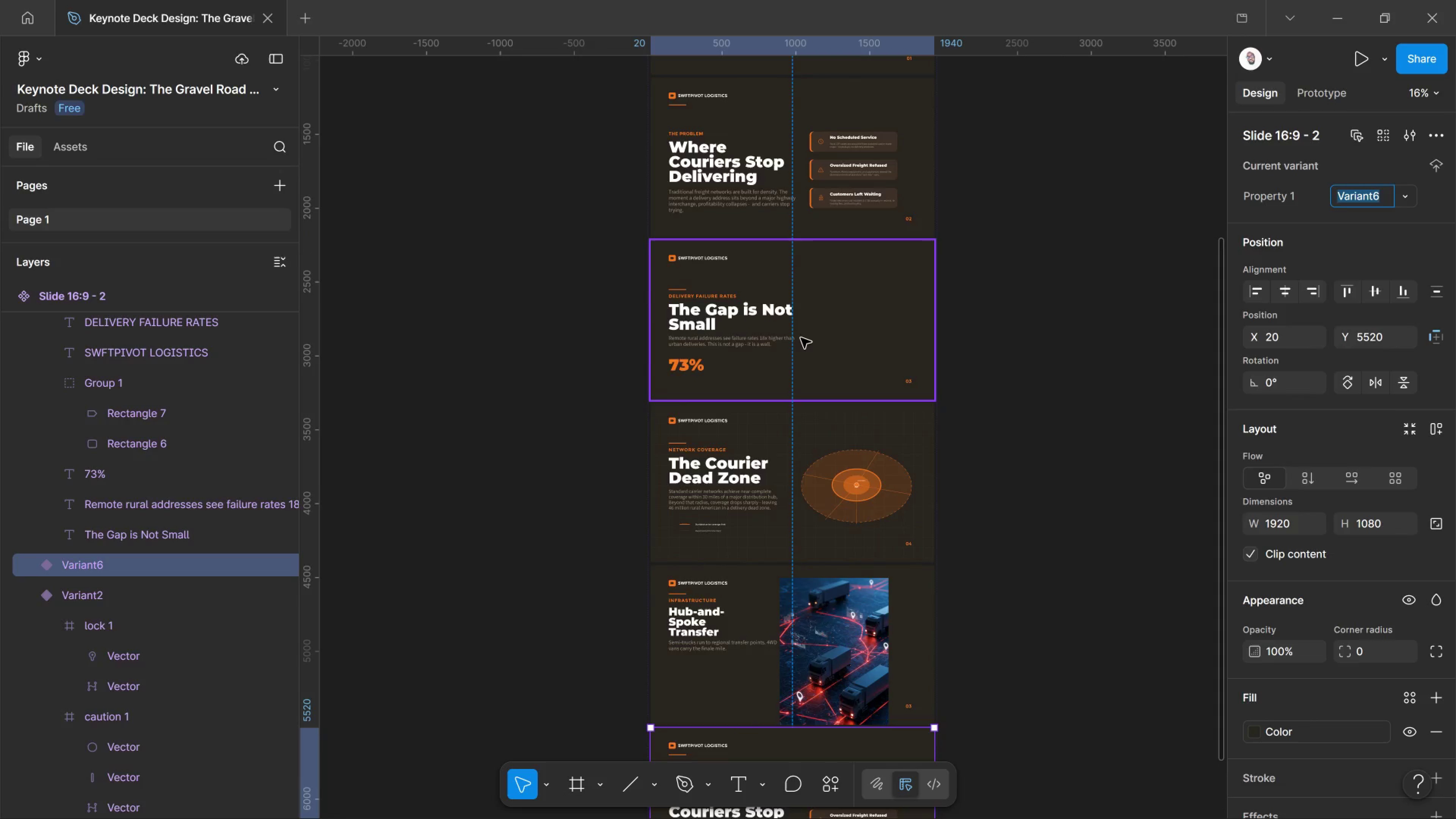 
hold_key(key=ControlLeft, duration=1.71)
 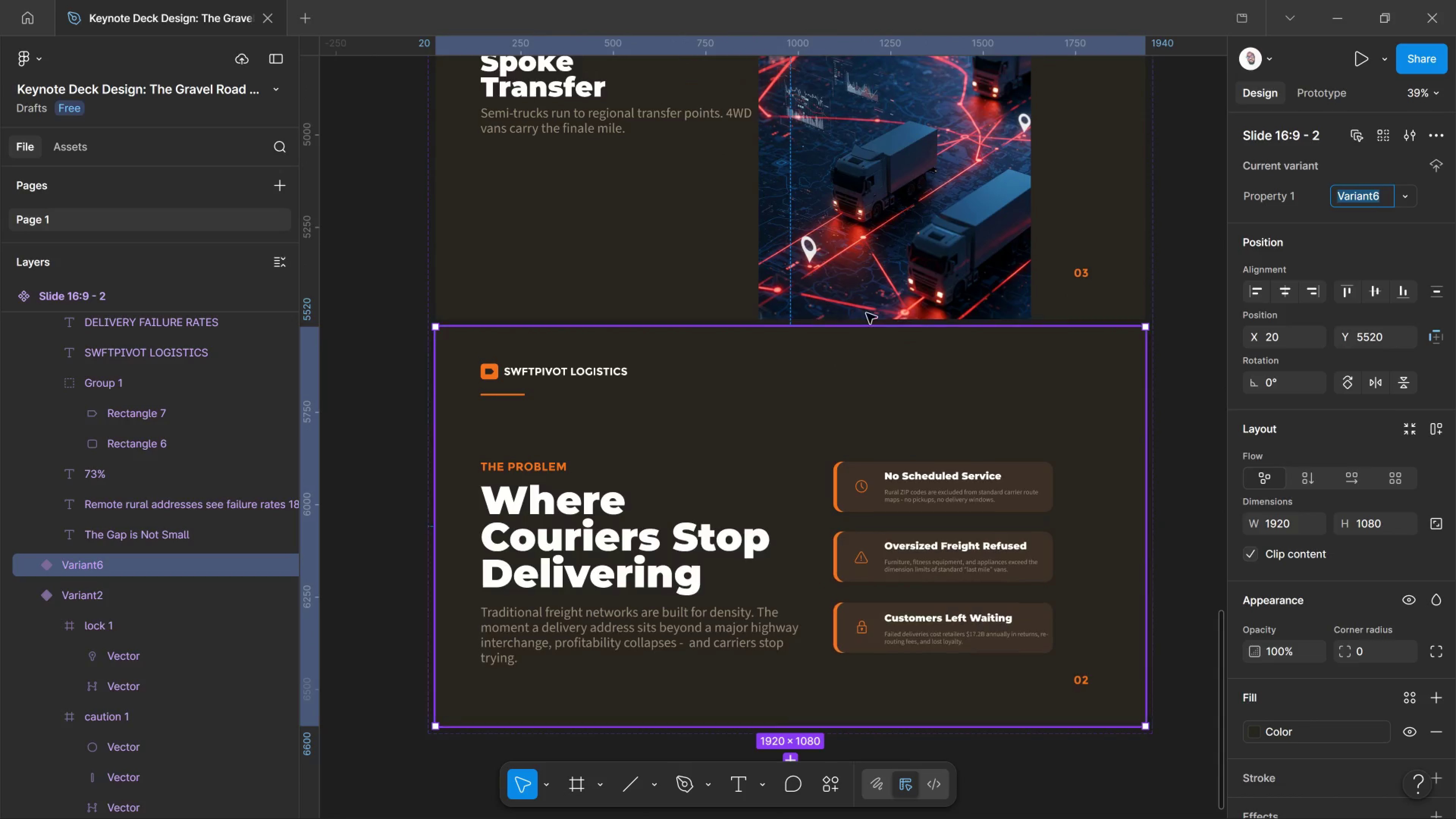 
scroll: coordinate [804, 342], scroll_direction: down, amount: 7.0
 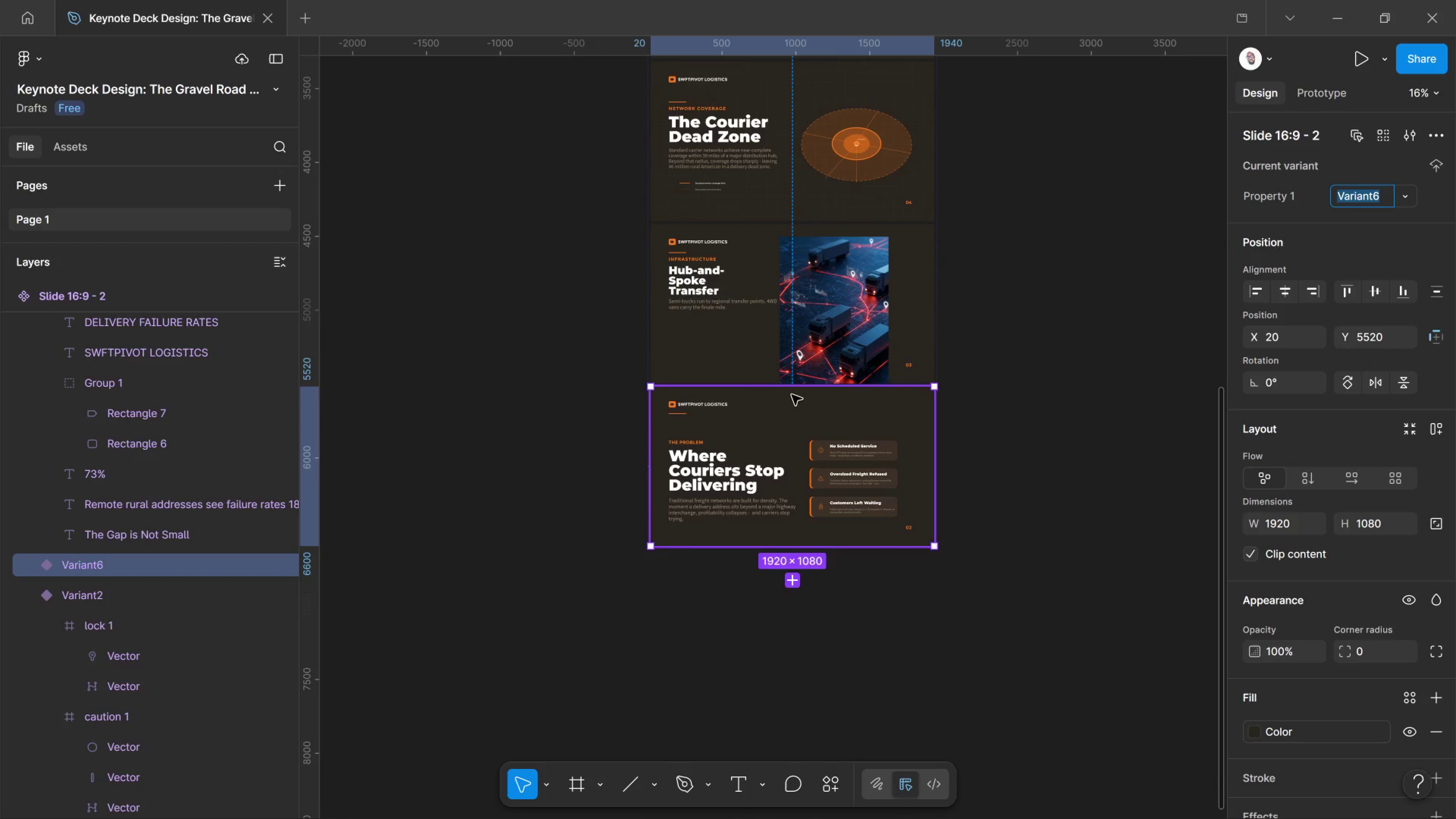 
scroll: coordinate [793, 427], scroll_direction: up, amount: 9.0
 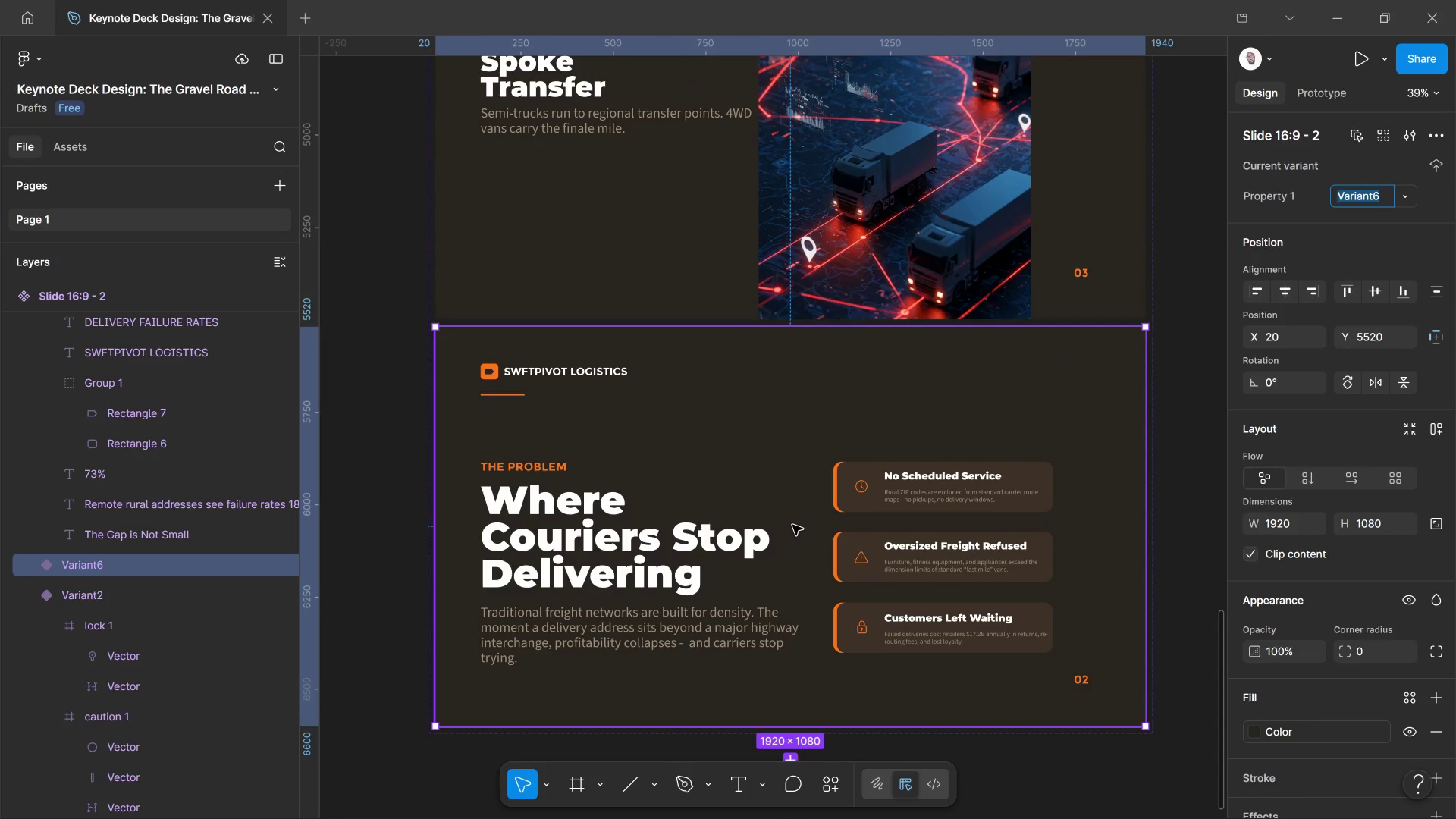 
wait(5.25)
 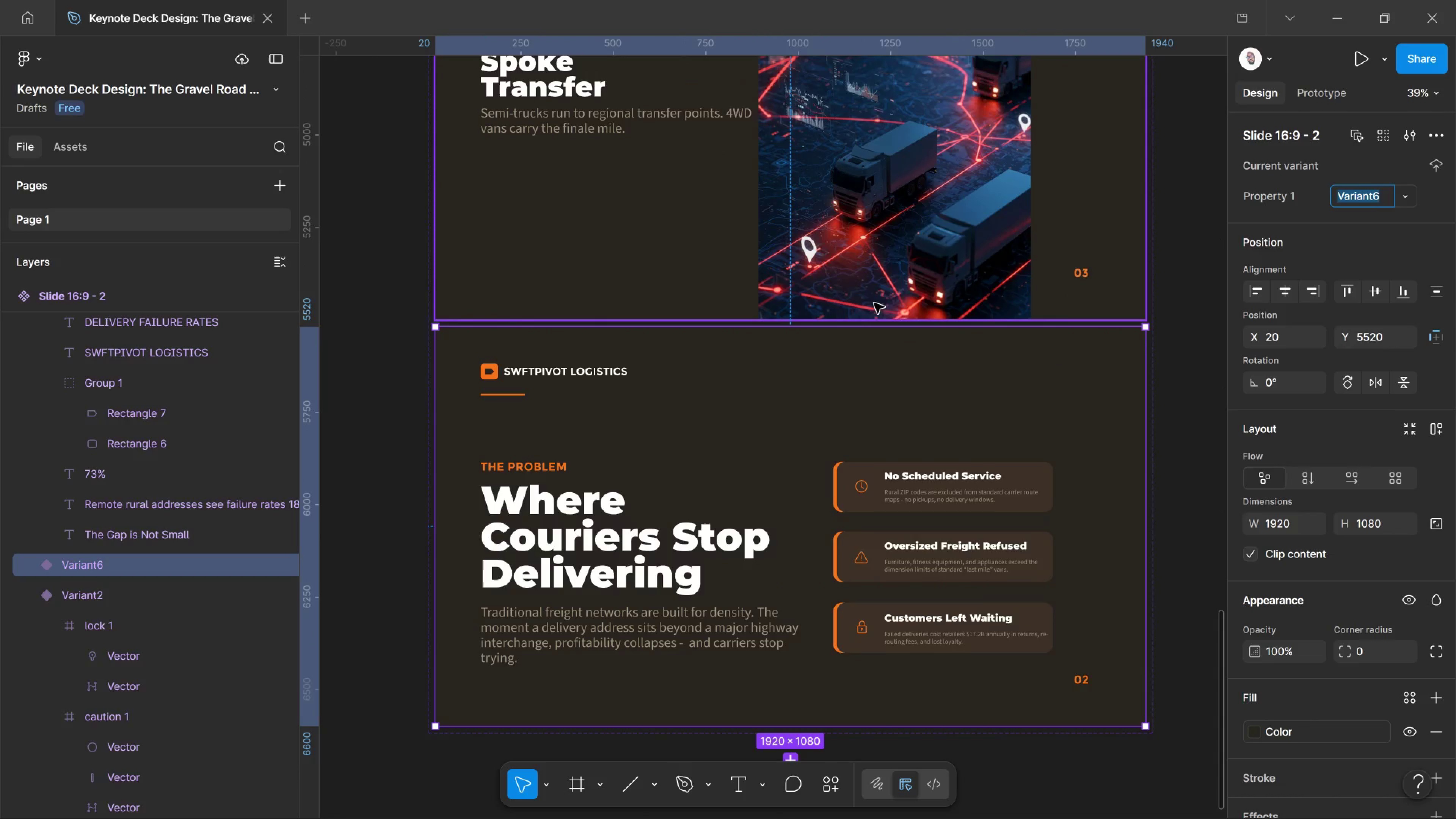 
scroll: coordinate [852, 544], scroll_direction: down, amount: 2.0
 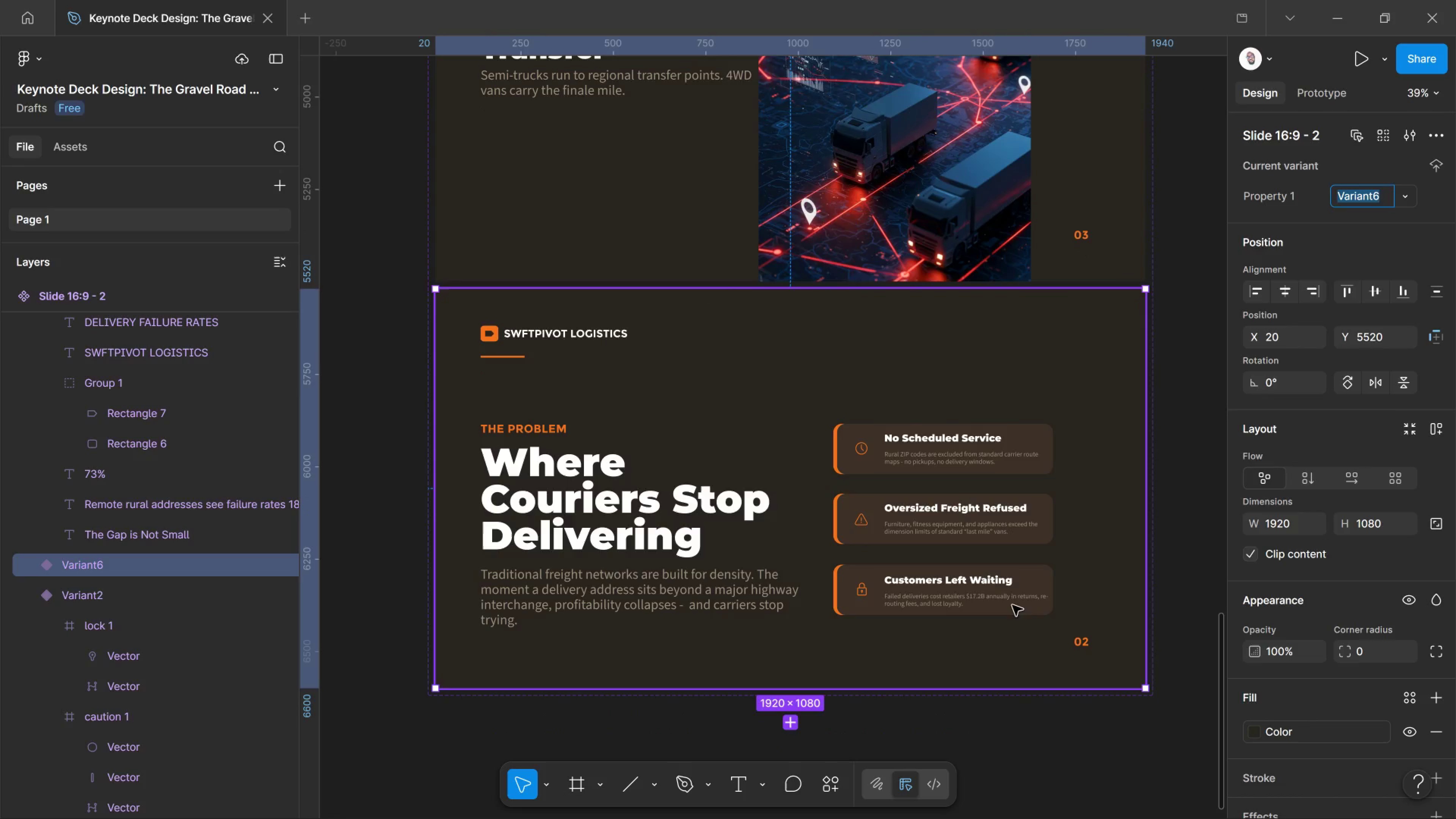 
hold_key(key=ControlLeft, duration=1.23)
scroll: coordinate [1090, 643], scroll_direction: up, amount: 6.0
 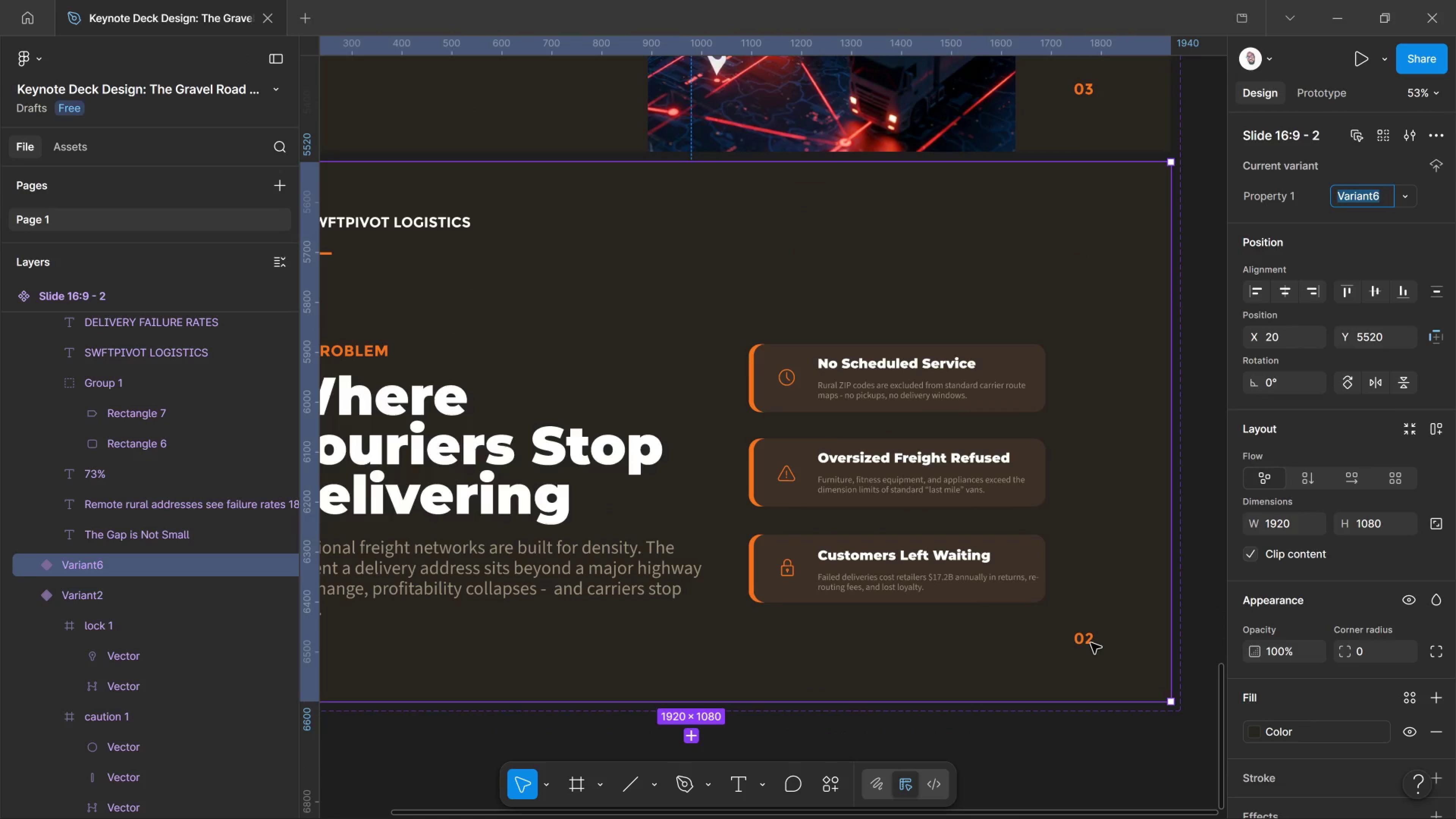 
key(Control+ControlLeft)
 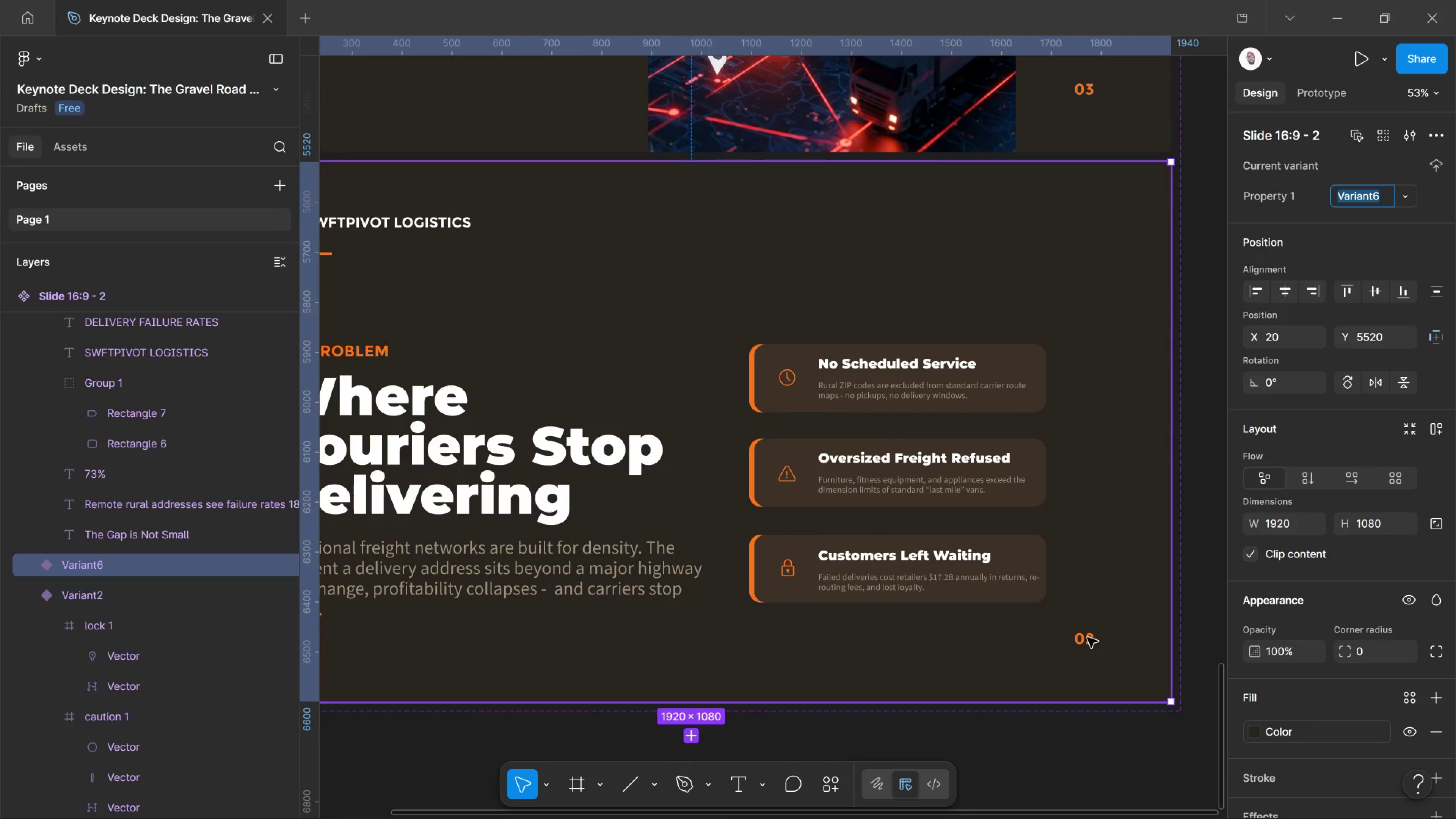 
left_click([1087, 637])
 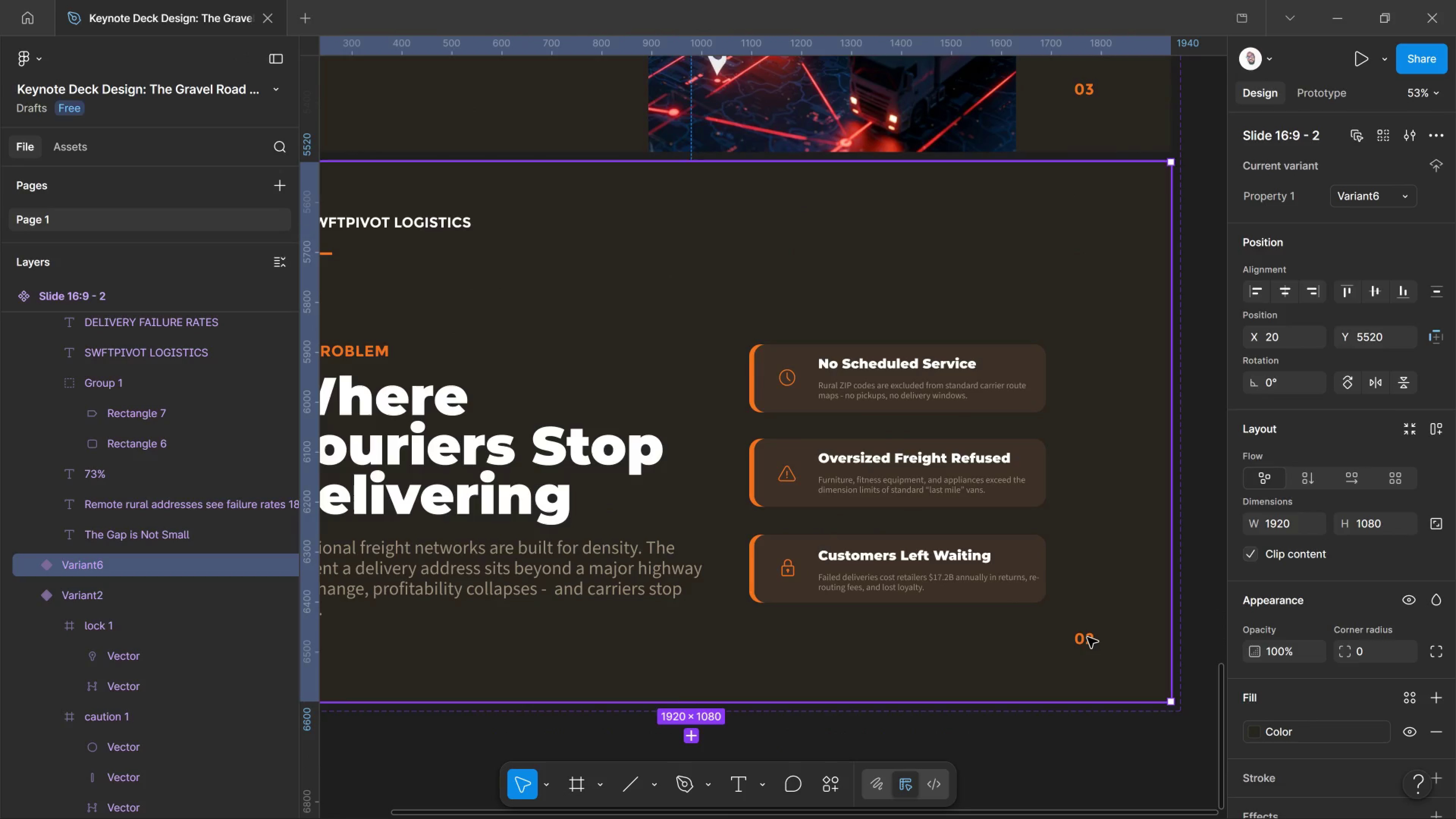 
hold_key(key=ControlLeft, duration=1.18)
left_click([1088, 637])
 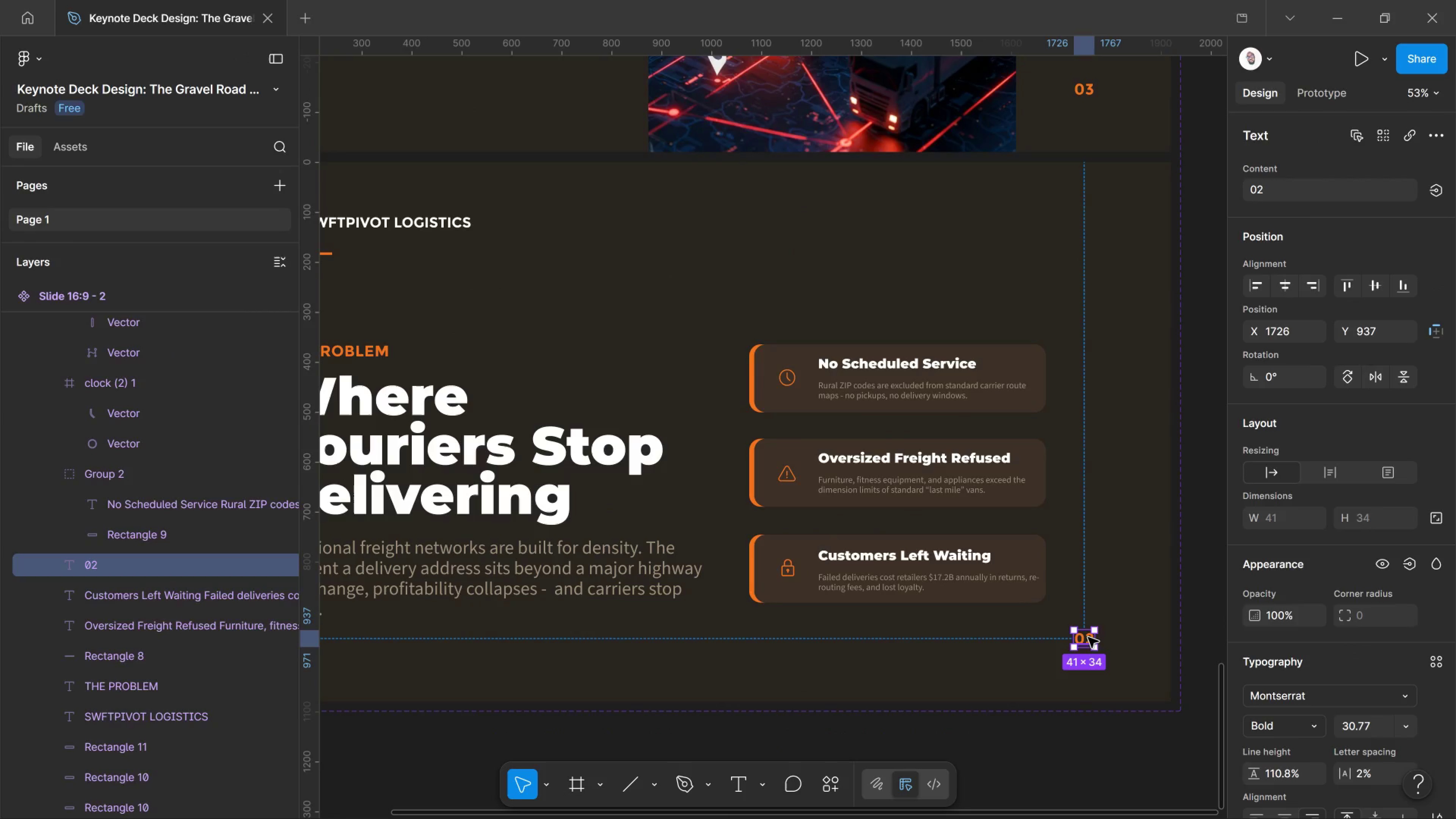 
double_click([1088, 637])
 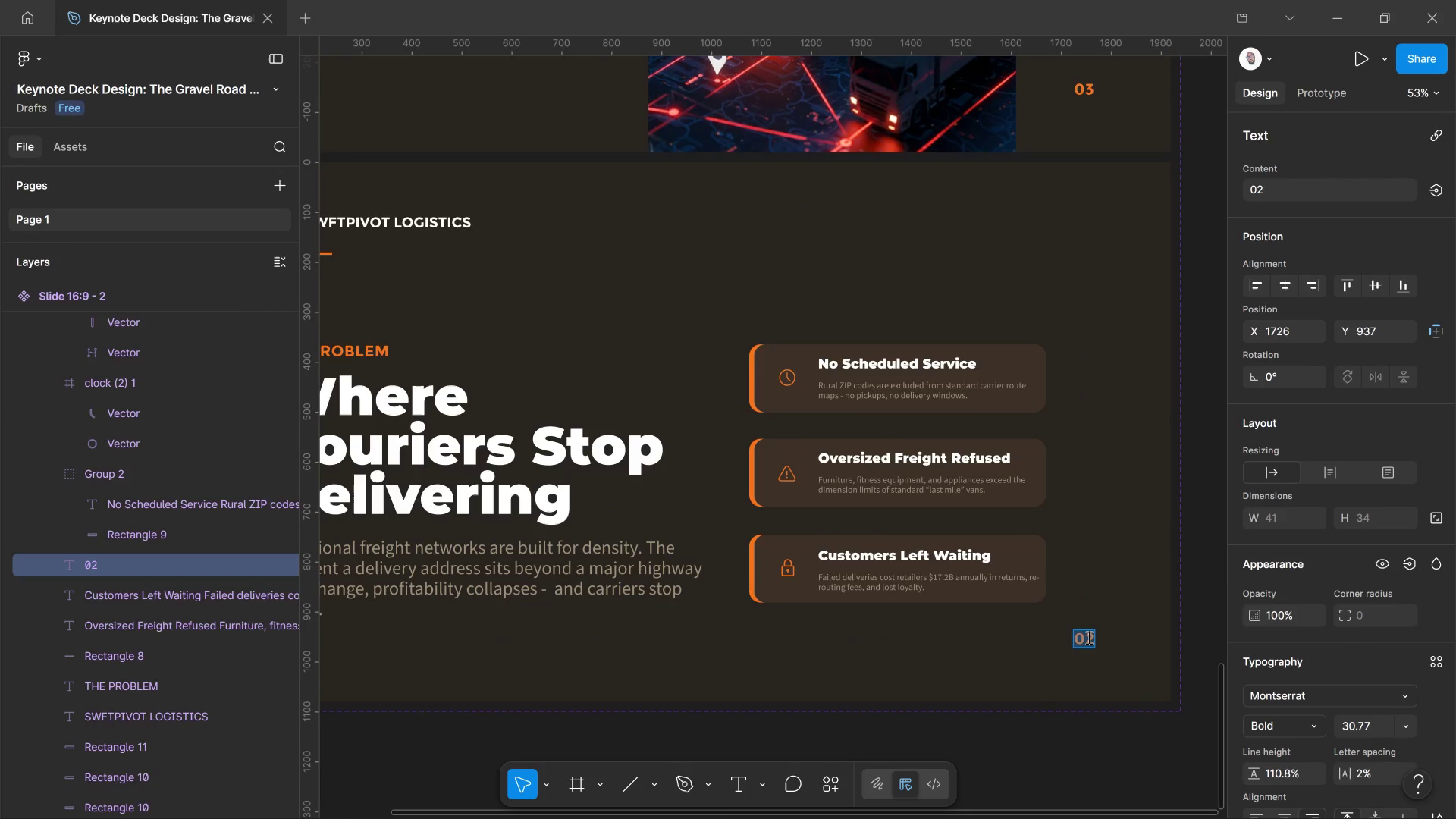 
left_click([1088, 637])
 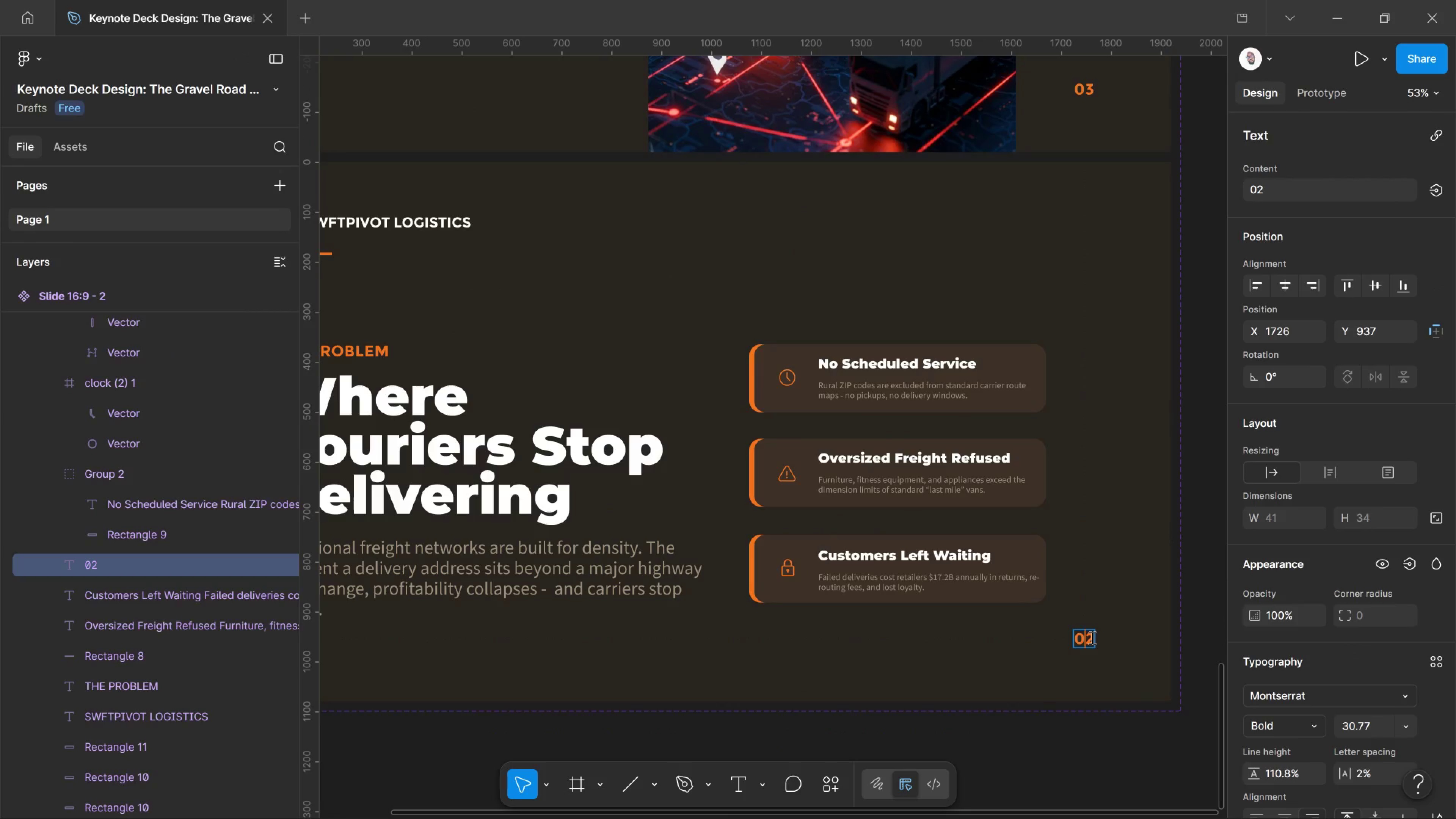 
key(Delete)
 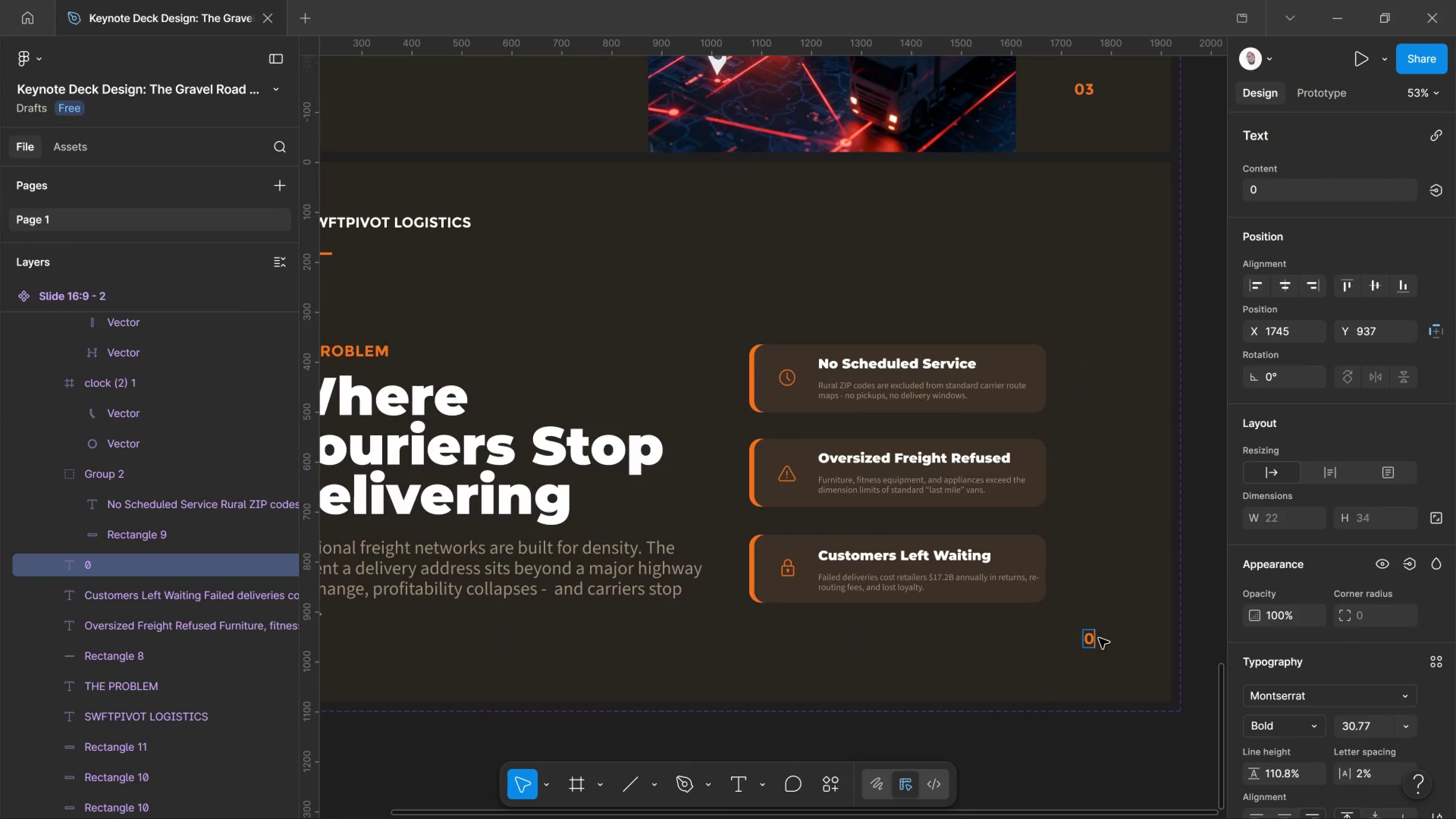 
key(6)
 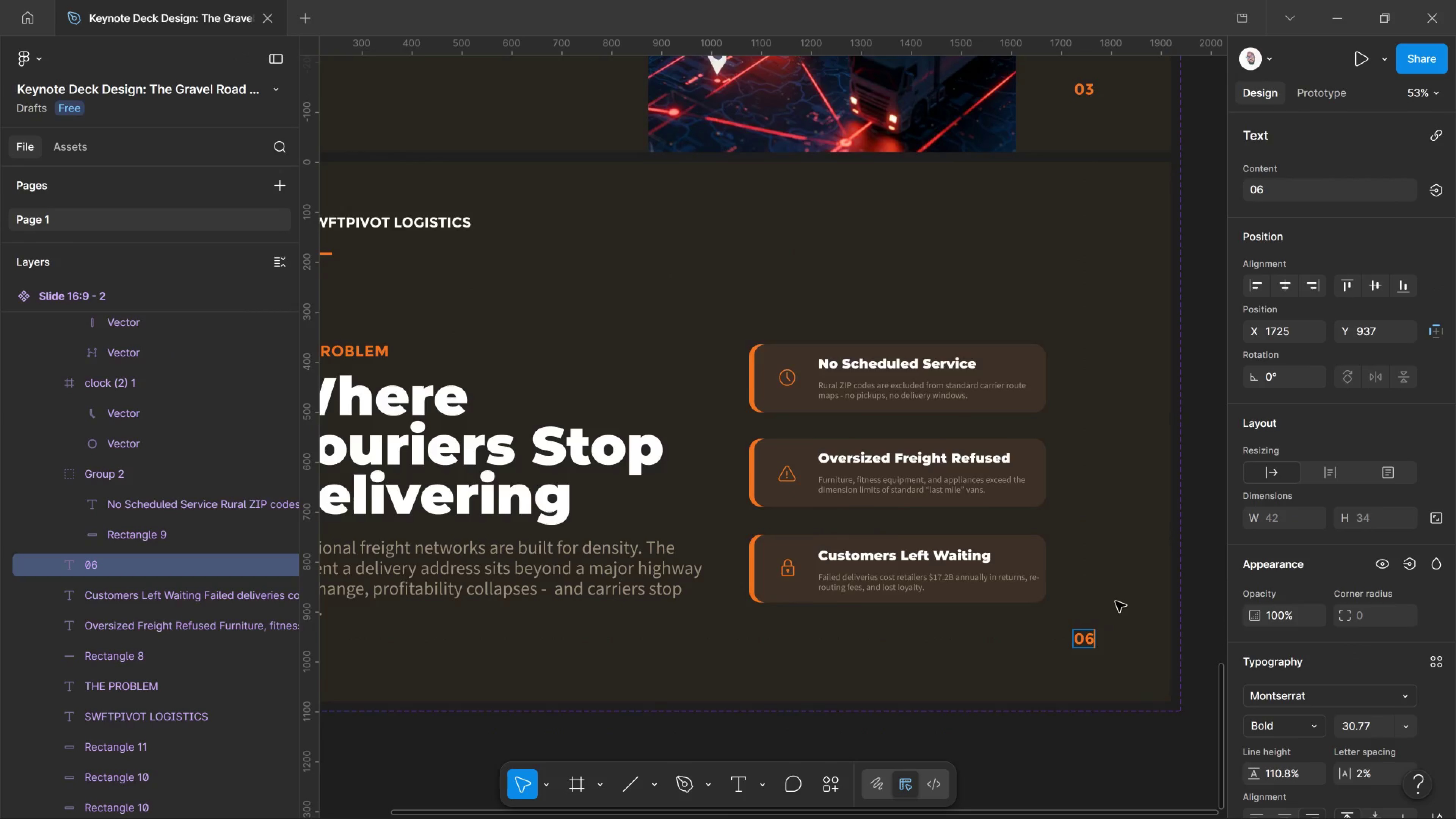 
scroll: coordinate [1116, 601], scroll_direction: up, amount: 4.0
 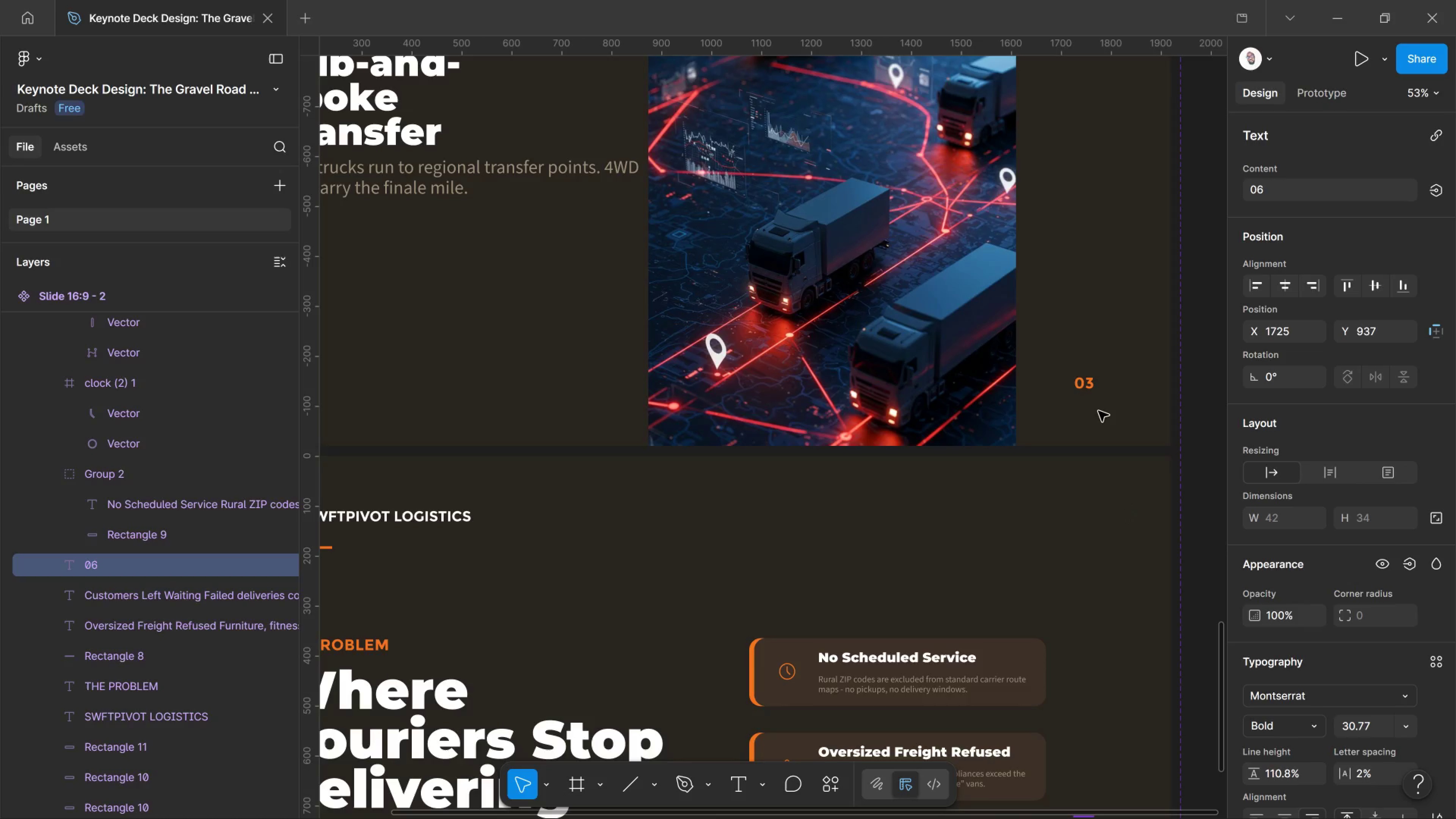 
hold_key(key=ControlLeft, duration=1.45)
left_click([1094, 387])
 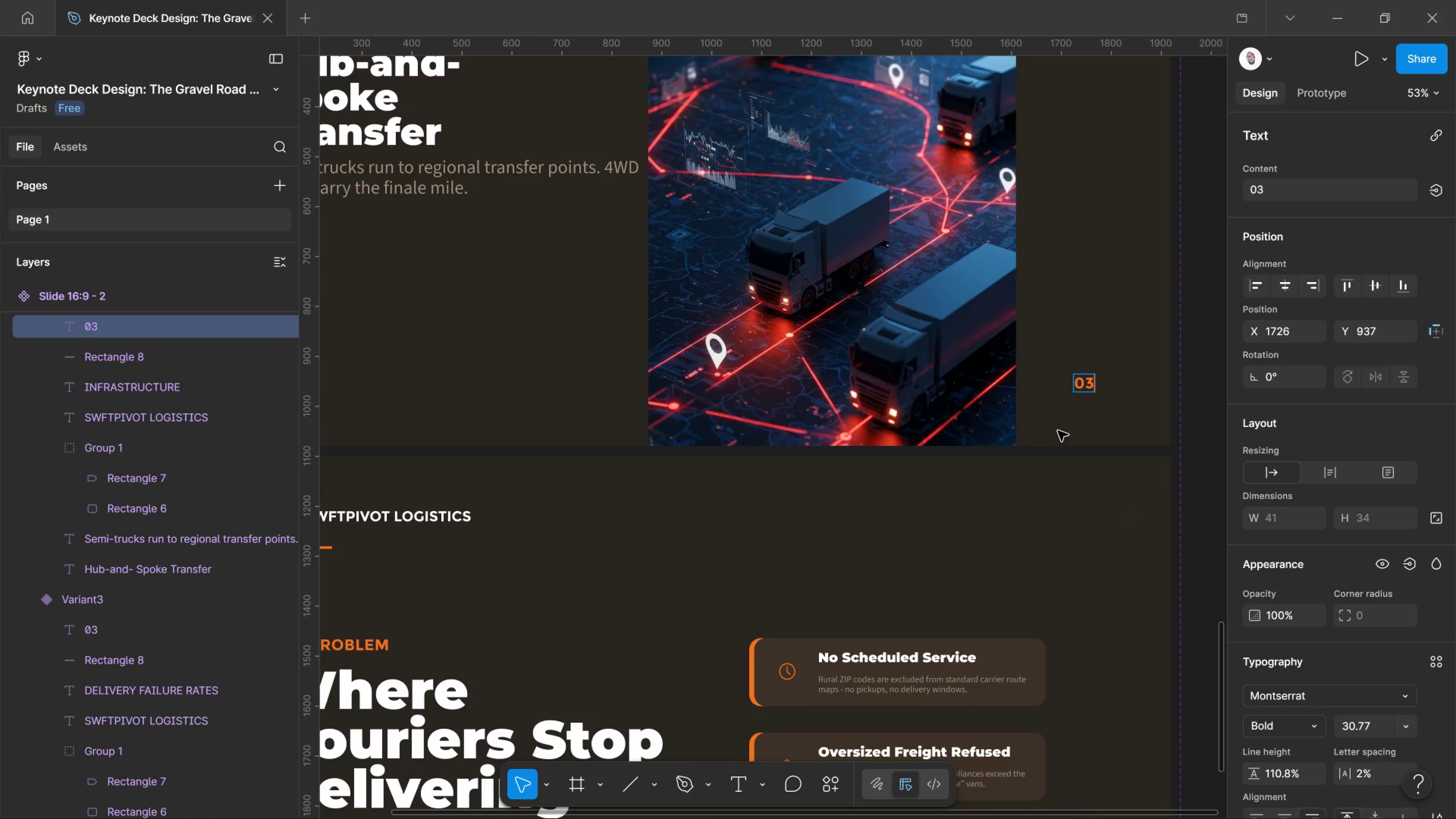 
key(Backspace)
 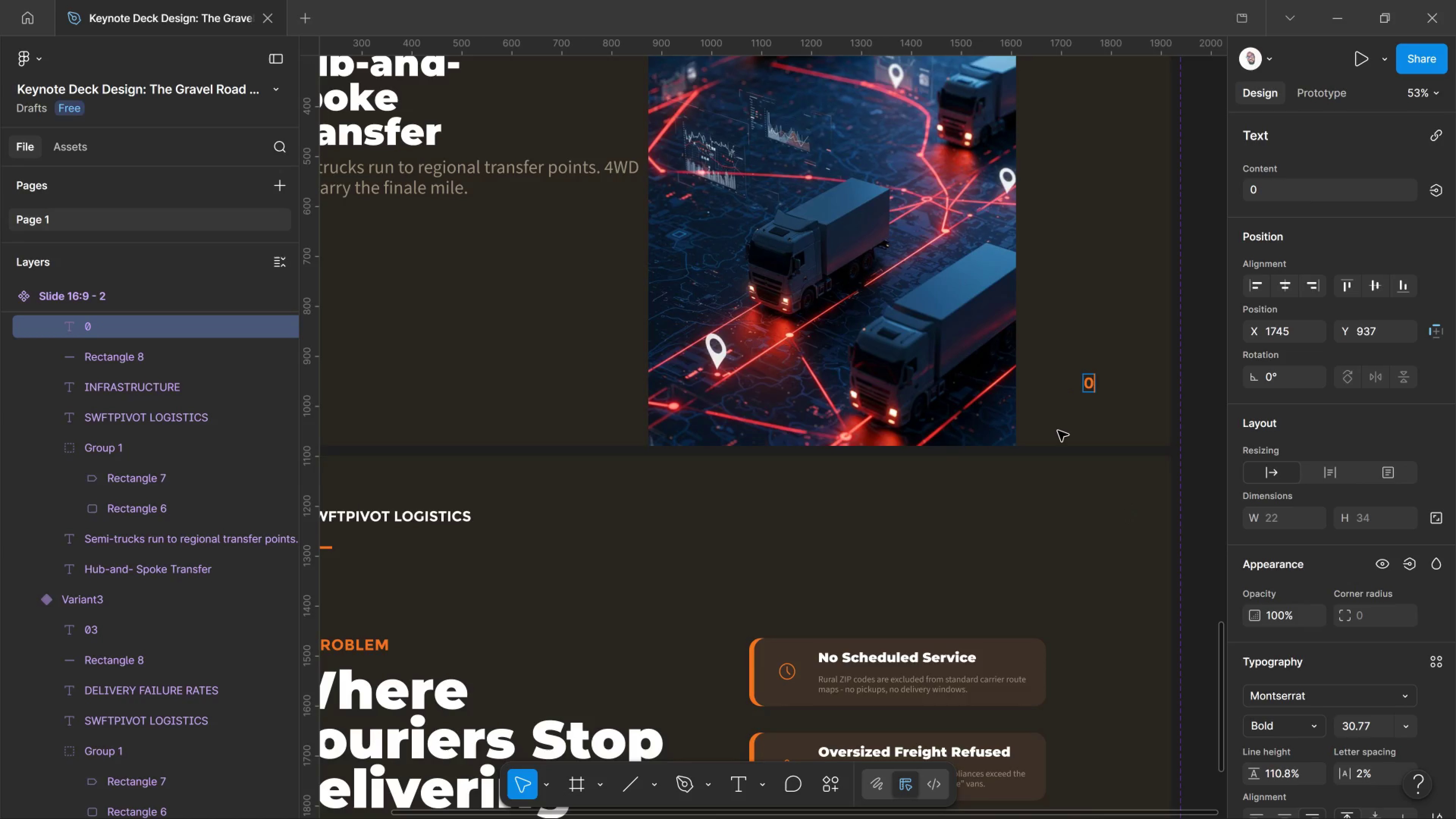 
key(5)
 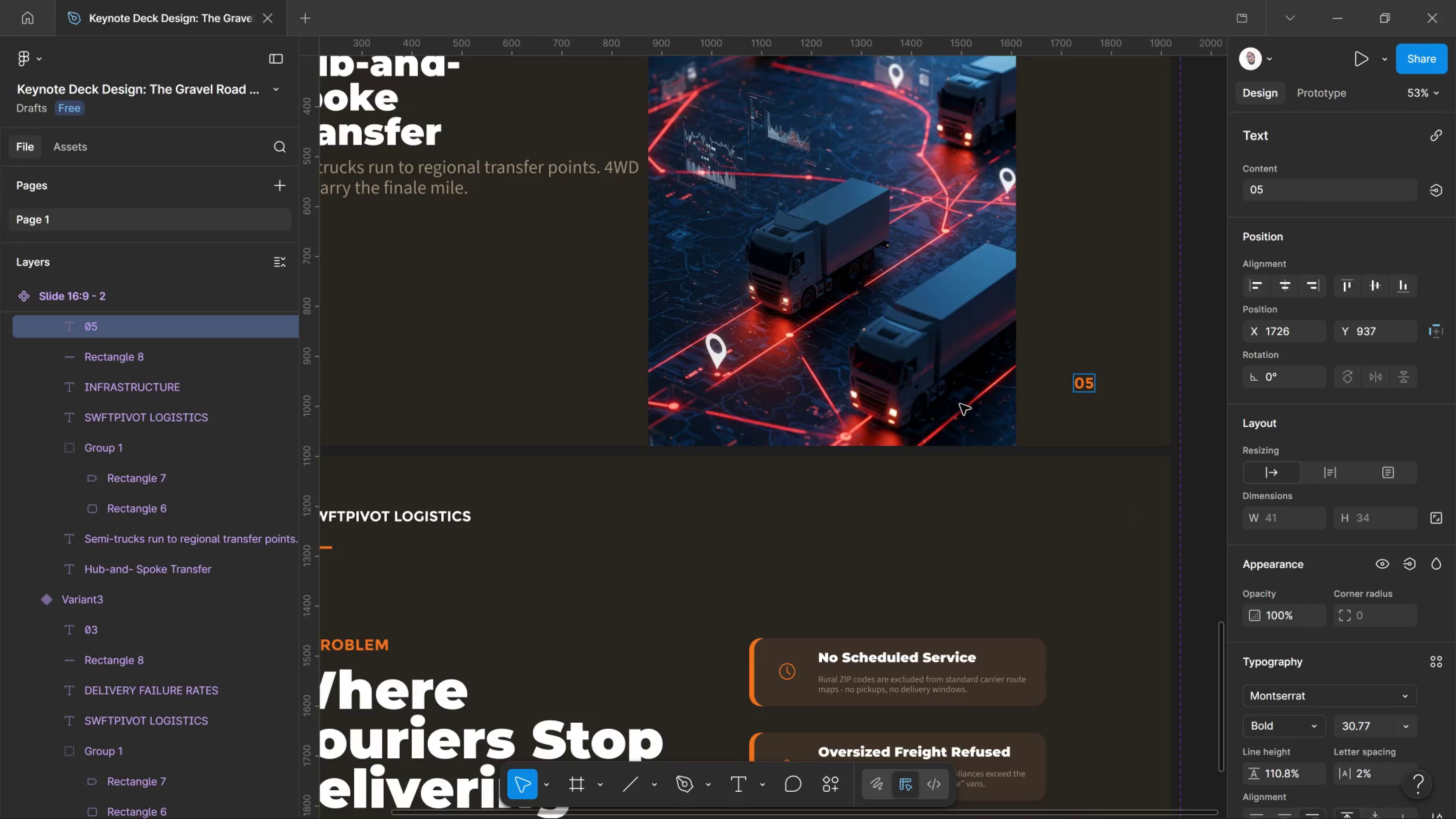 
left_click([963, 403])
 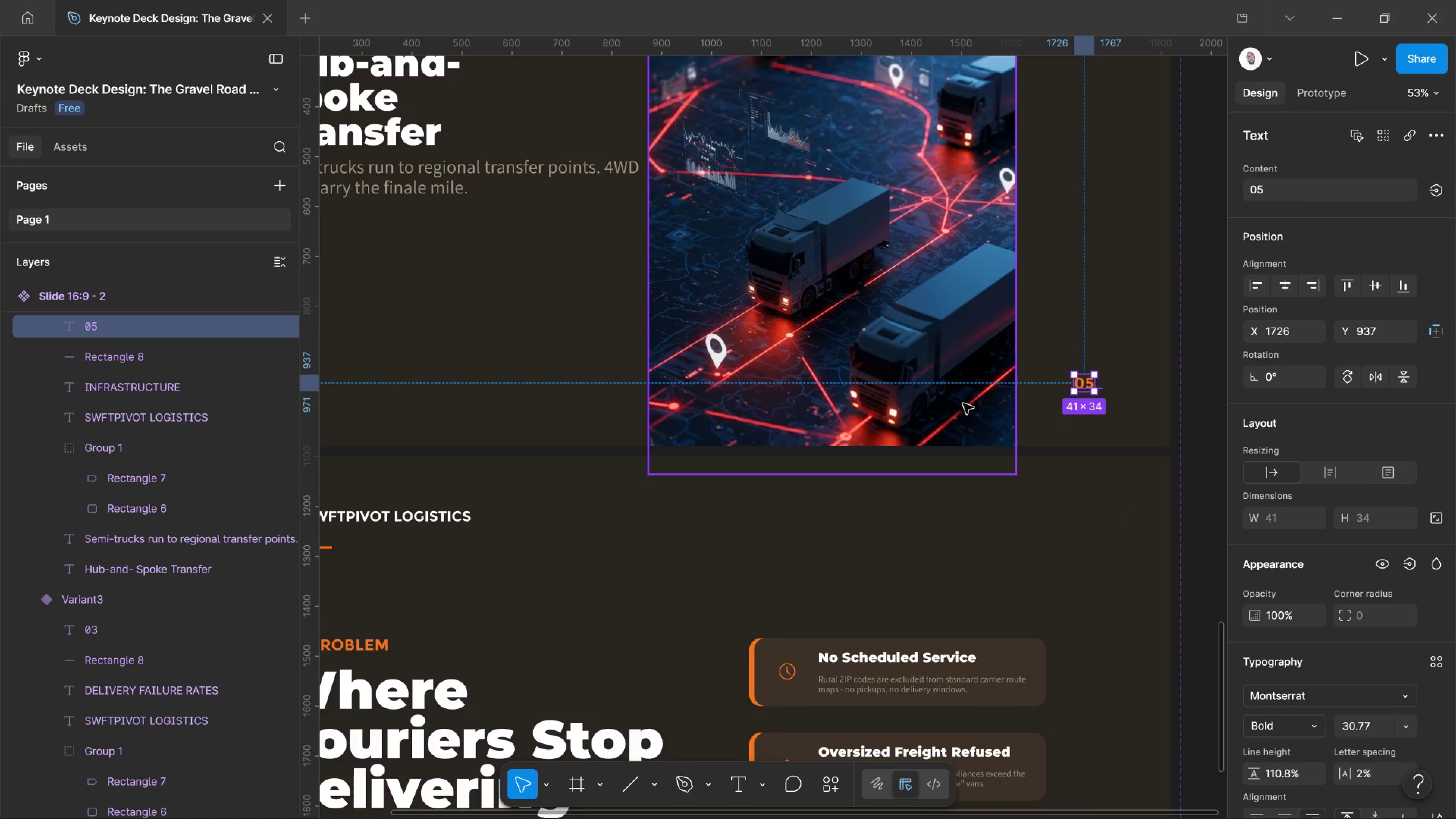 
scroll: coordinate [954, 406], scroll_direction: down, amount: 6.0
 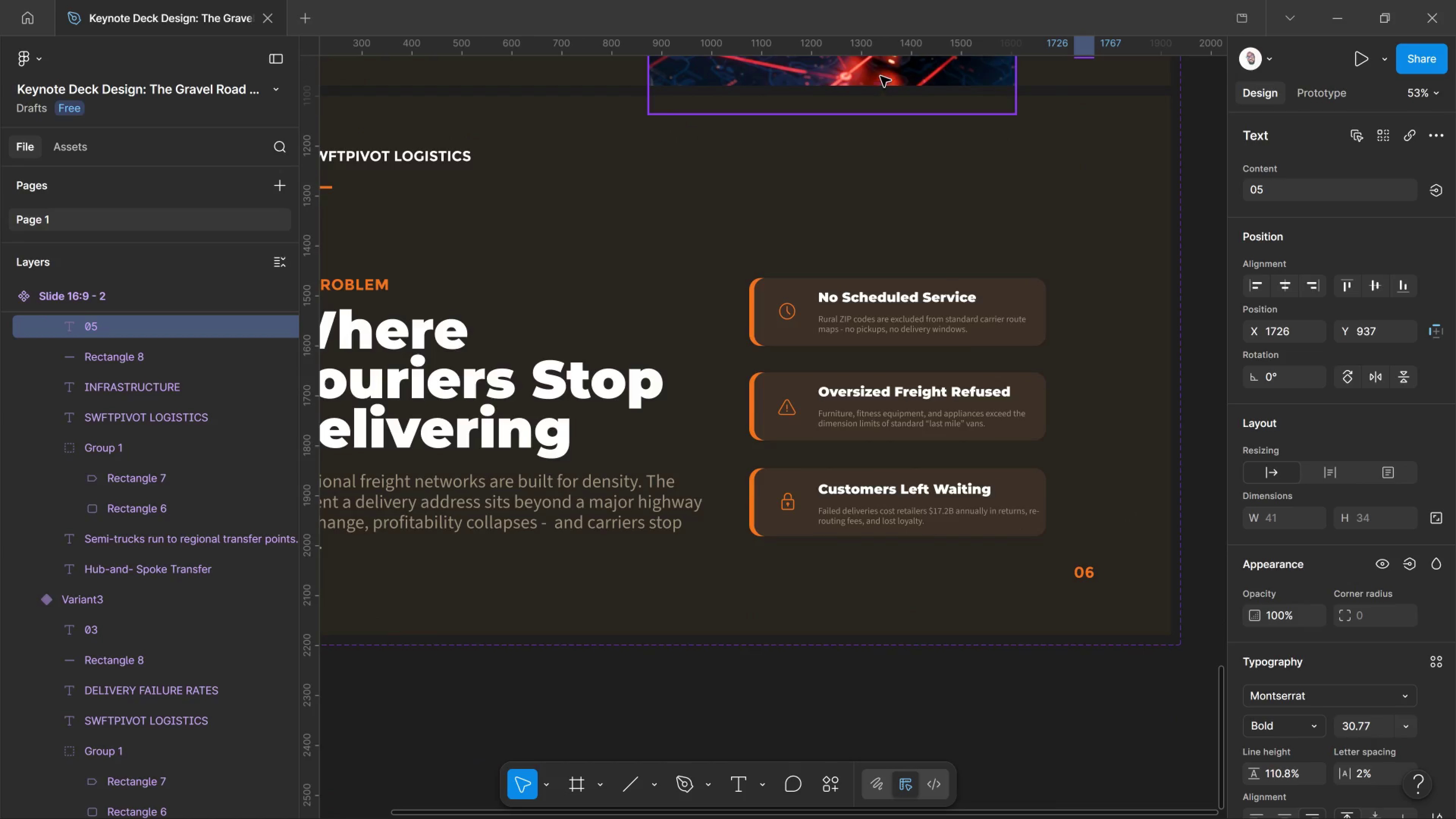 
left_click_drag(start_coordinate=[879, 74], to_coordinate=[513, 631])
 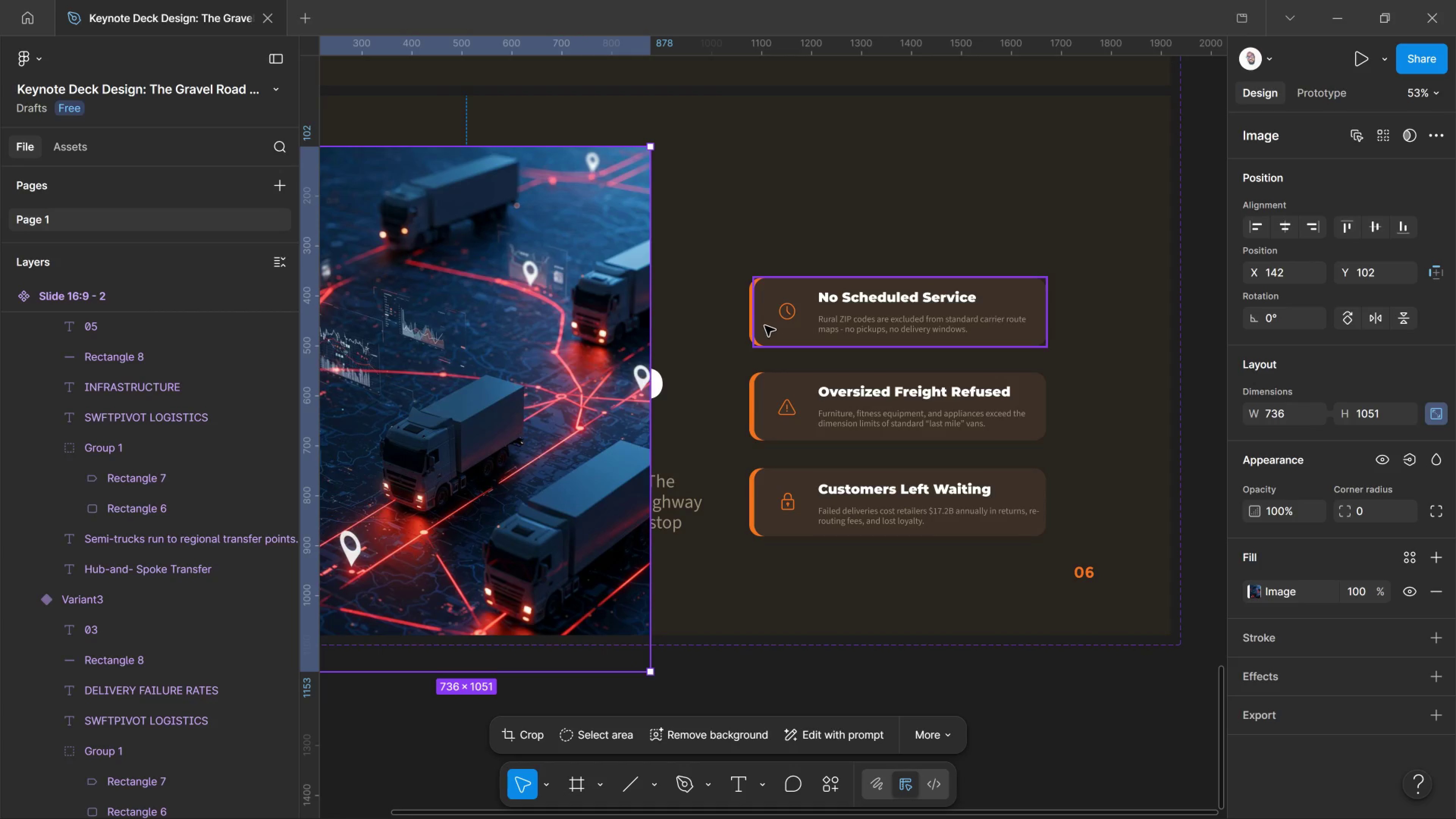 
wait(5.97)
 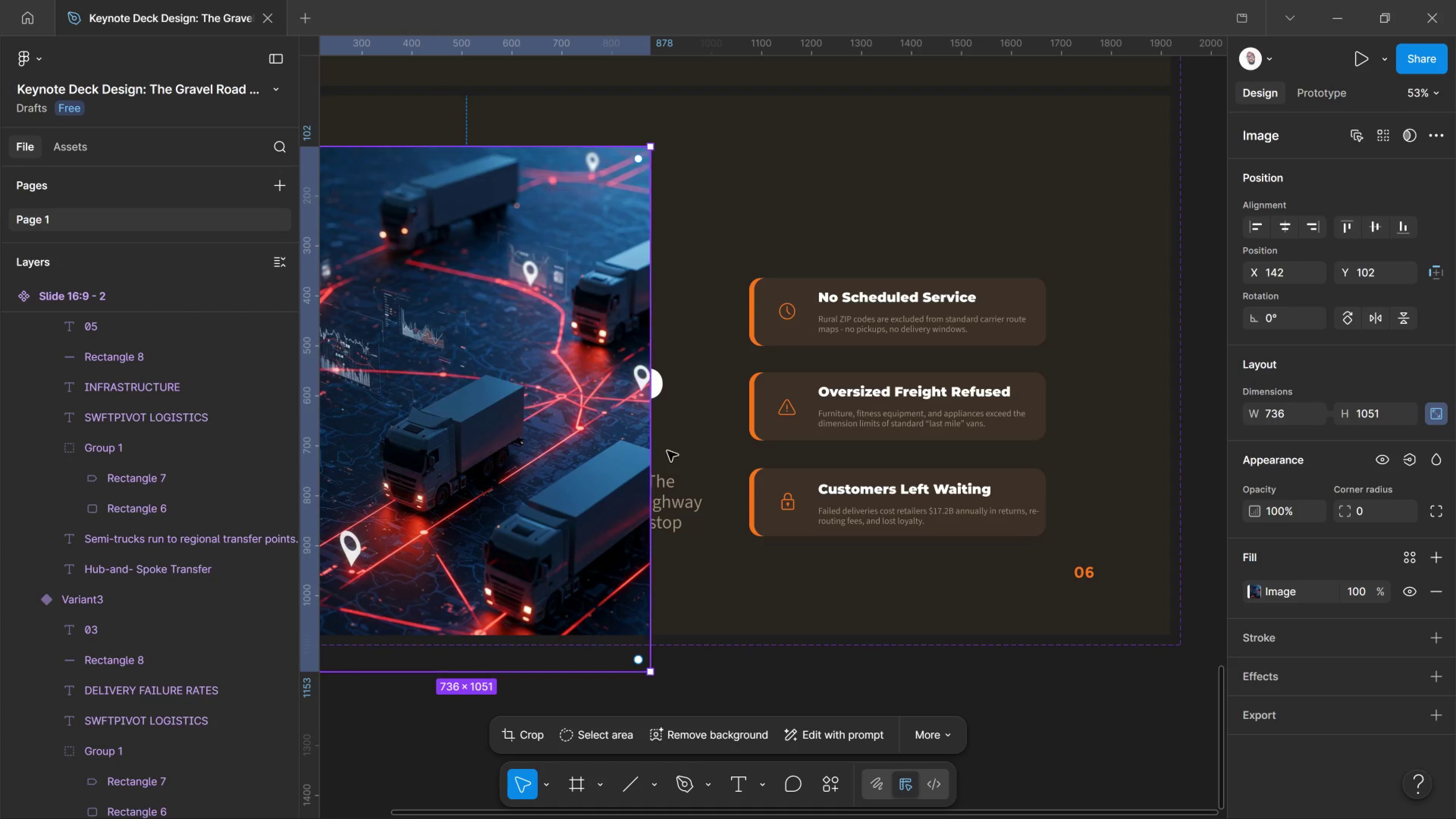 
hold_key(key=ShiftLeft, duration=1.38)
 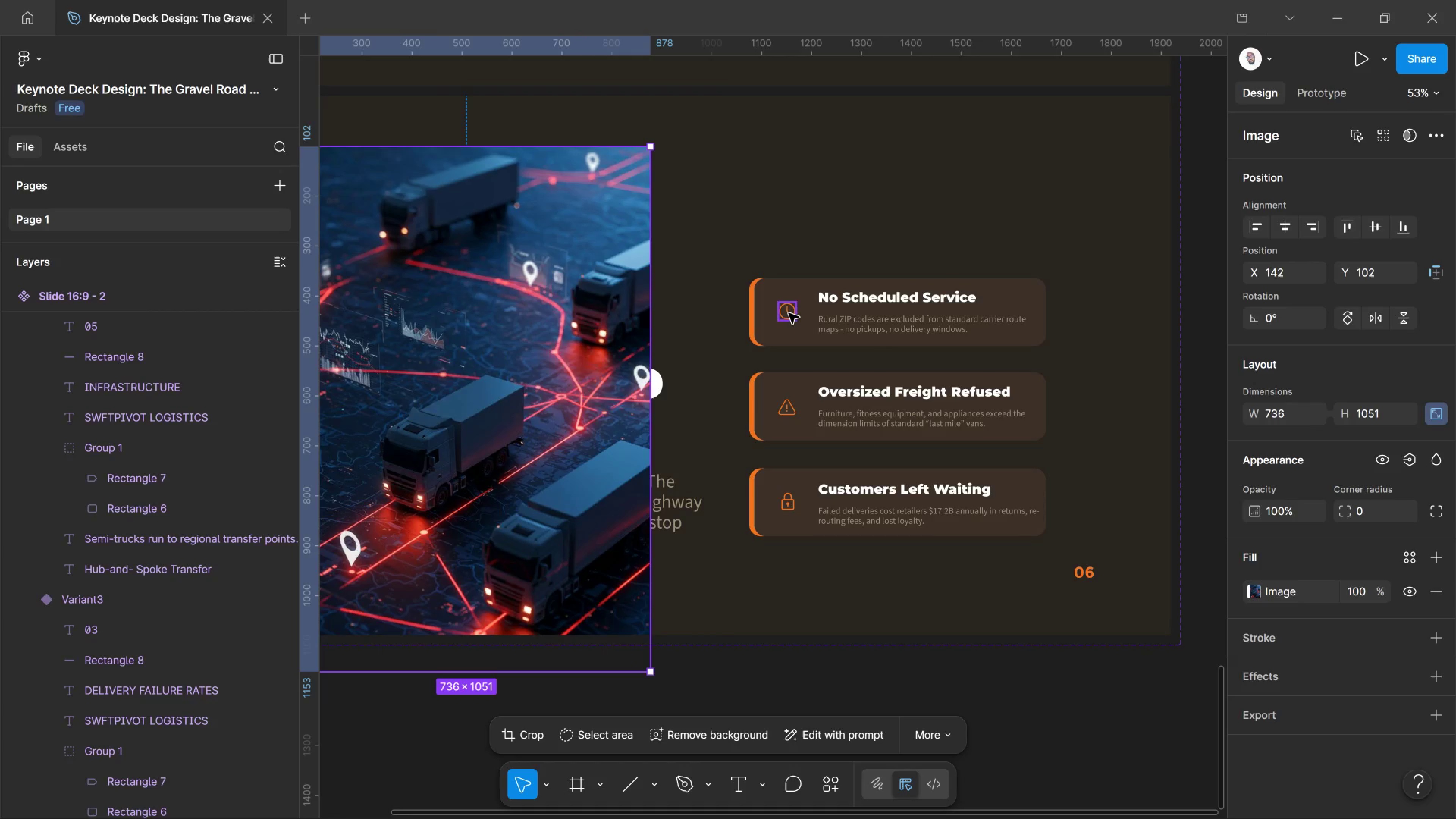 
hold_key(key=ControlLeft, duration=0.98)
left_click([789, 313])
 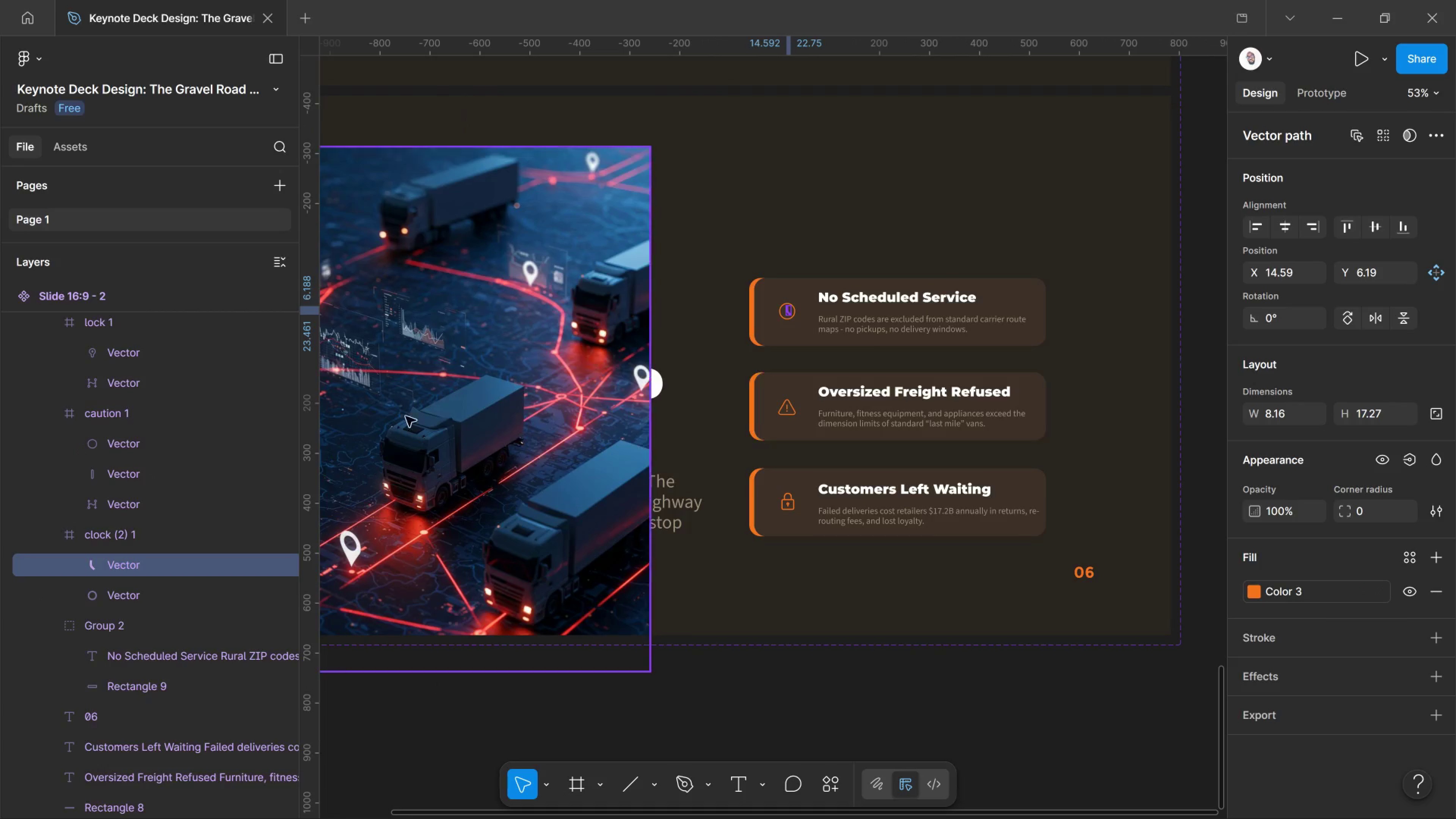 
left_click([142, 409])
 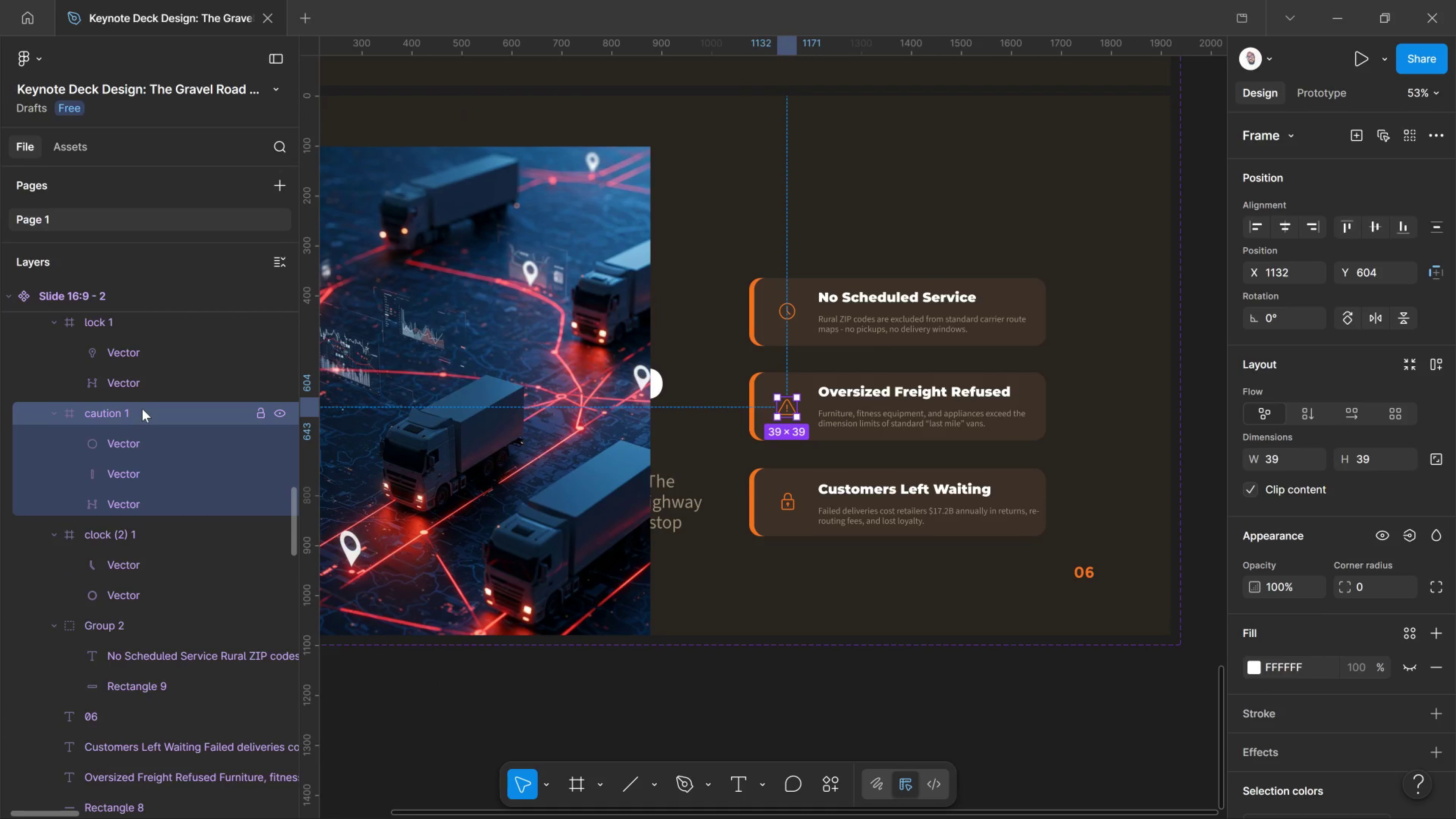 
key(Delete)
 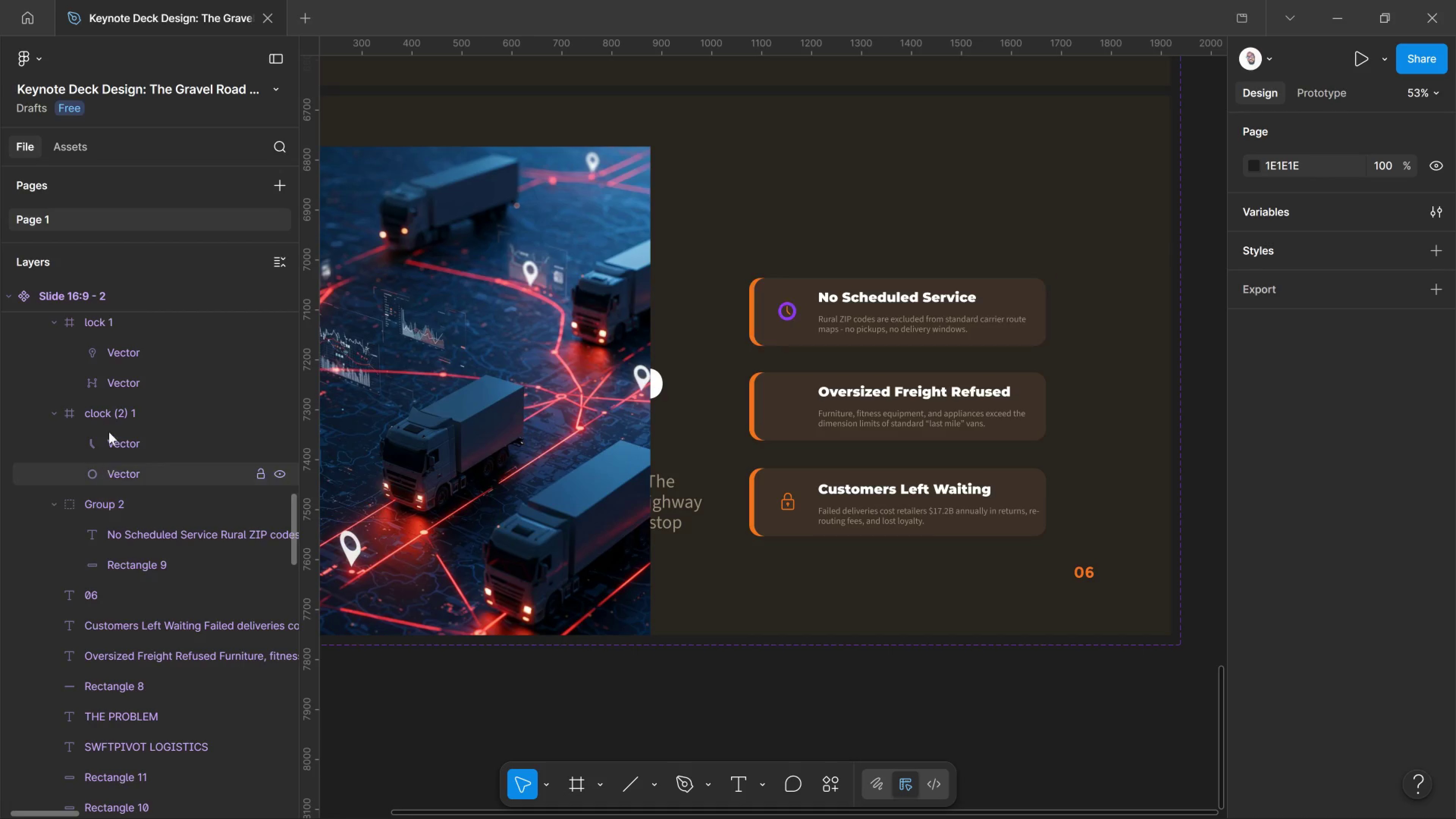 
left_click([113, 417])
 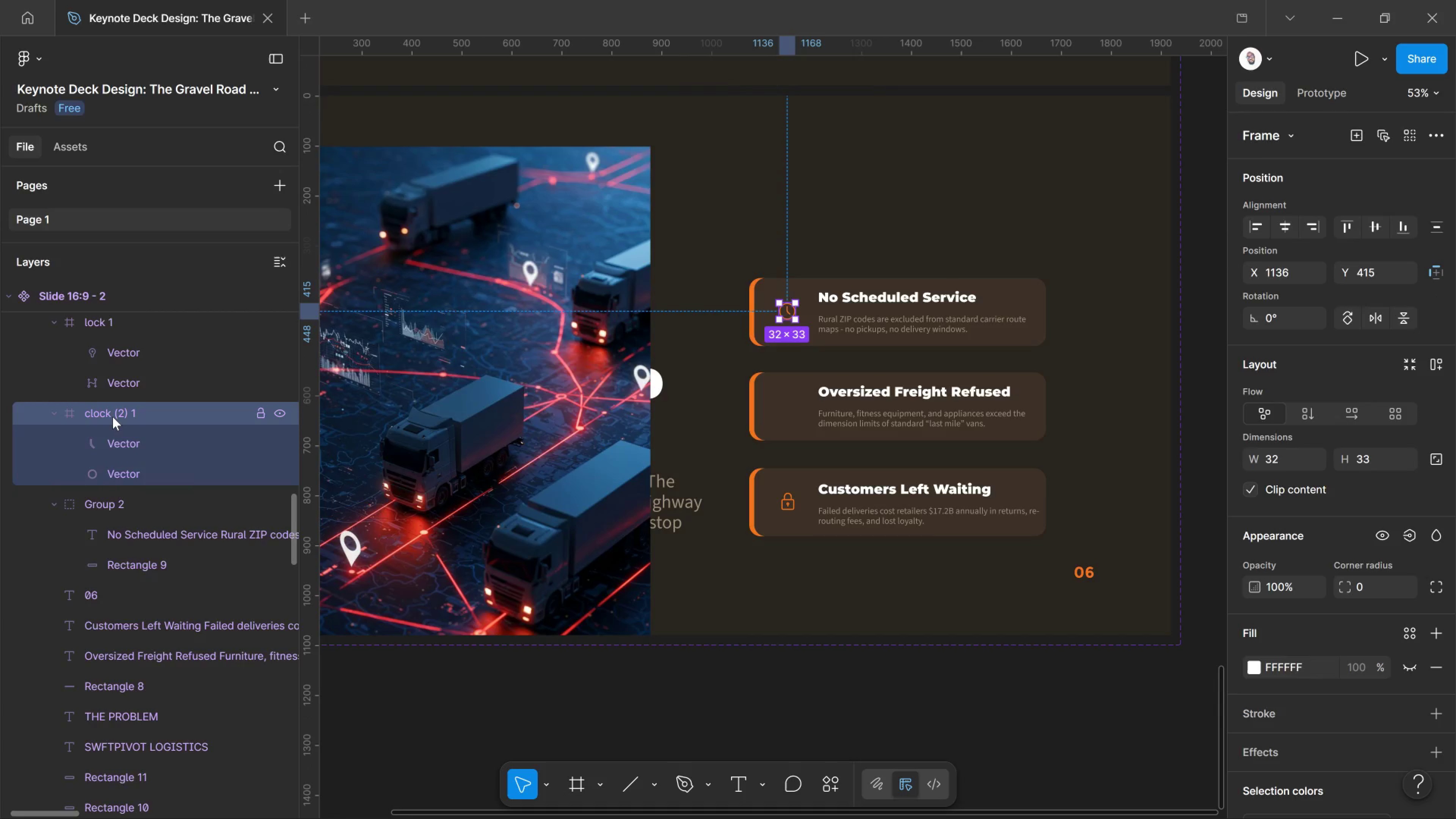 
key(Delete)
 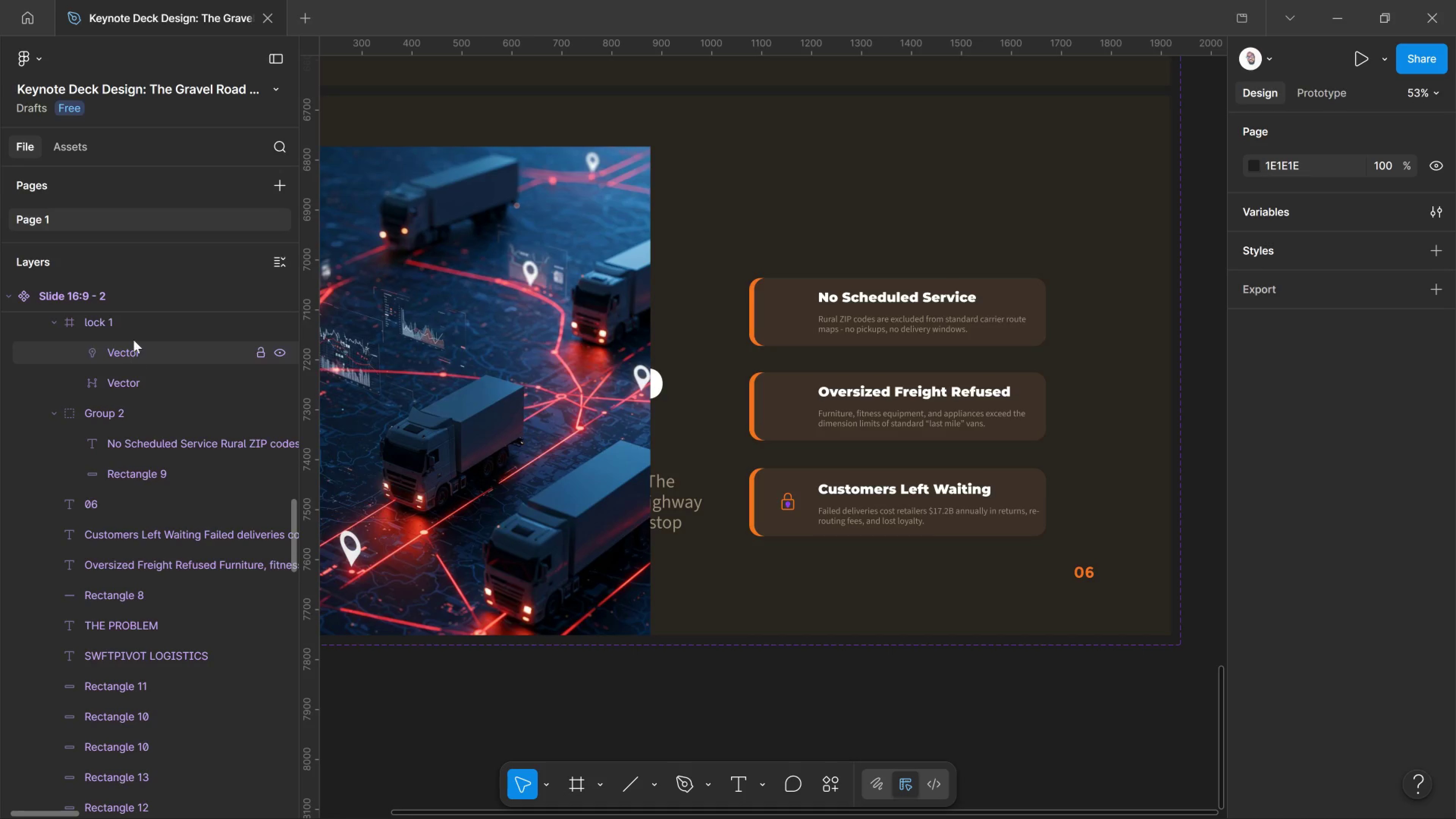 
left_click([133, 336])
 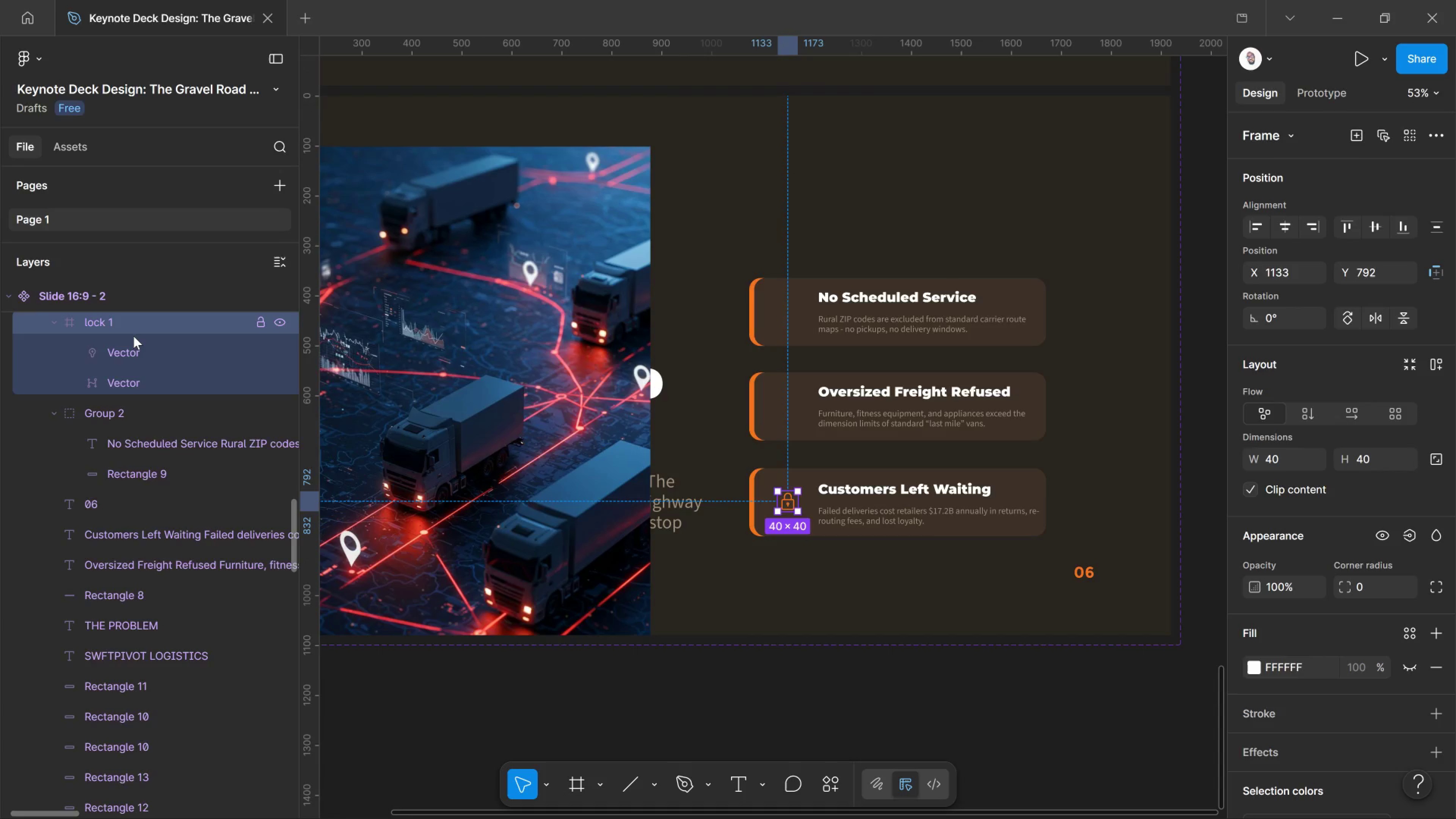 
key(Delete)
 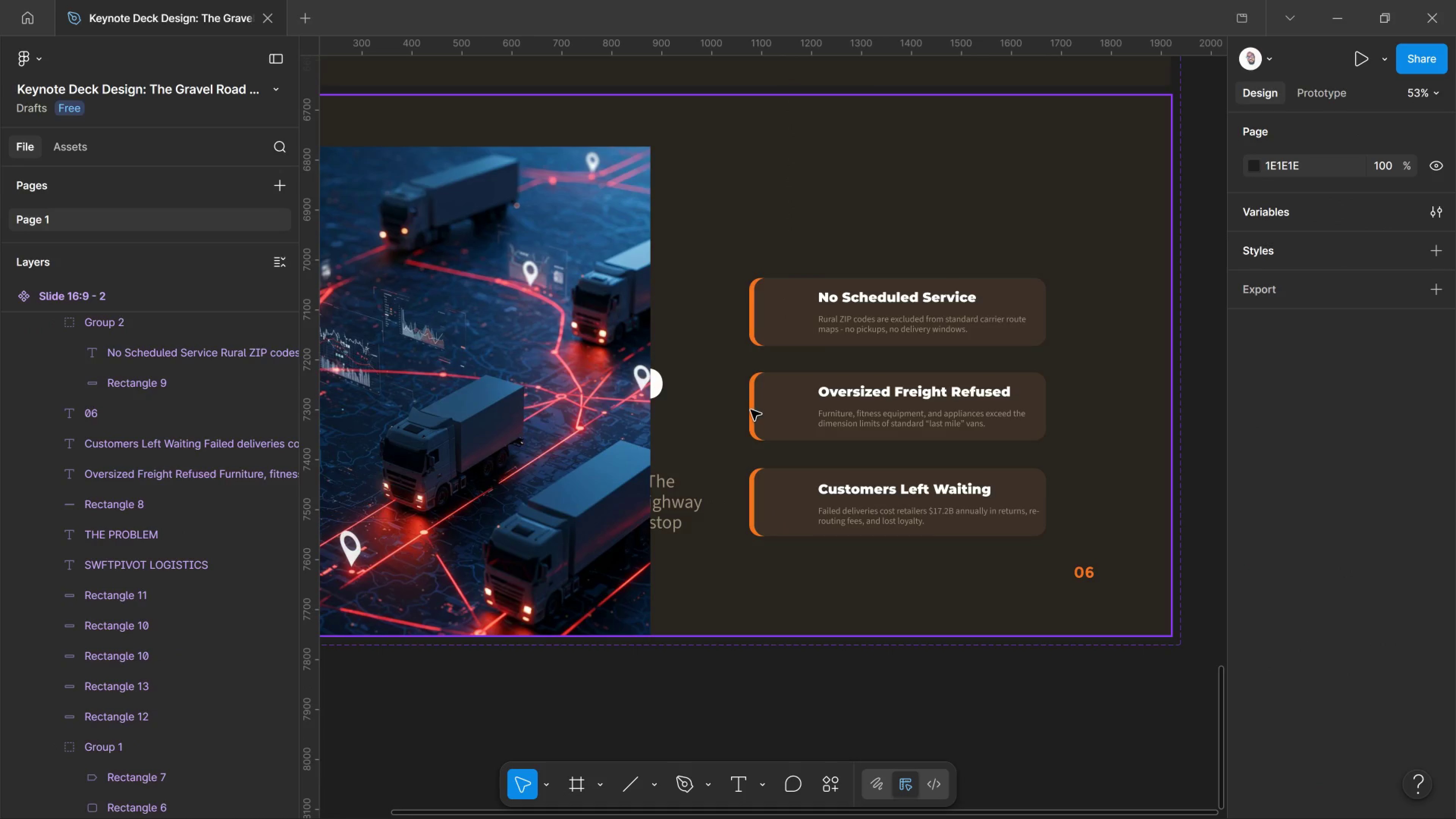 
left_click([750, 410])
 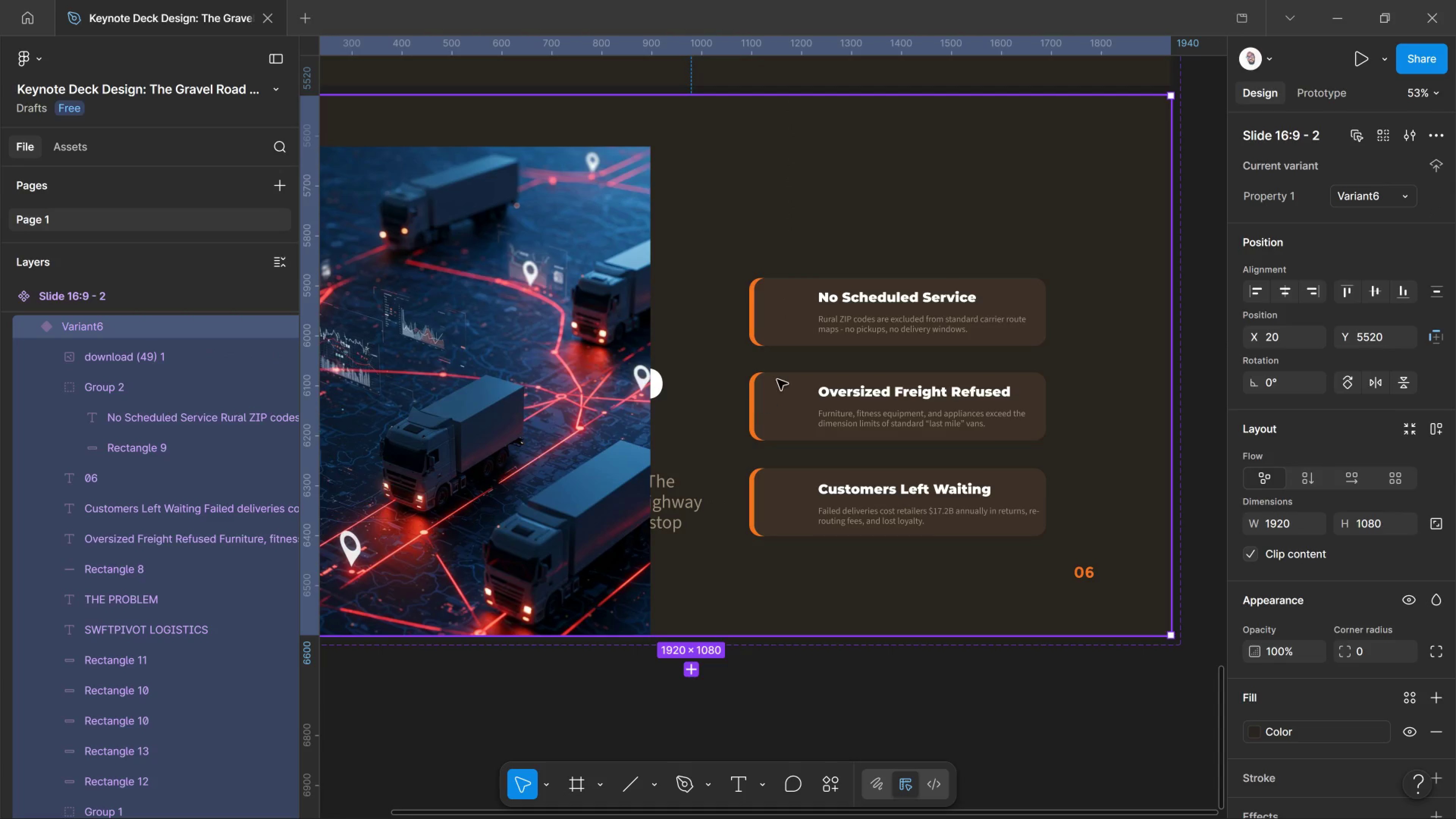 
left_click([784, 345])
 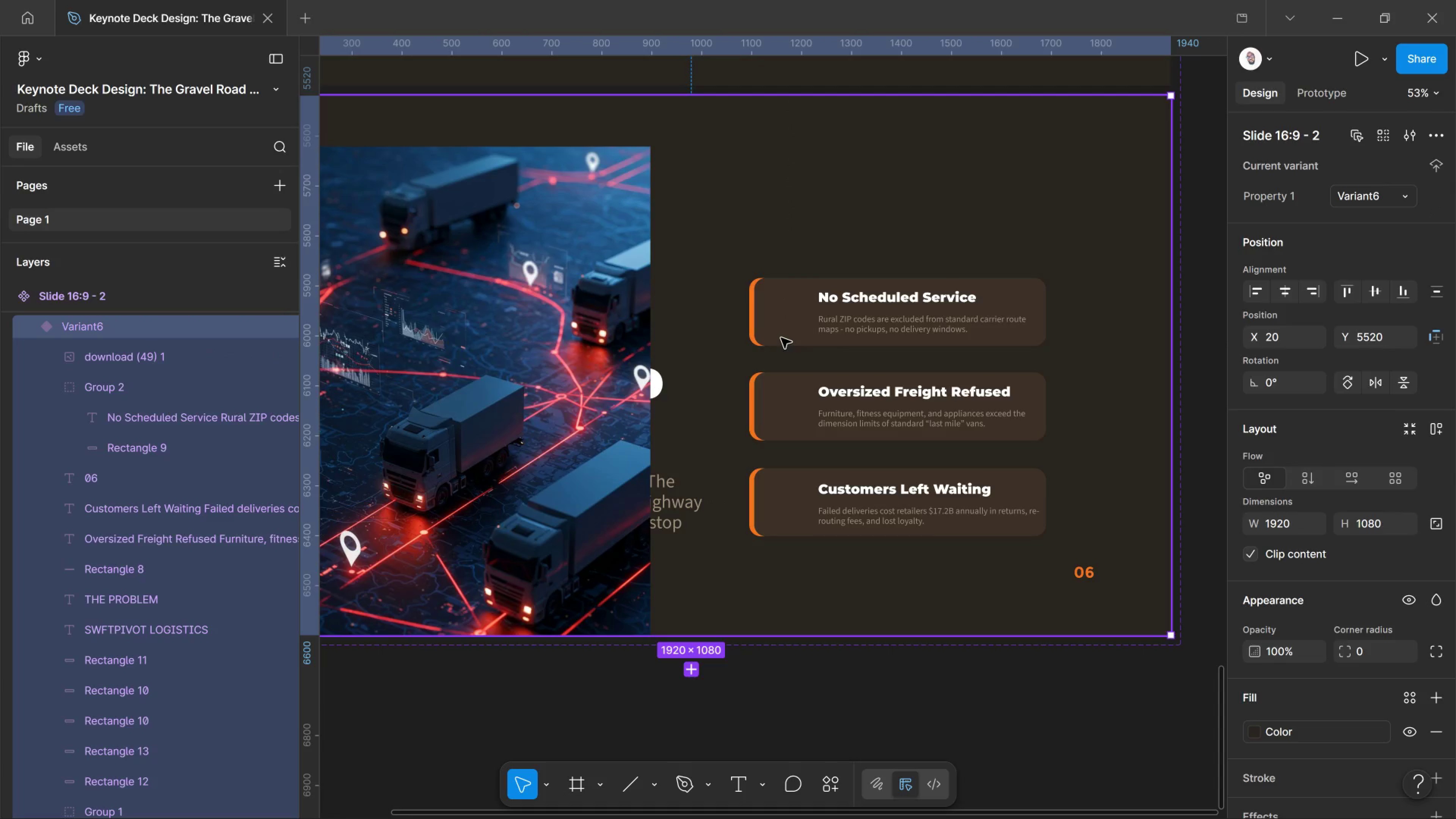 
double_click([781, 338])
 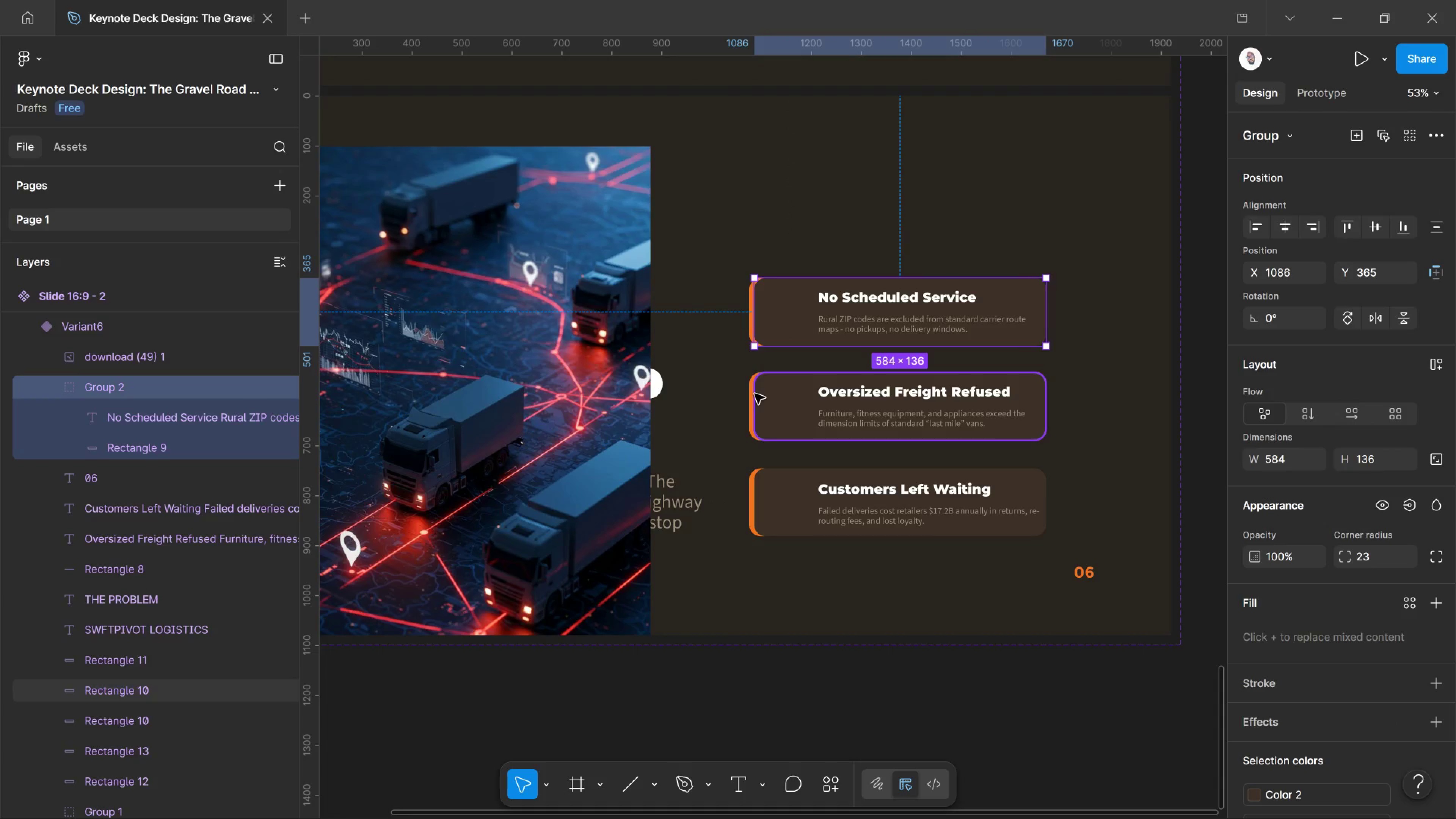 
hold_key(key=AltLeft, duration=0.45)
scroll: coordinate [765, 437], scroll_direction: up, amount: 3.0
 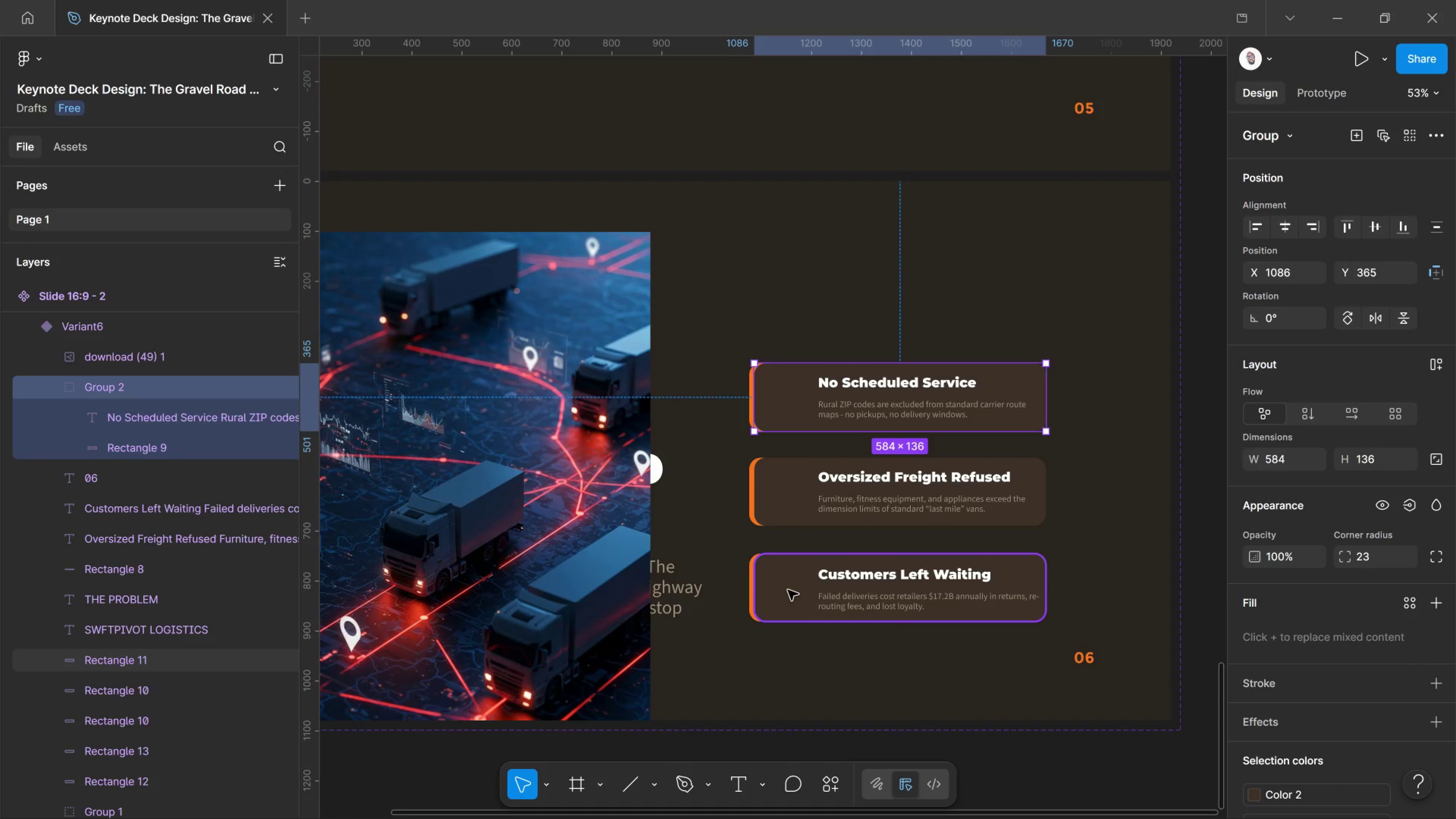 
hold_key(key=ControlLeft, duration=2.96)
left_click([788, 590])
 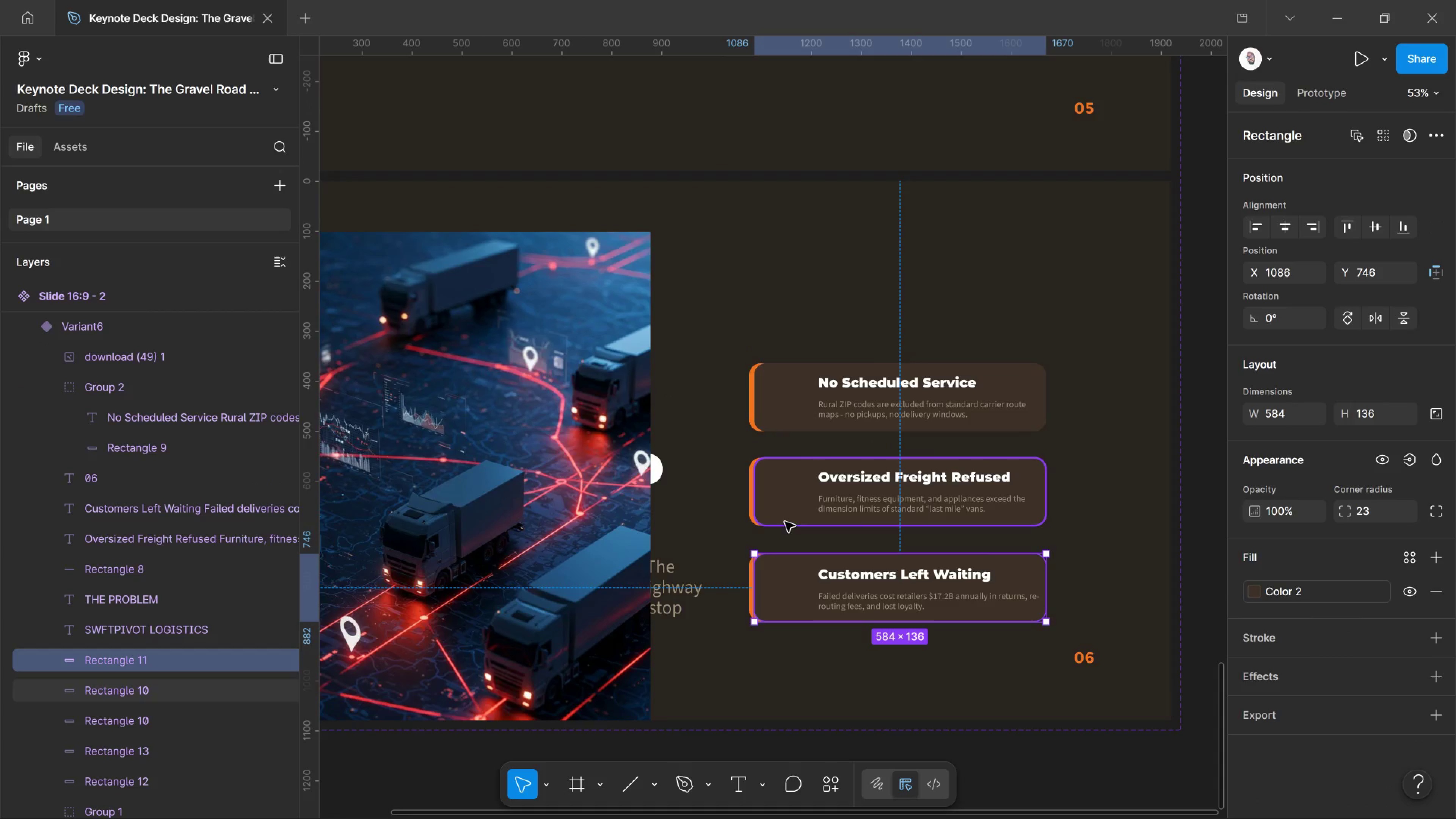 
hold_key(key=ShiftLeft, duration=1.68)
left_click([785, 517])
 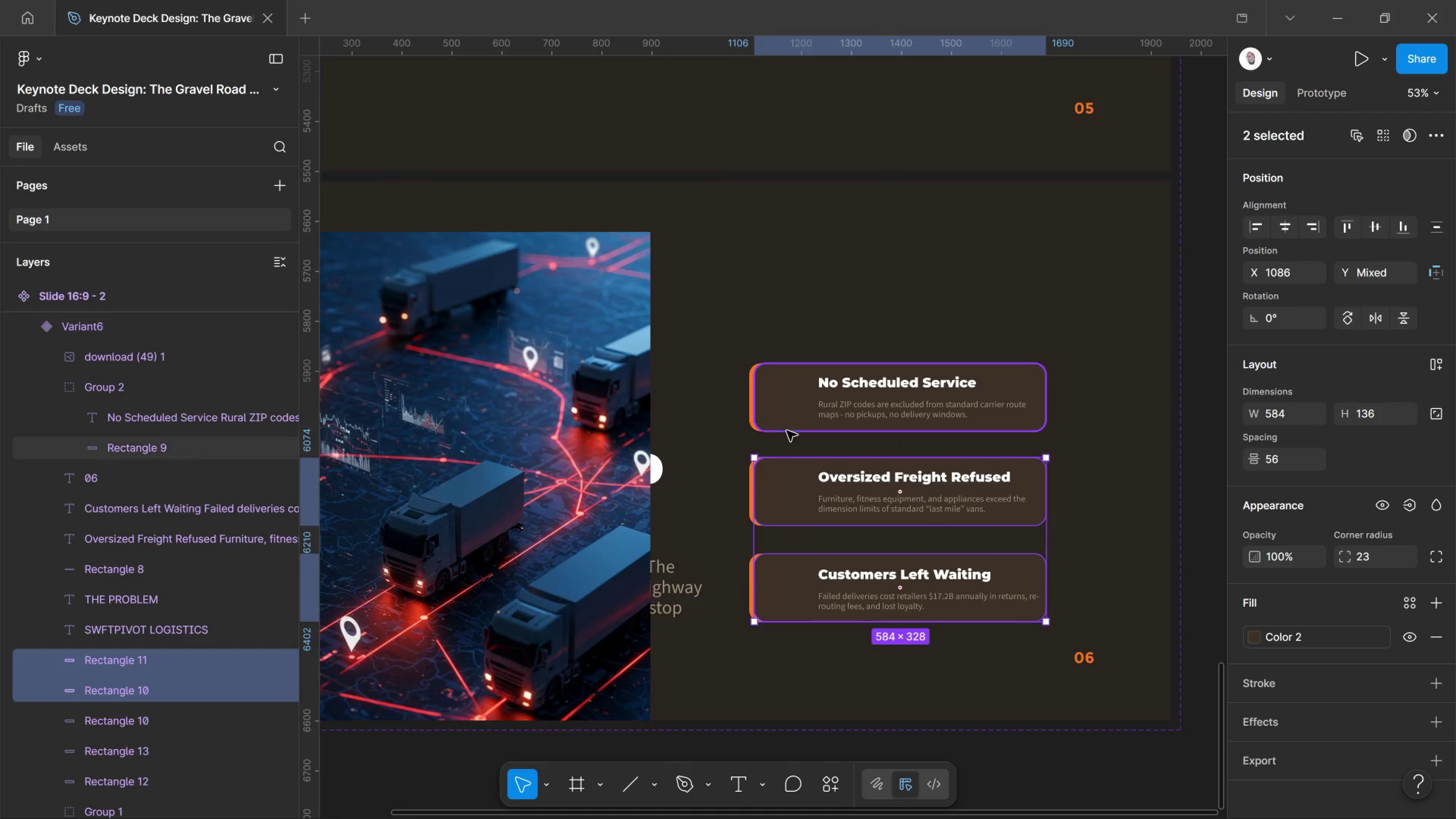 
left_click([787, 431])
 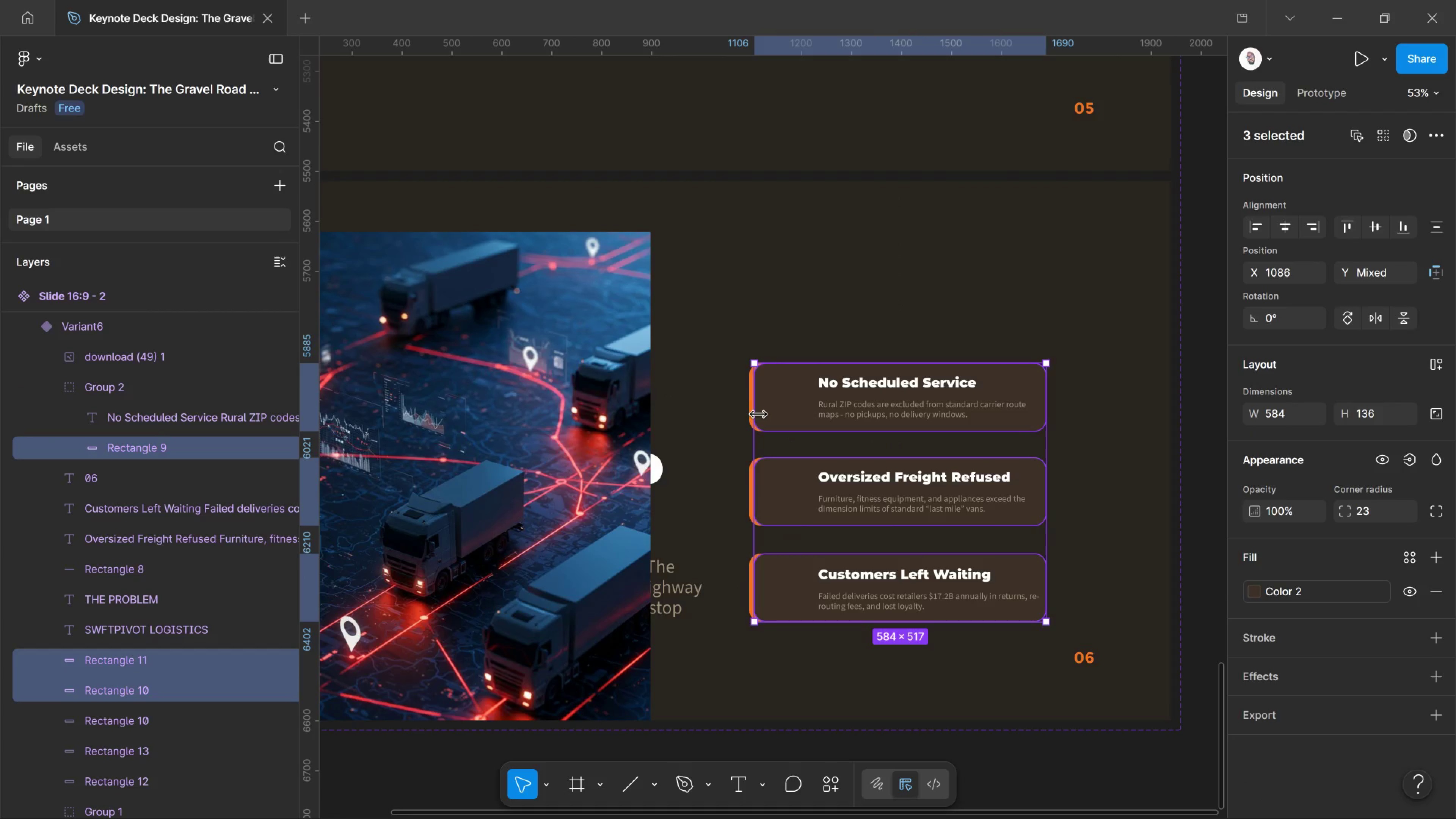 
left_click_drag(start_coordinate=[758, 414], to_coordinate=[804, 436])
 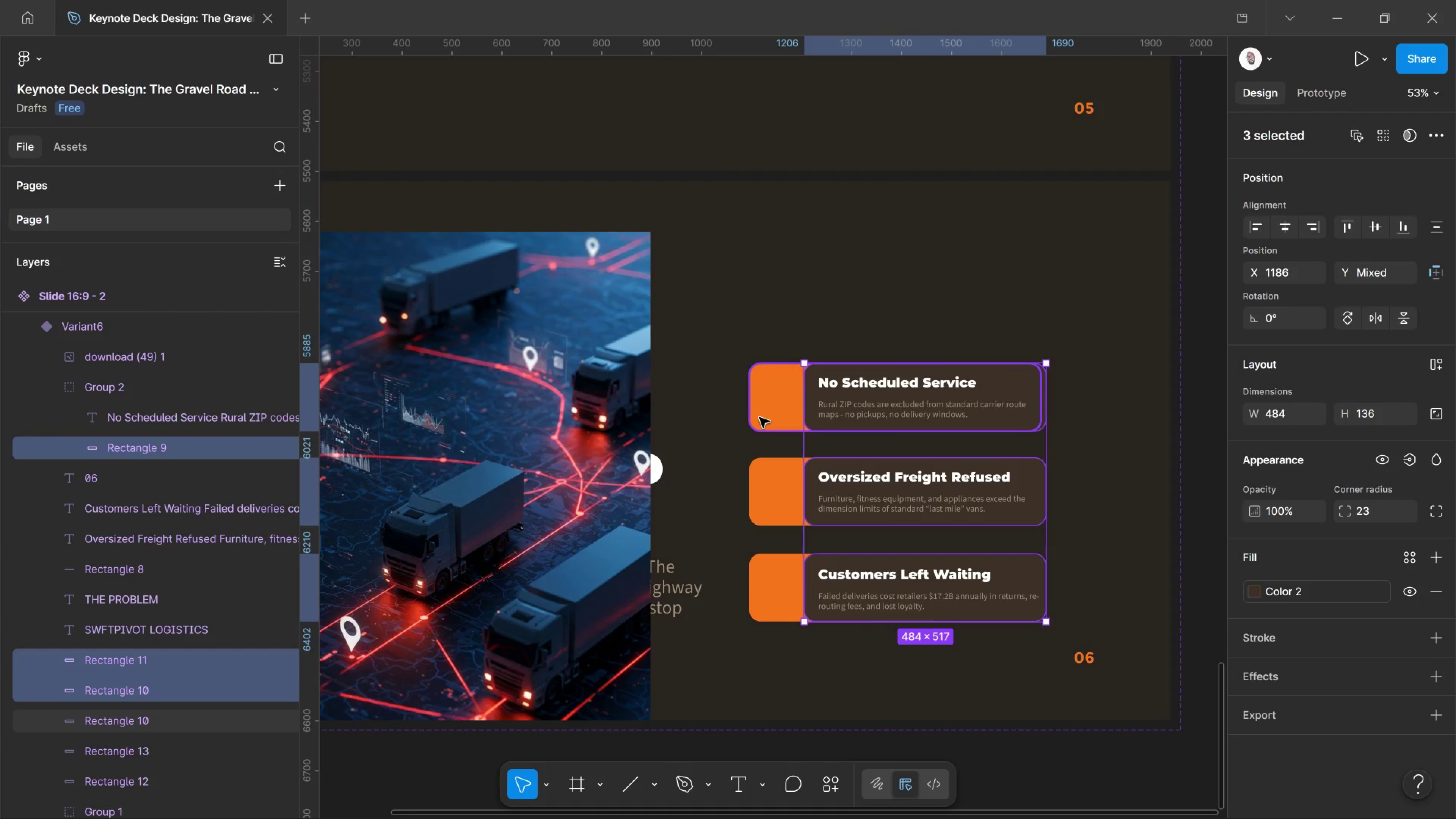 
left_click([759, 417])
 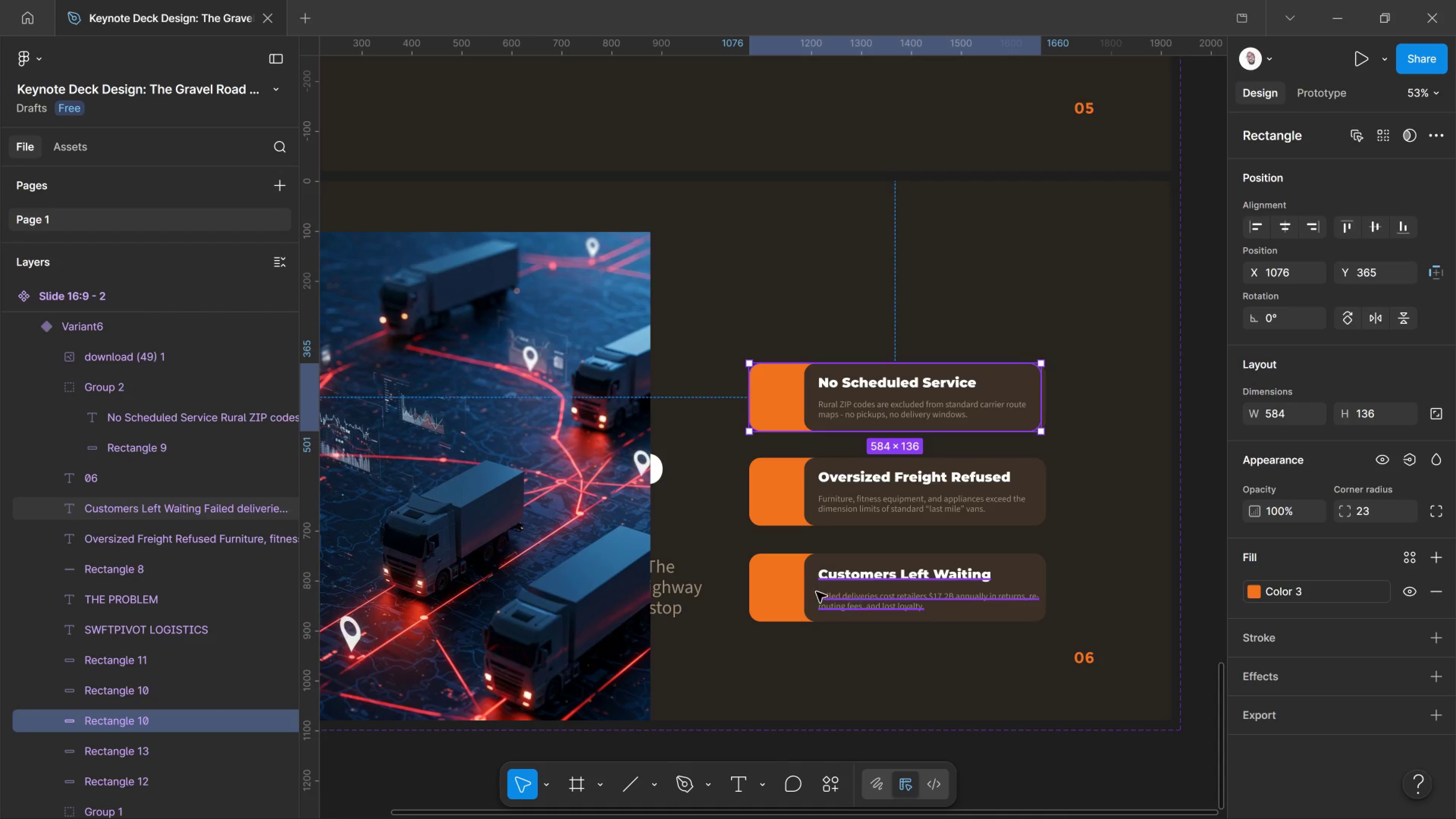 
left_click([762, 584])
 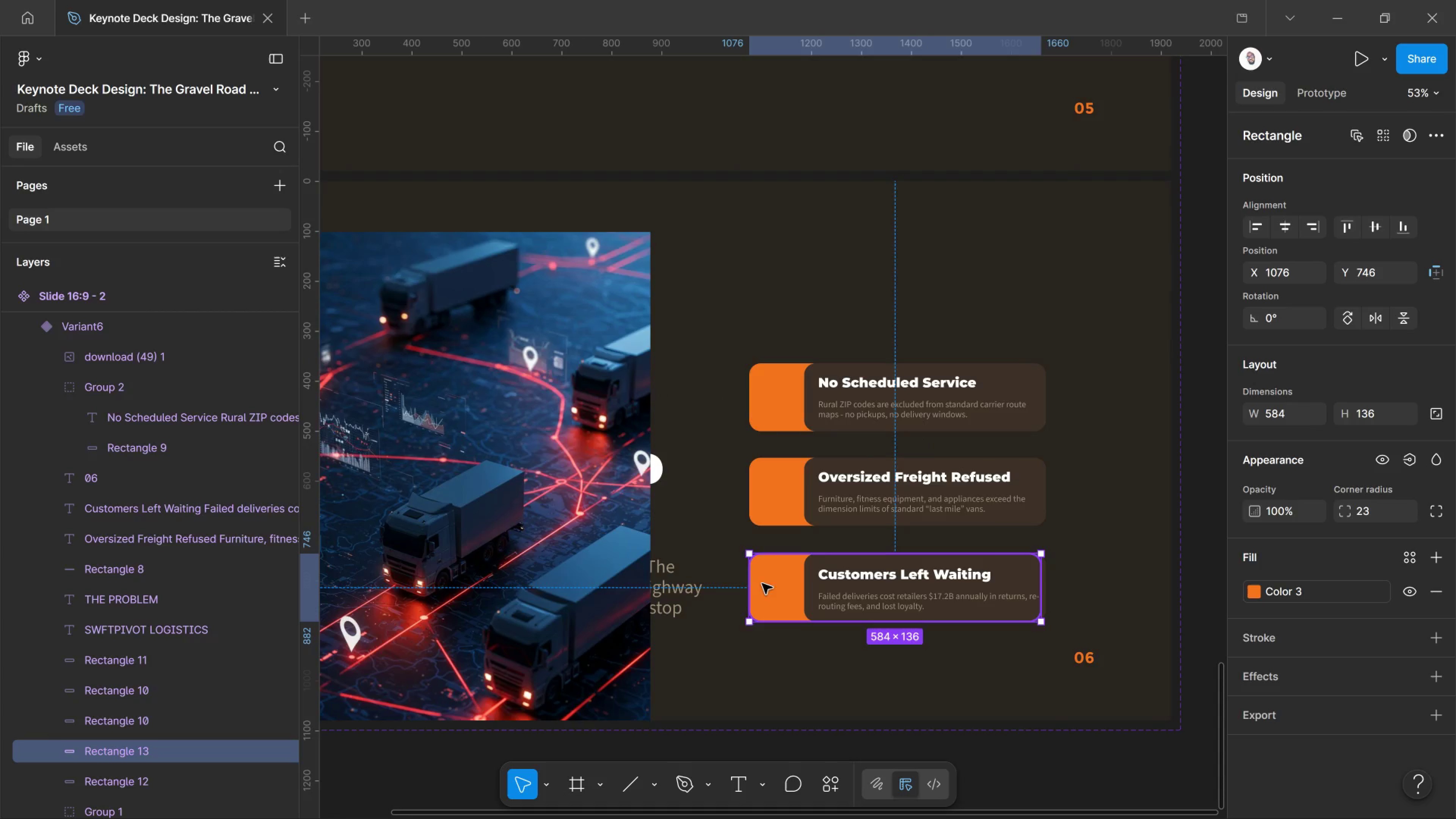 
hold_key(key=ShiftLeft, duration=2.43)
left_click([775, 521])
 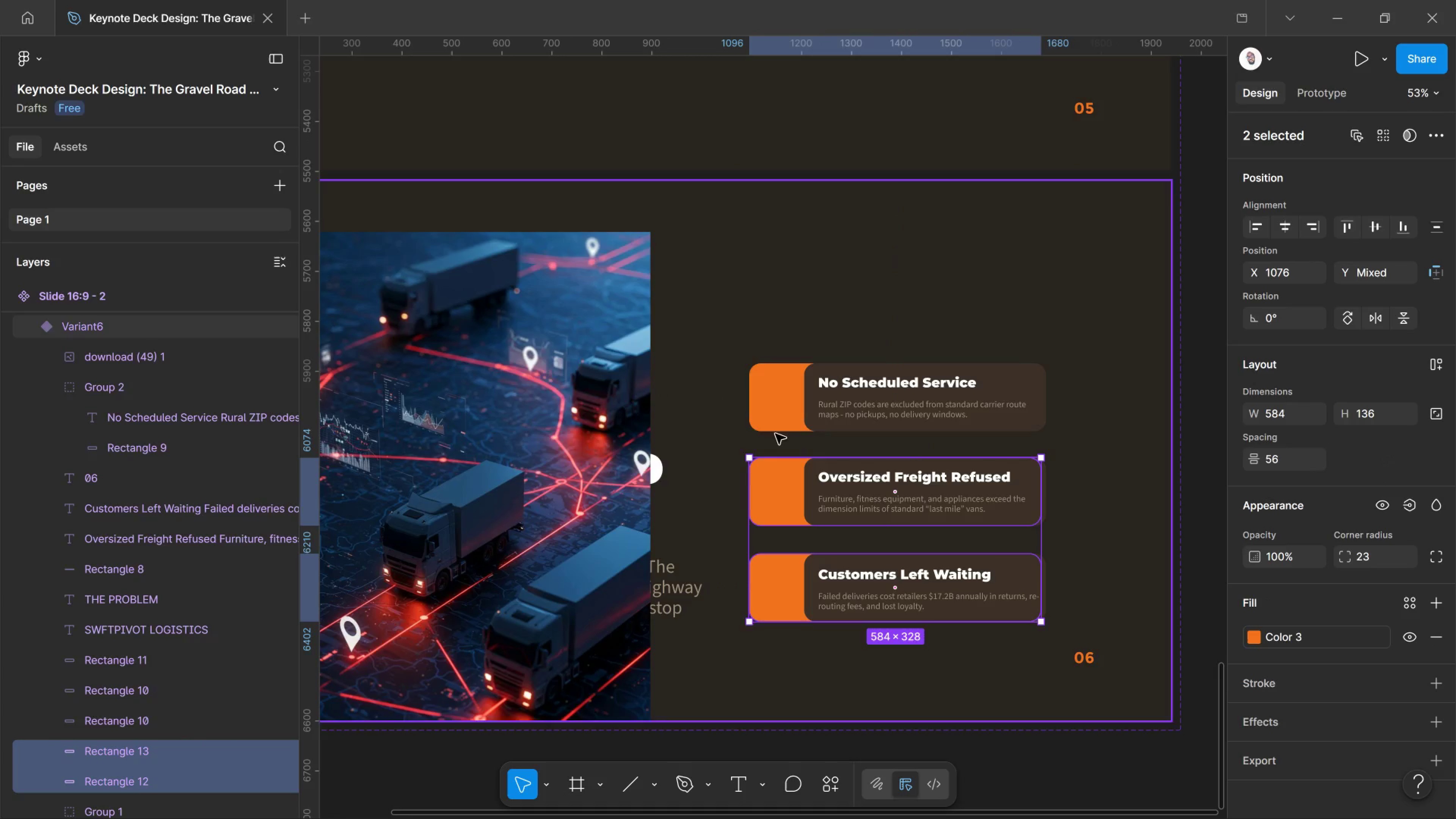 
left_click([779, 420])
 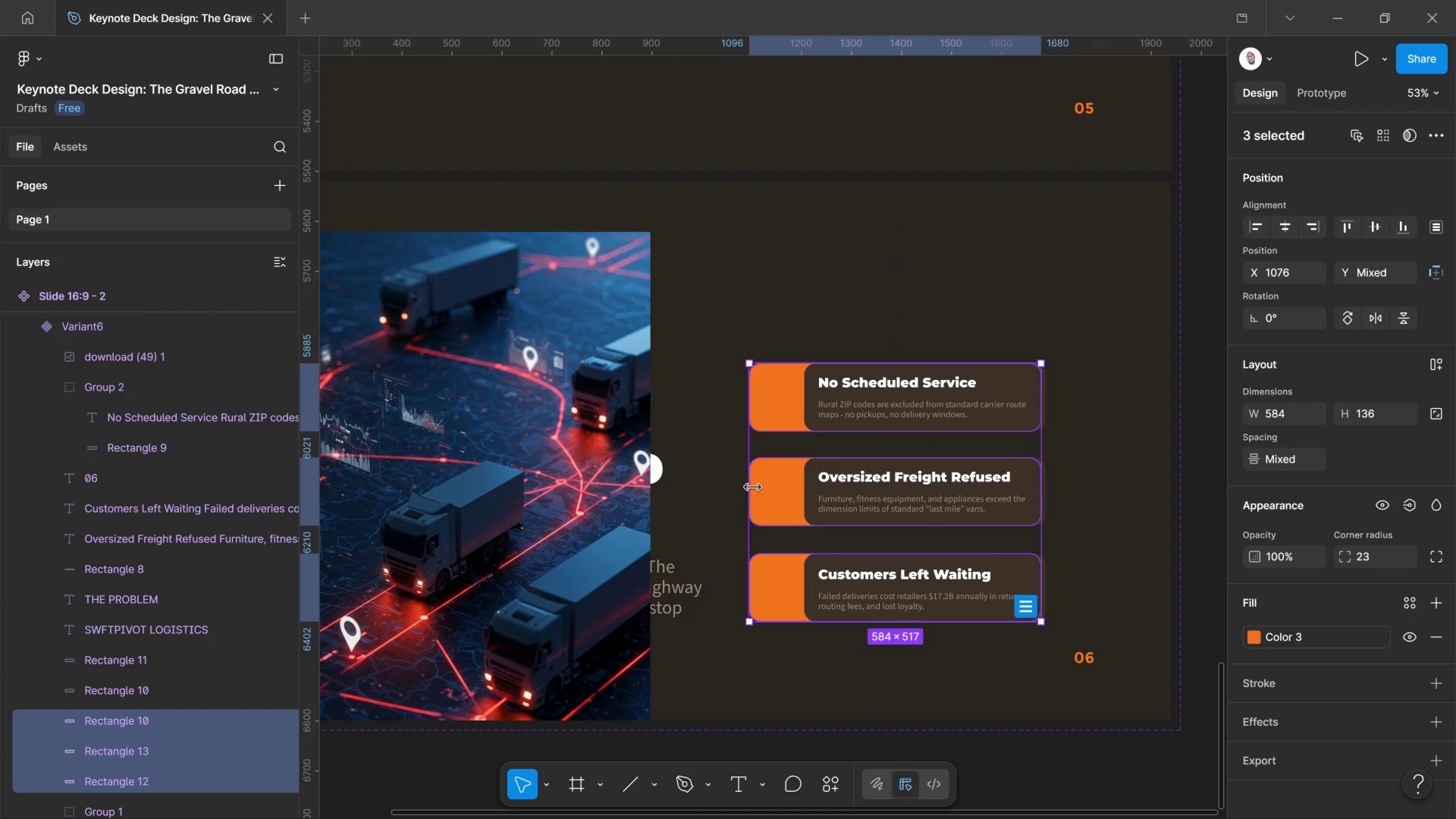 
left_click_drag(start_coordinate=[753, 486], to_coordinate=[798, 496])
 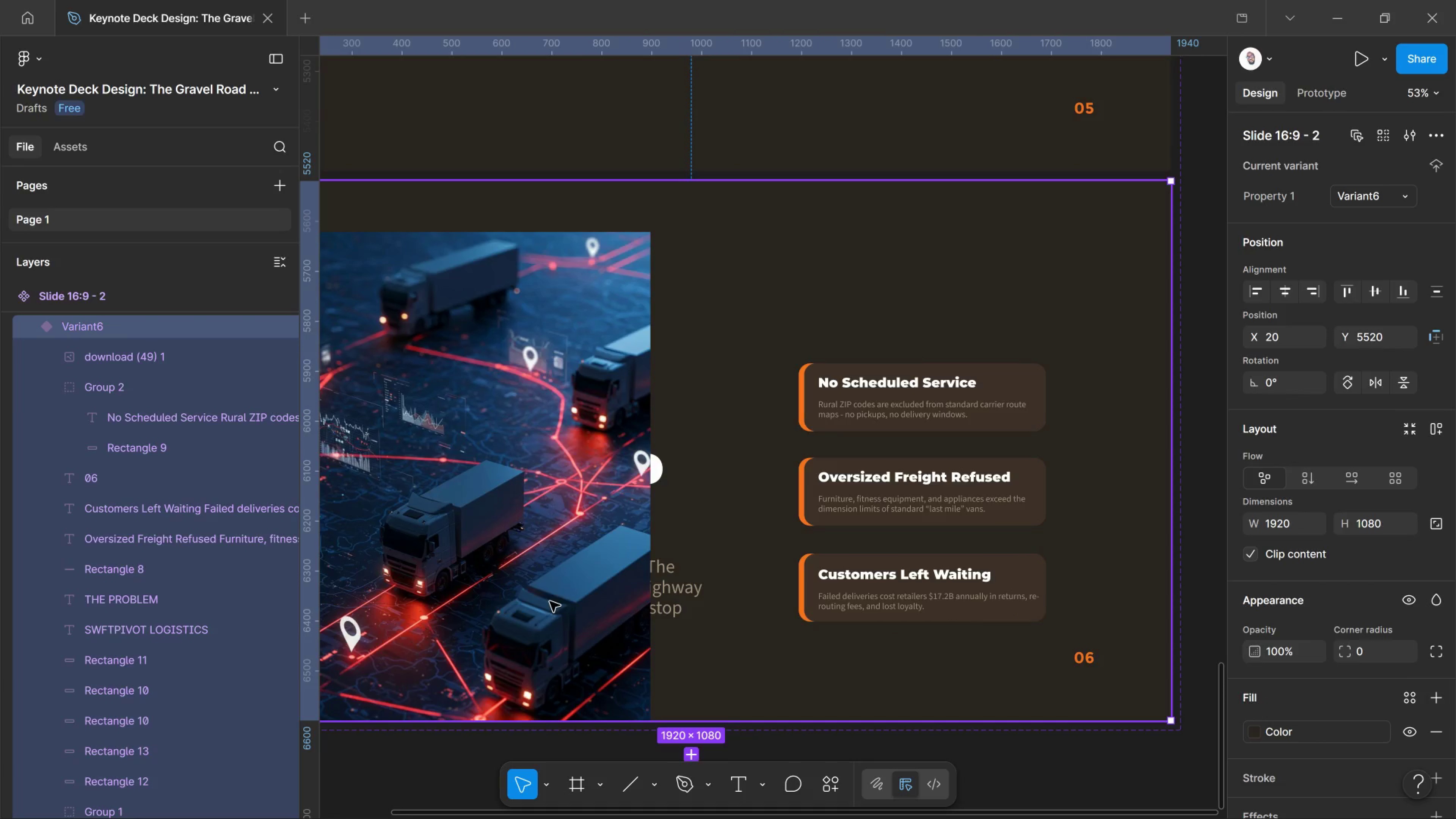 
wait(5.31)
 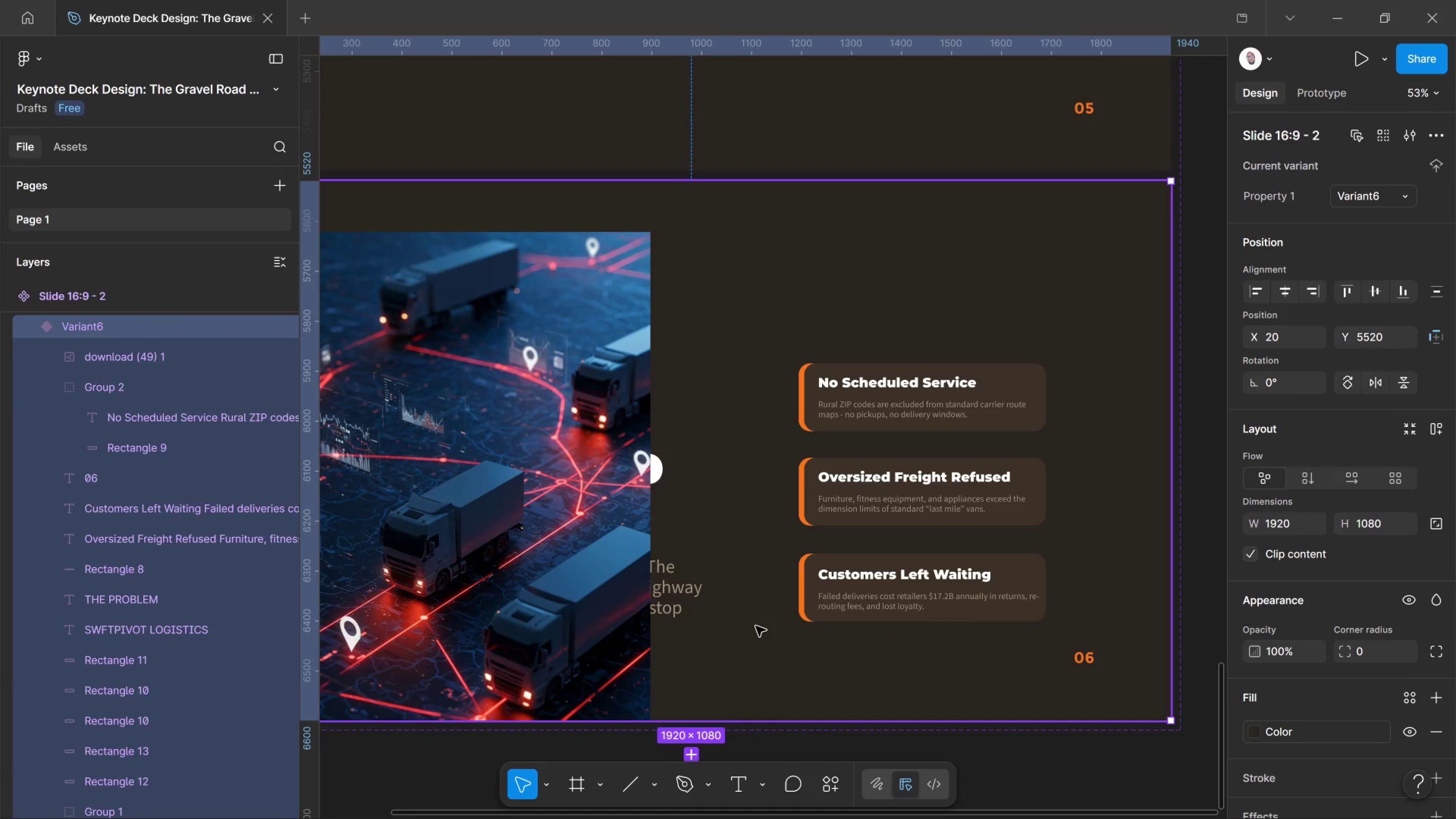 
left_click([832, 593])
 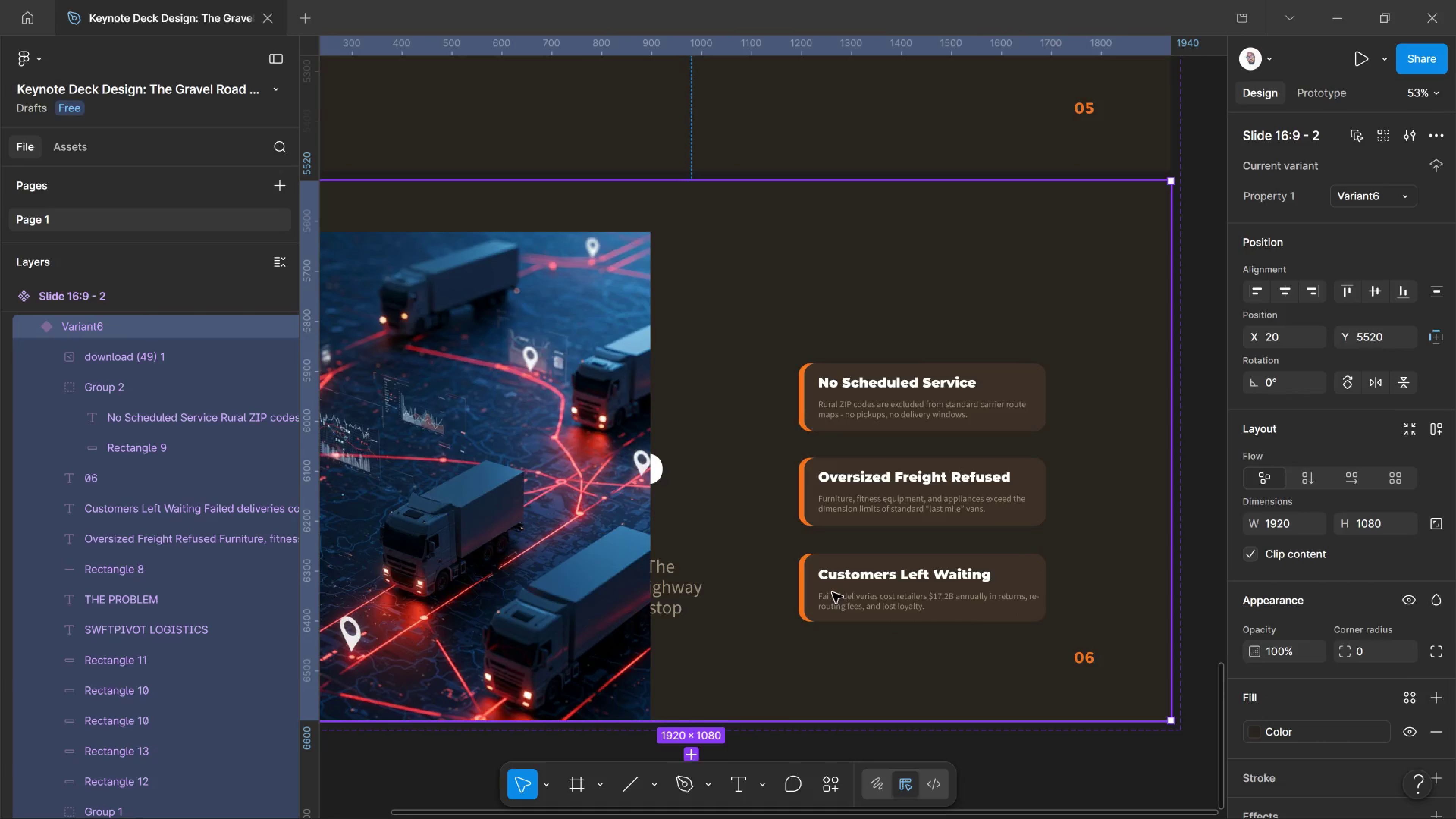 
double_click([832, 593])
 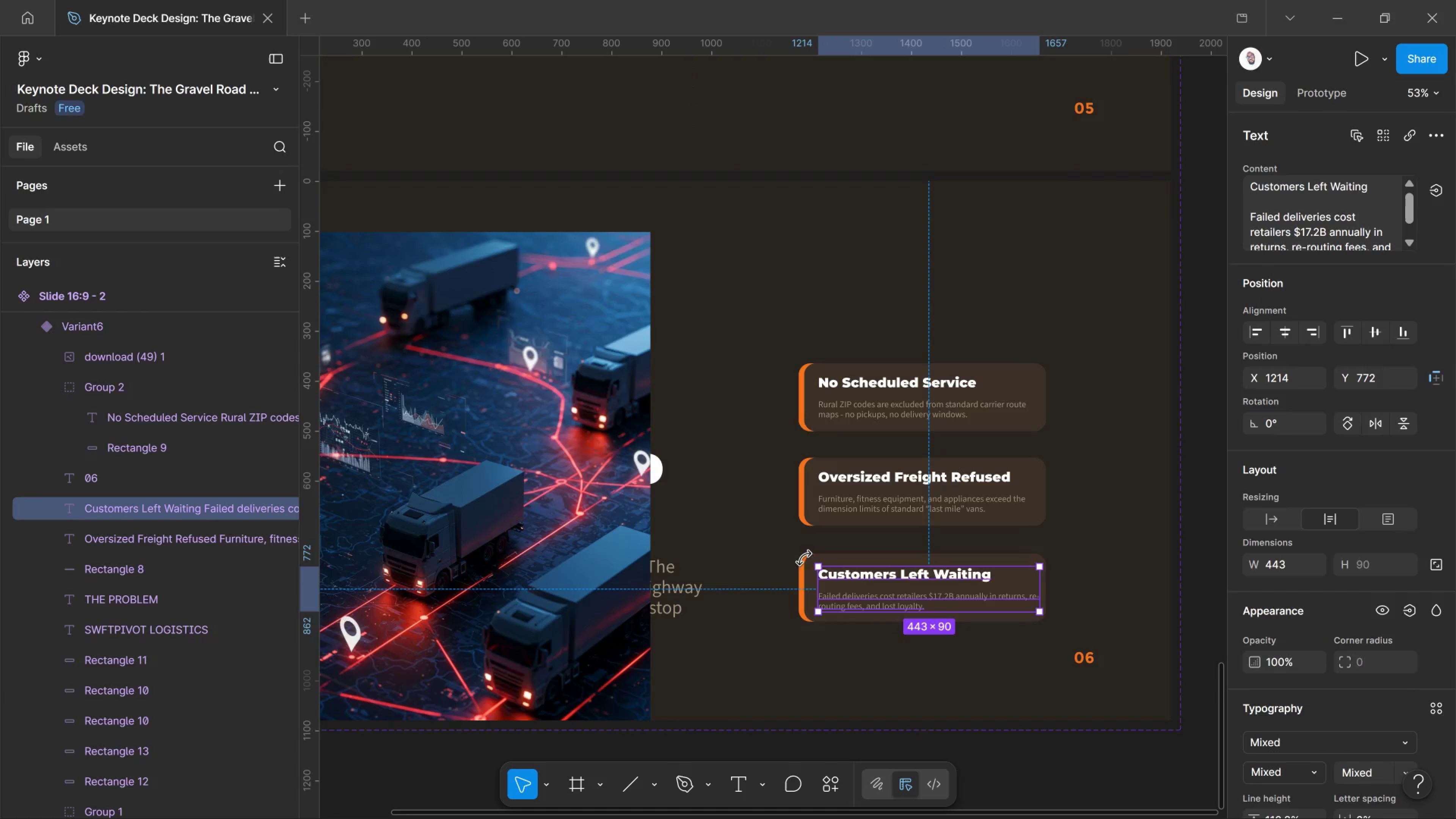 
hold_key(key=ControlLeft, duration=1.44)
 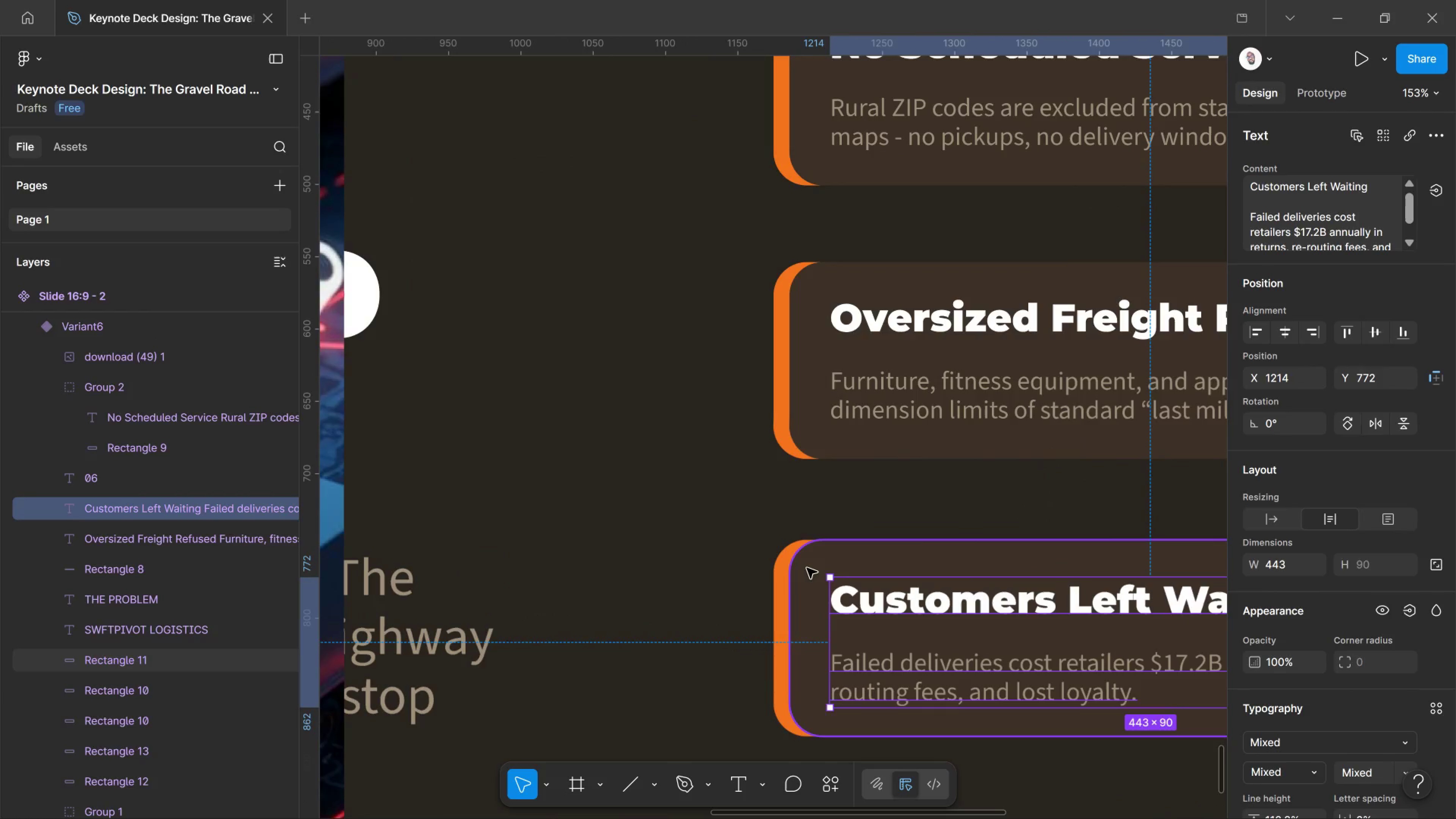 
hold_key(key=ControlLeft, duration=2.47)
 